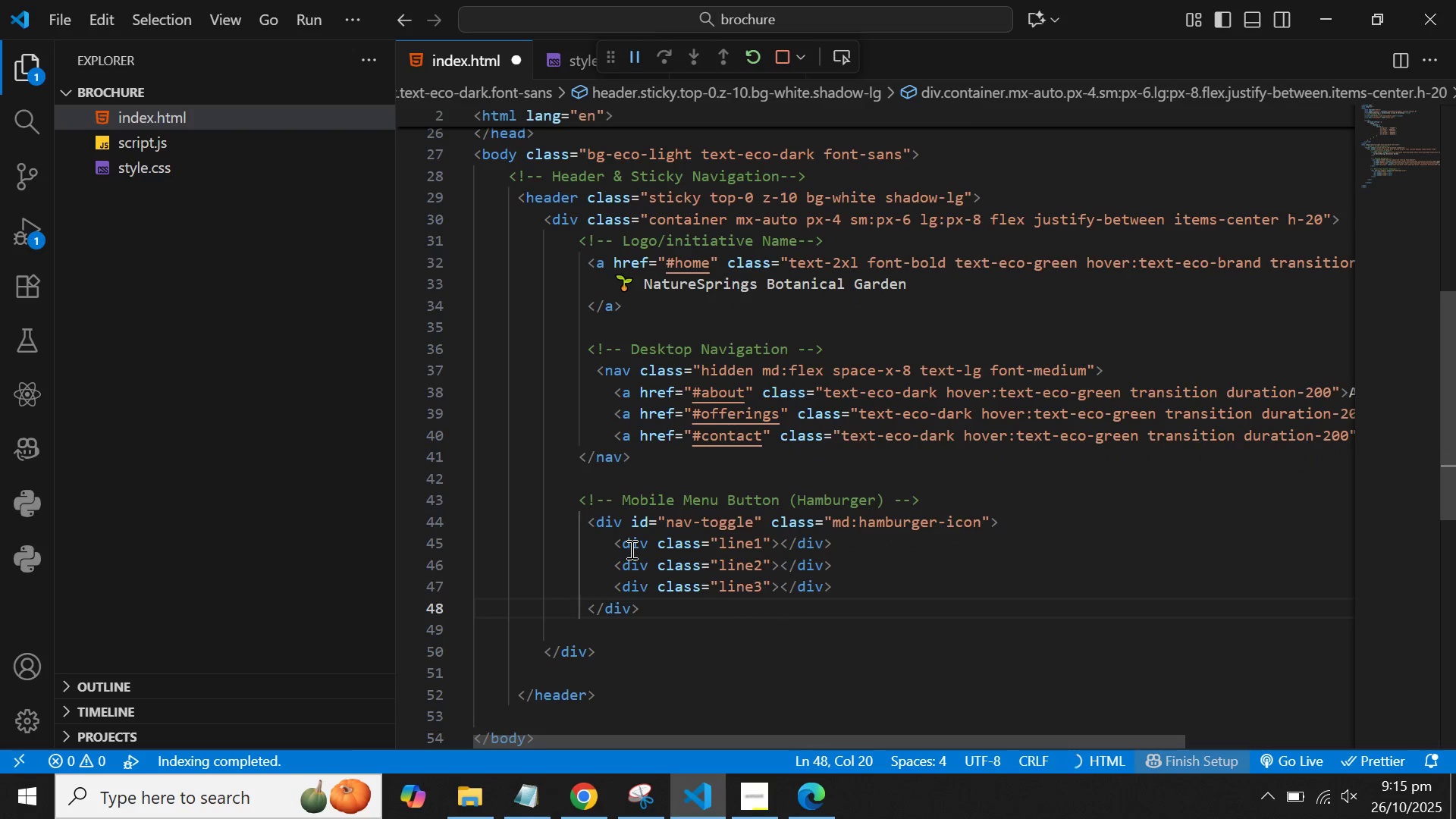 
key(ArrowDown)
 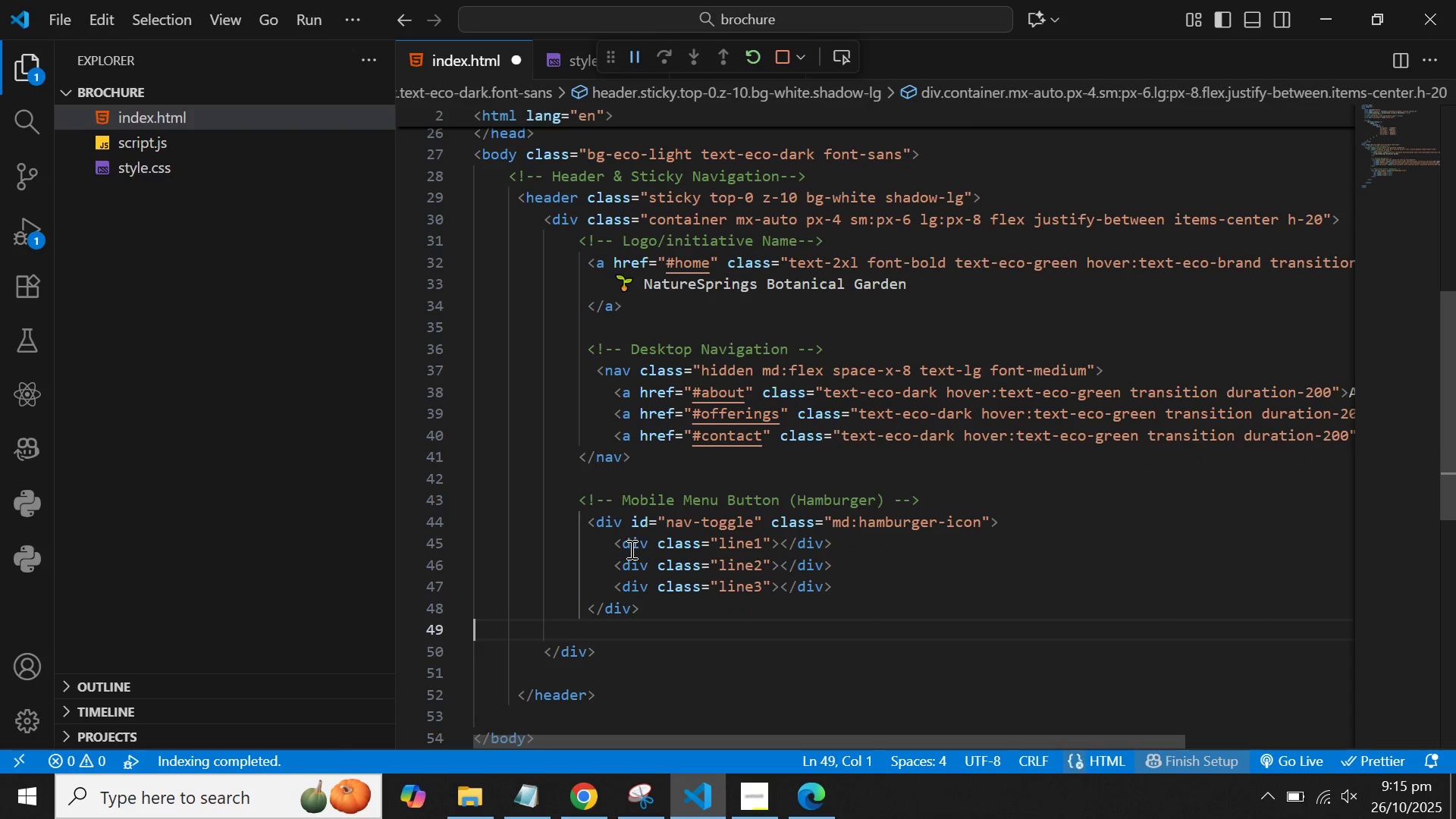 
key(Backspace)
 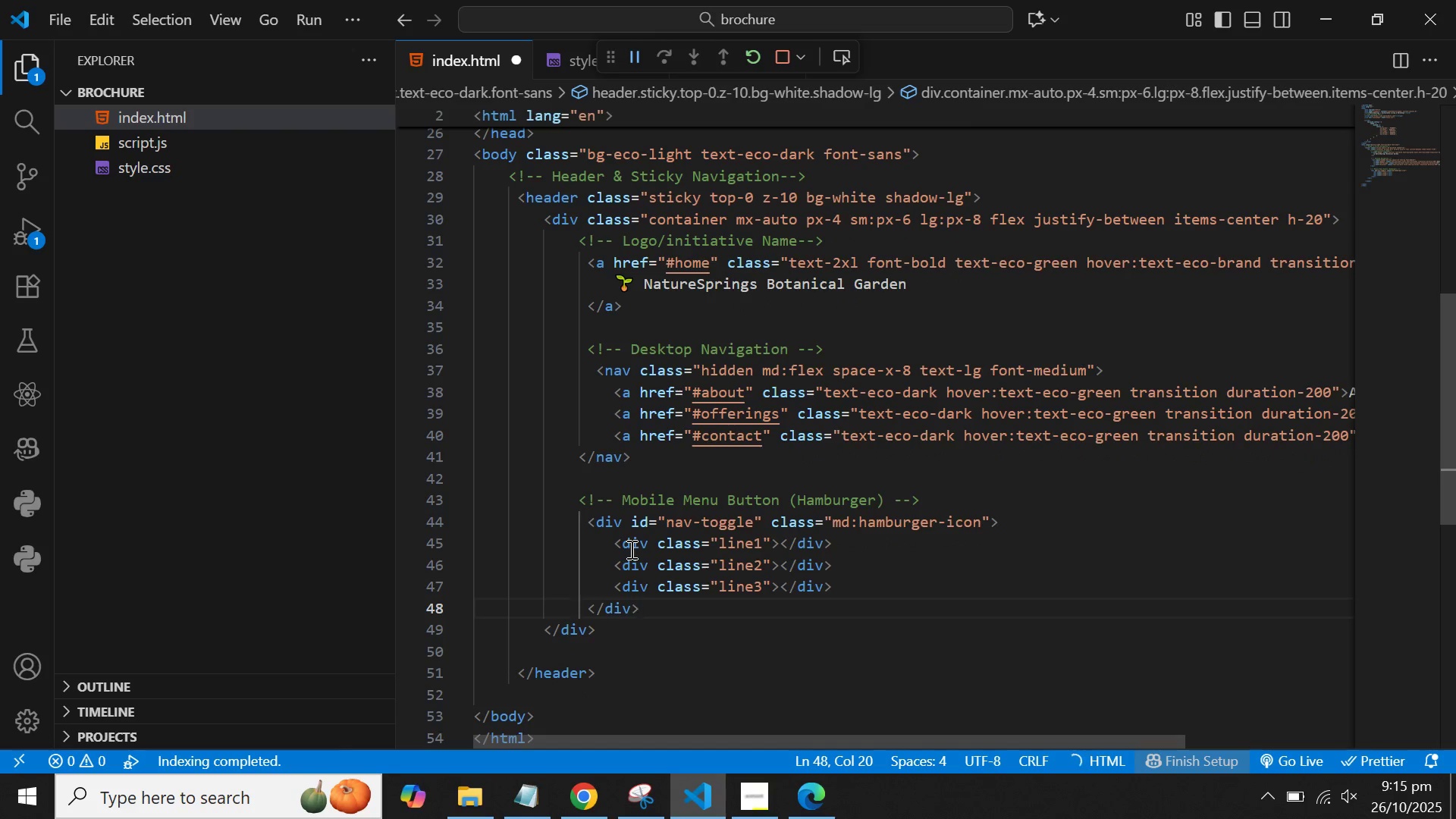 
key(ArrowDown)
 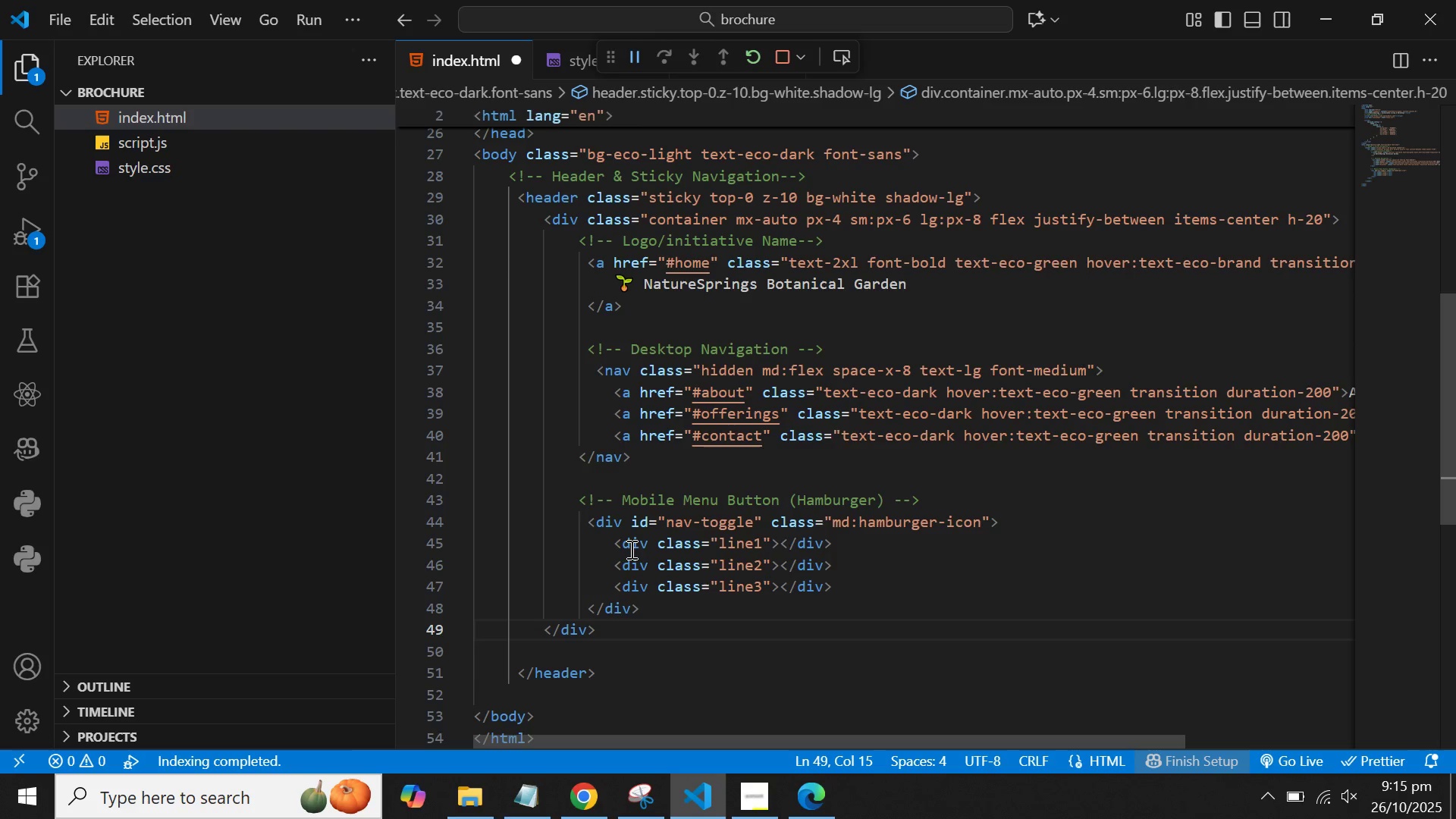 
wait(13.42)
 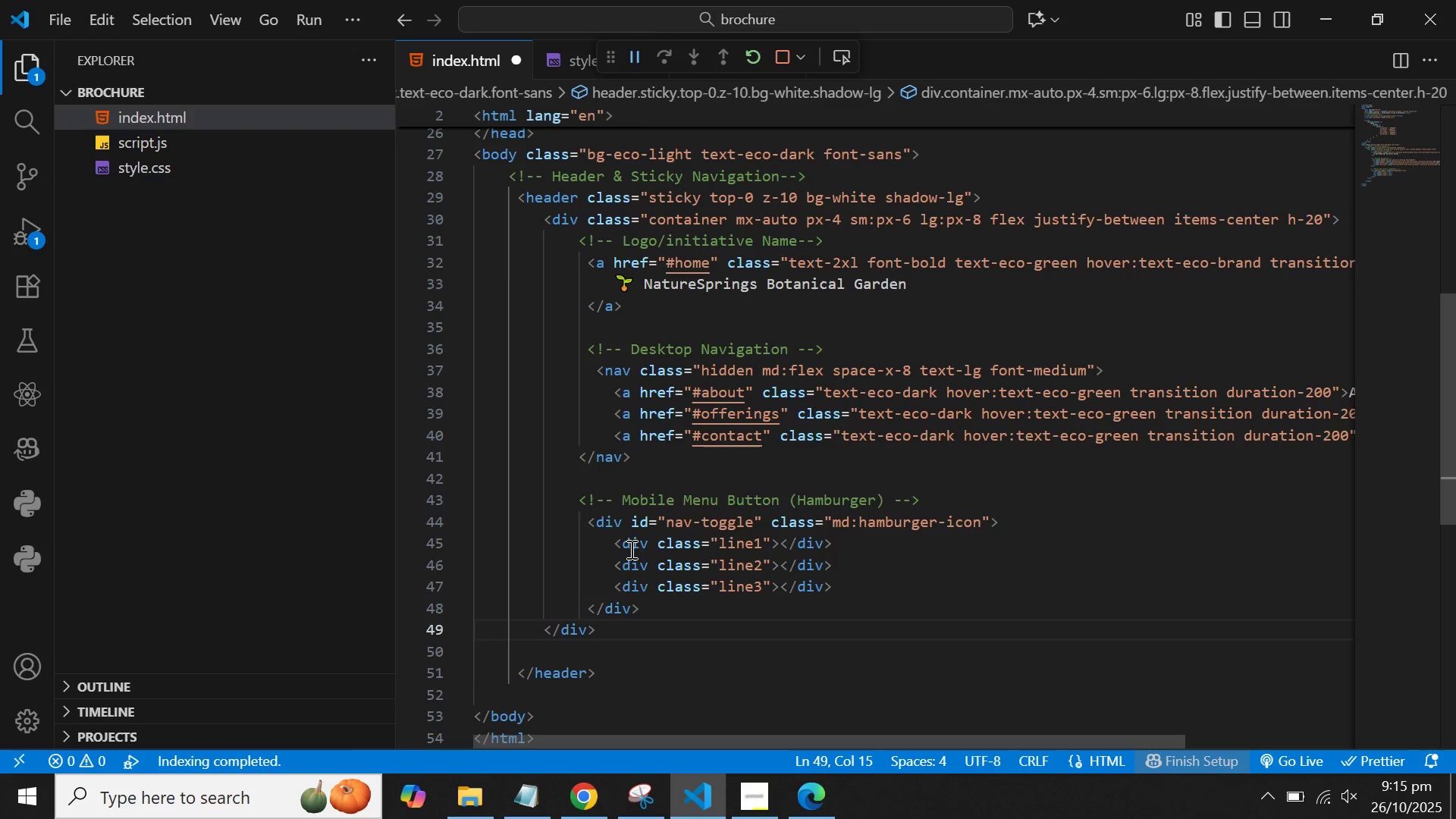 
left_click([737, 782])
 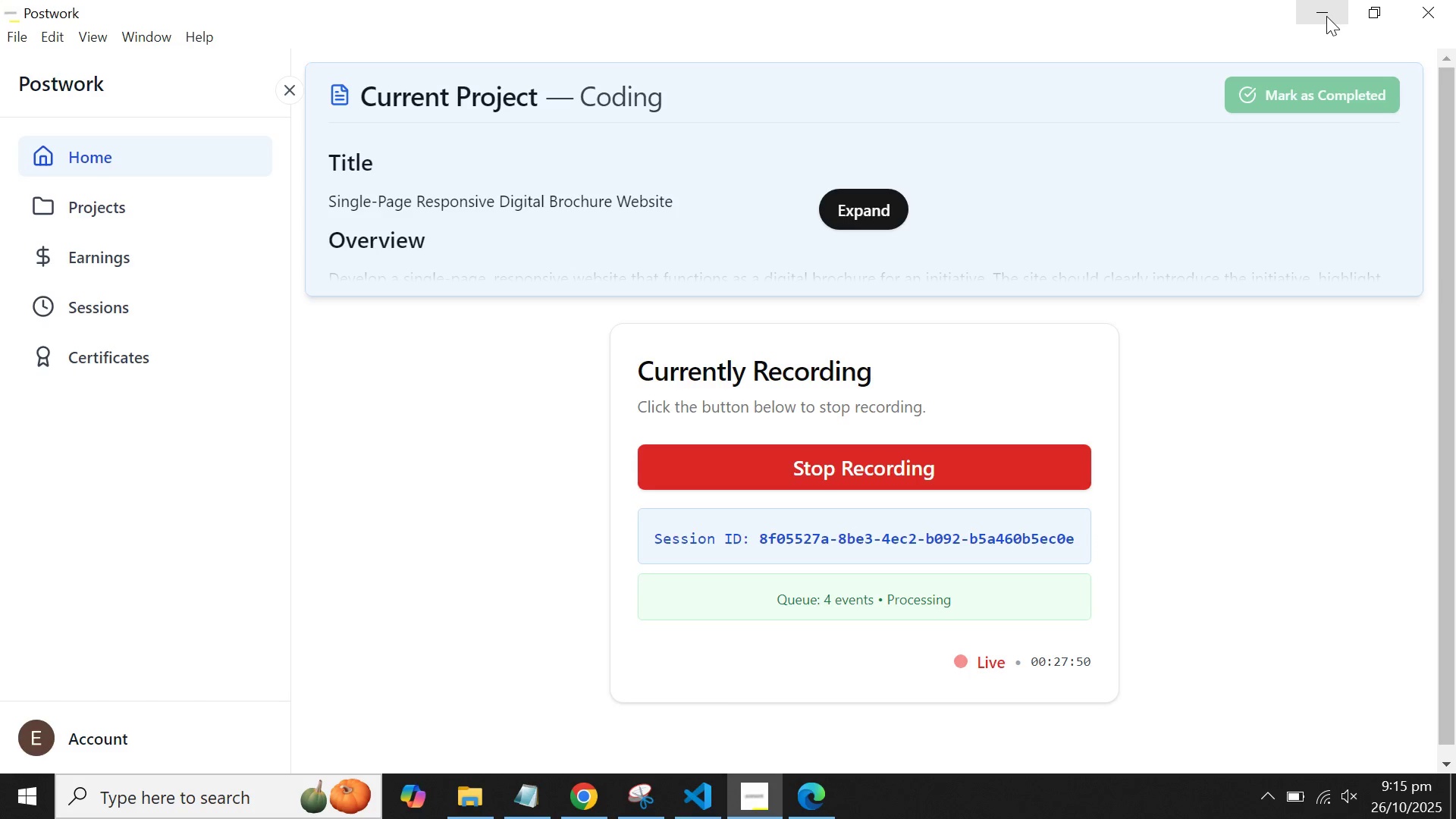 
left_click([1326, 16])
 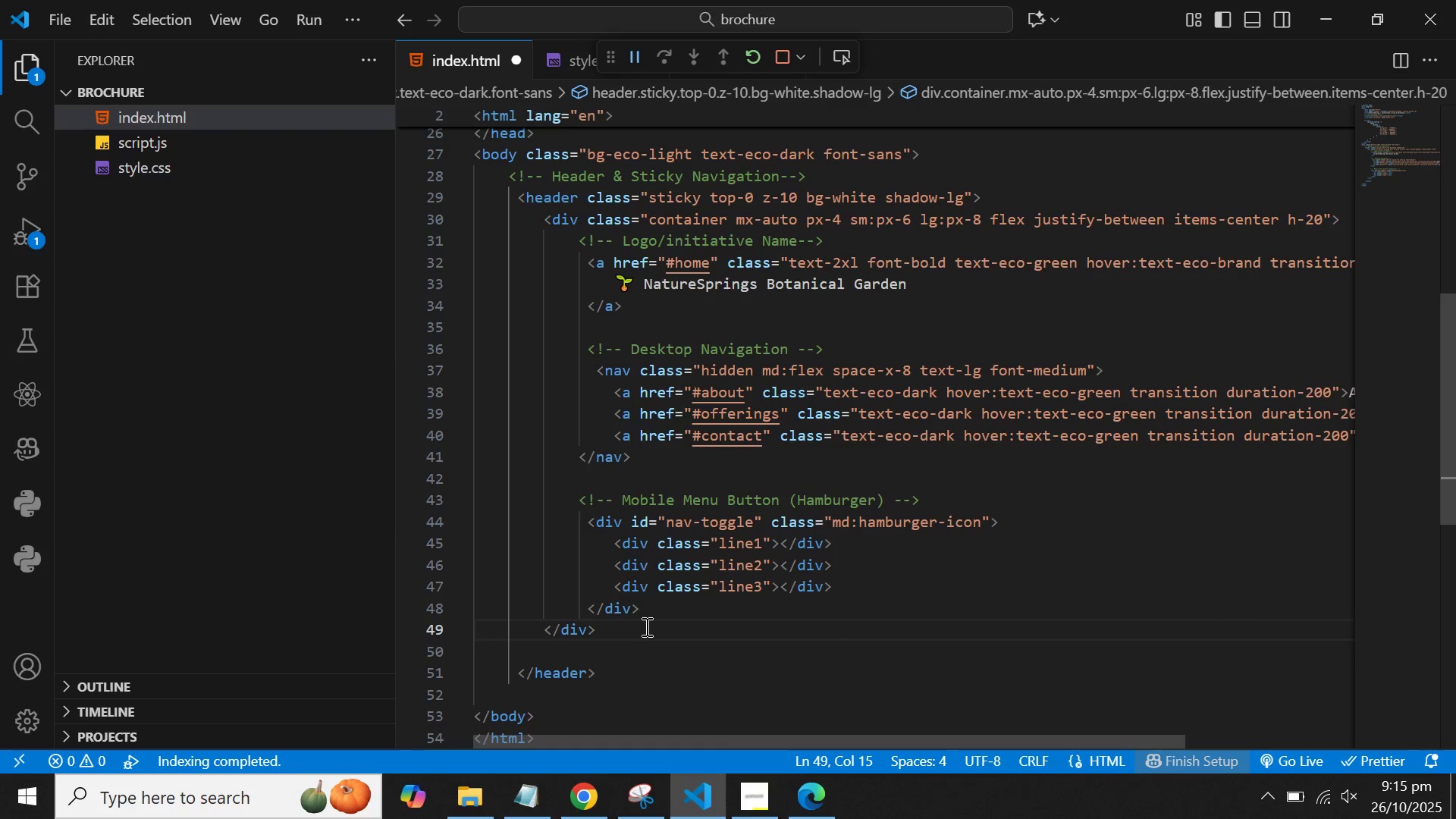 
left_click([657, 612])
 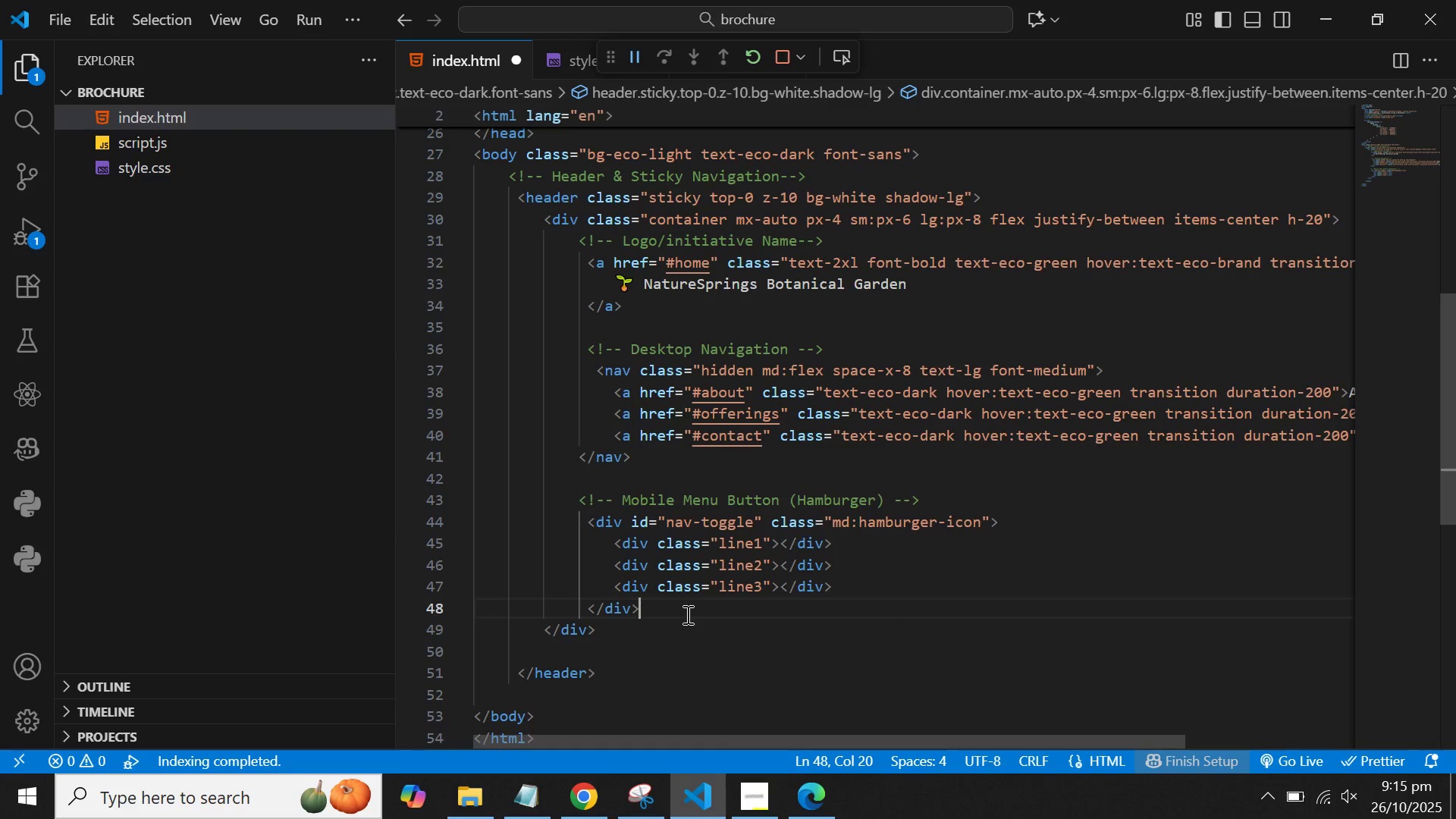 
key(ArrowDown)
 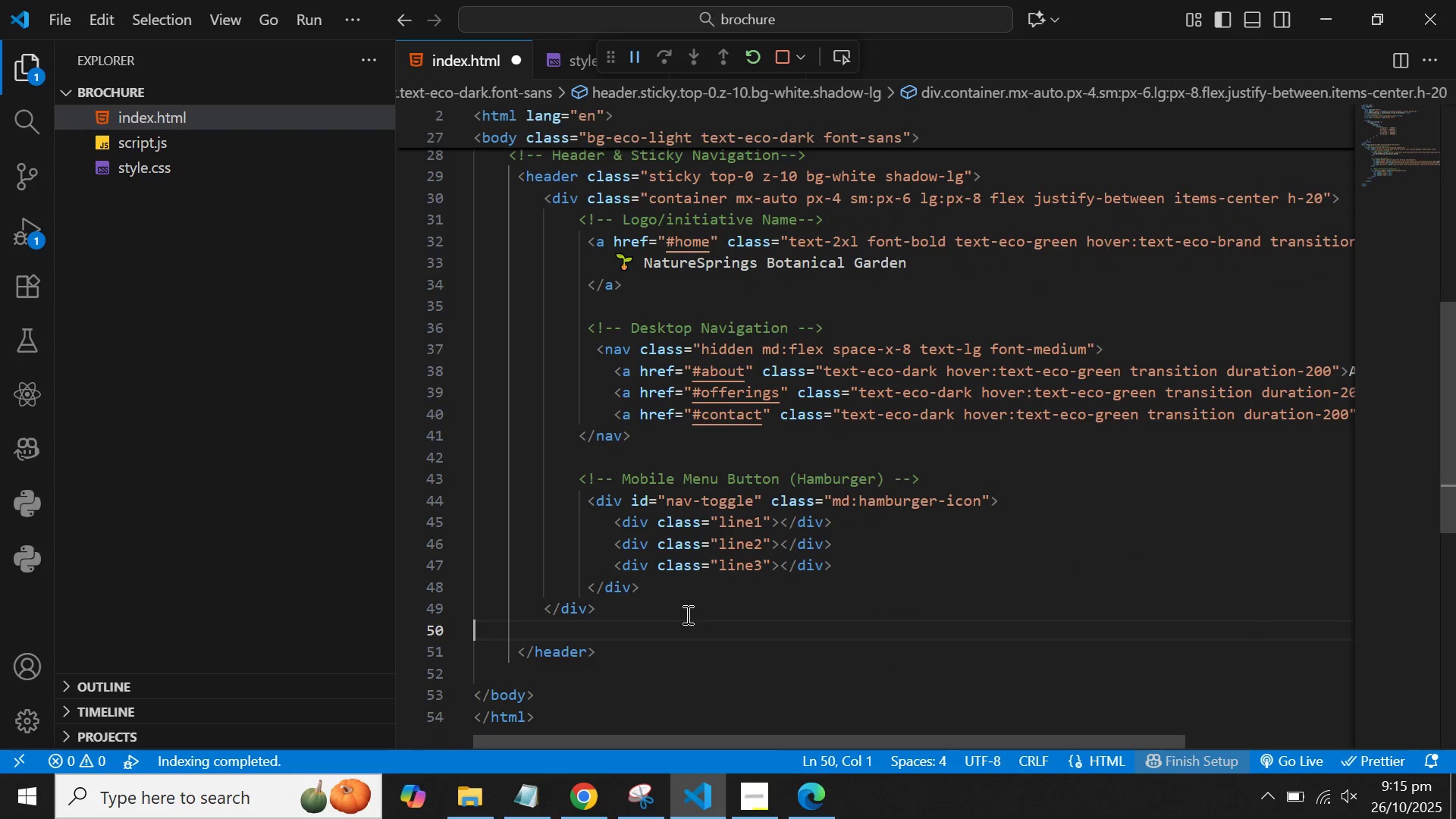 
key(ArrowDown)
 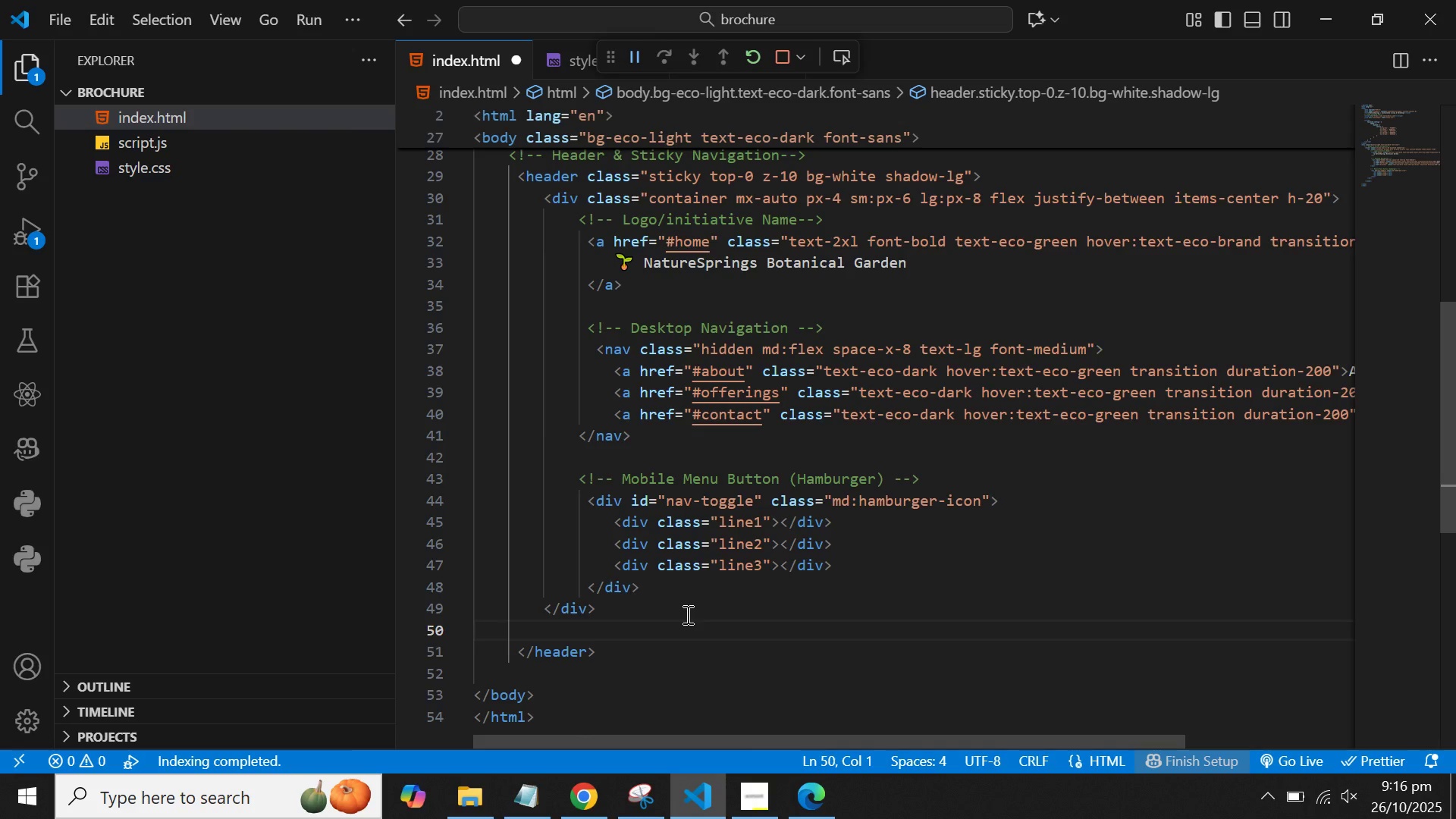 
key(ArrowLeft)
 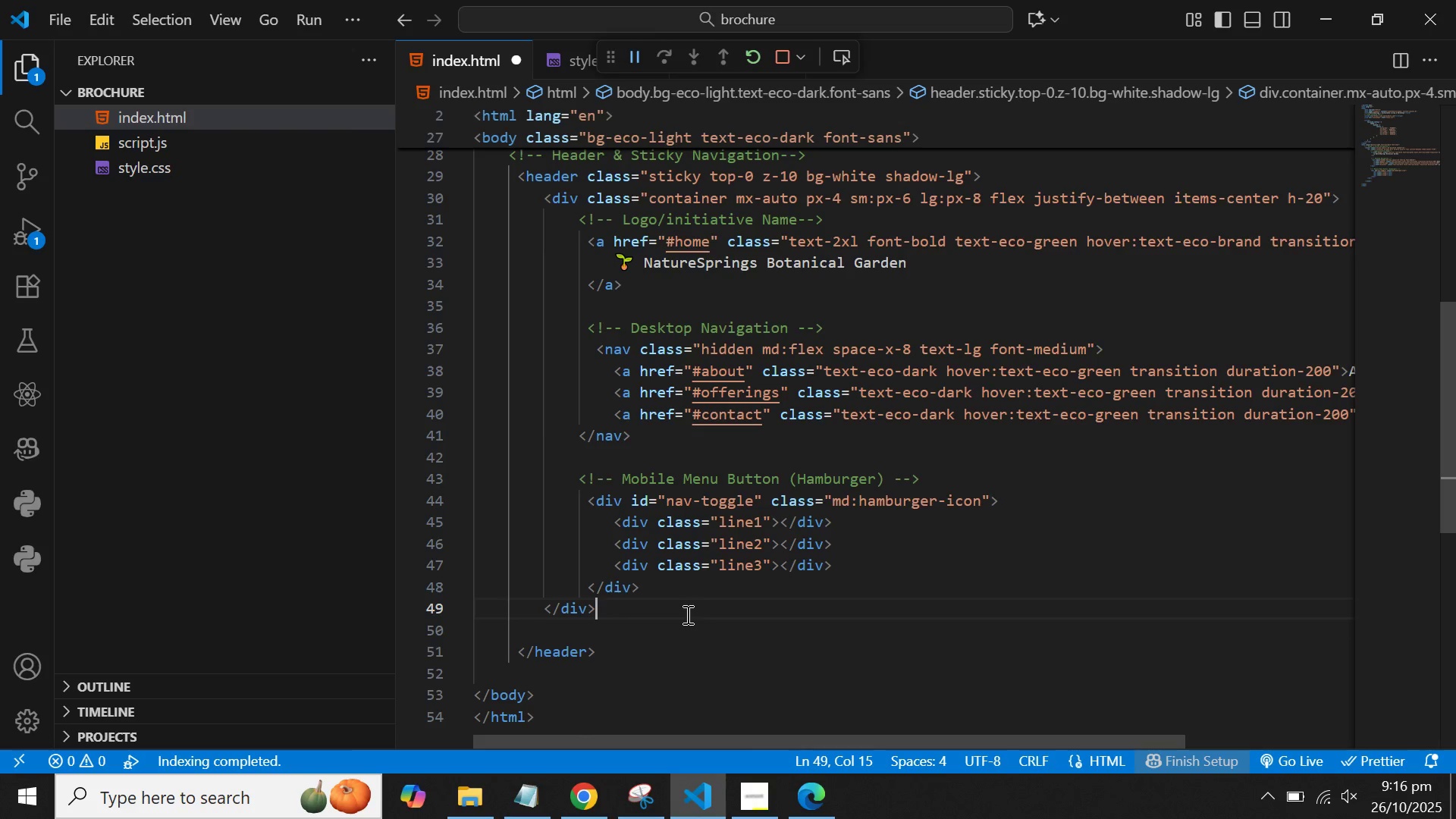 
key(Enter)
 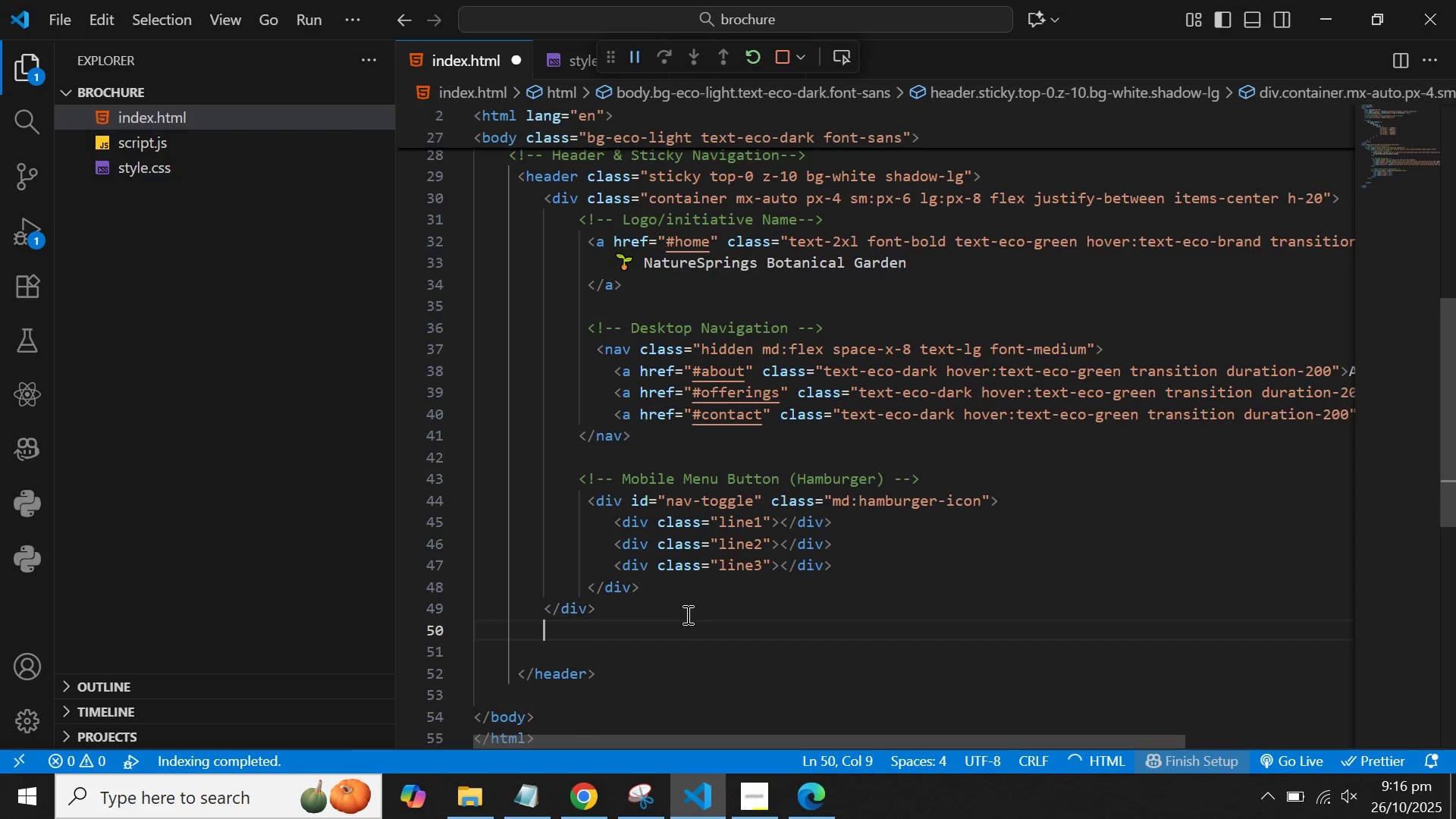 
key(Enter)
 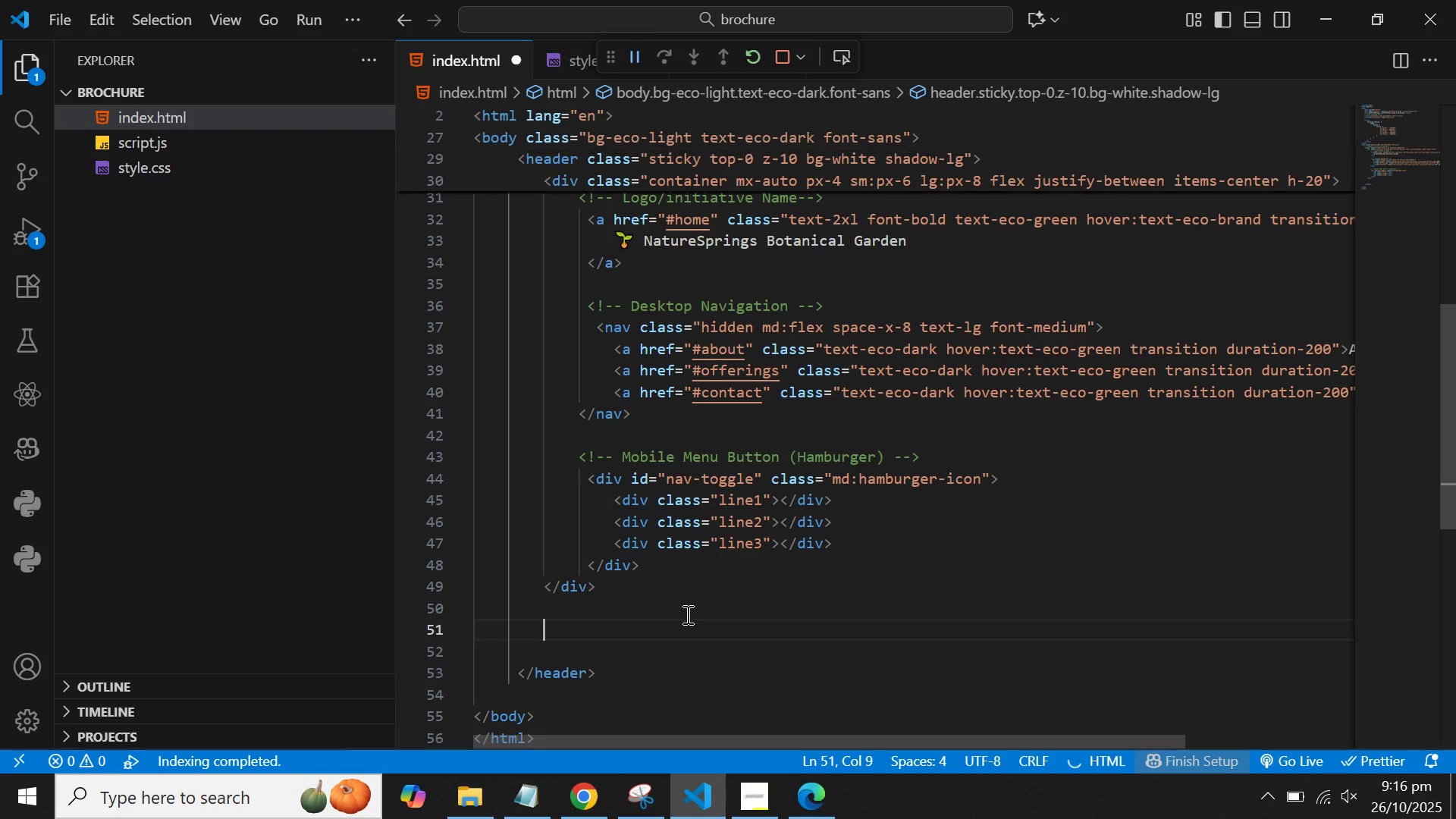 
key(Shift+Comma)
 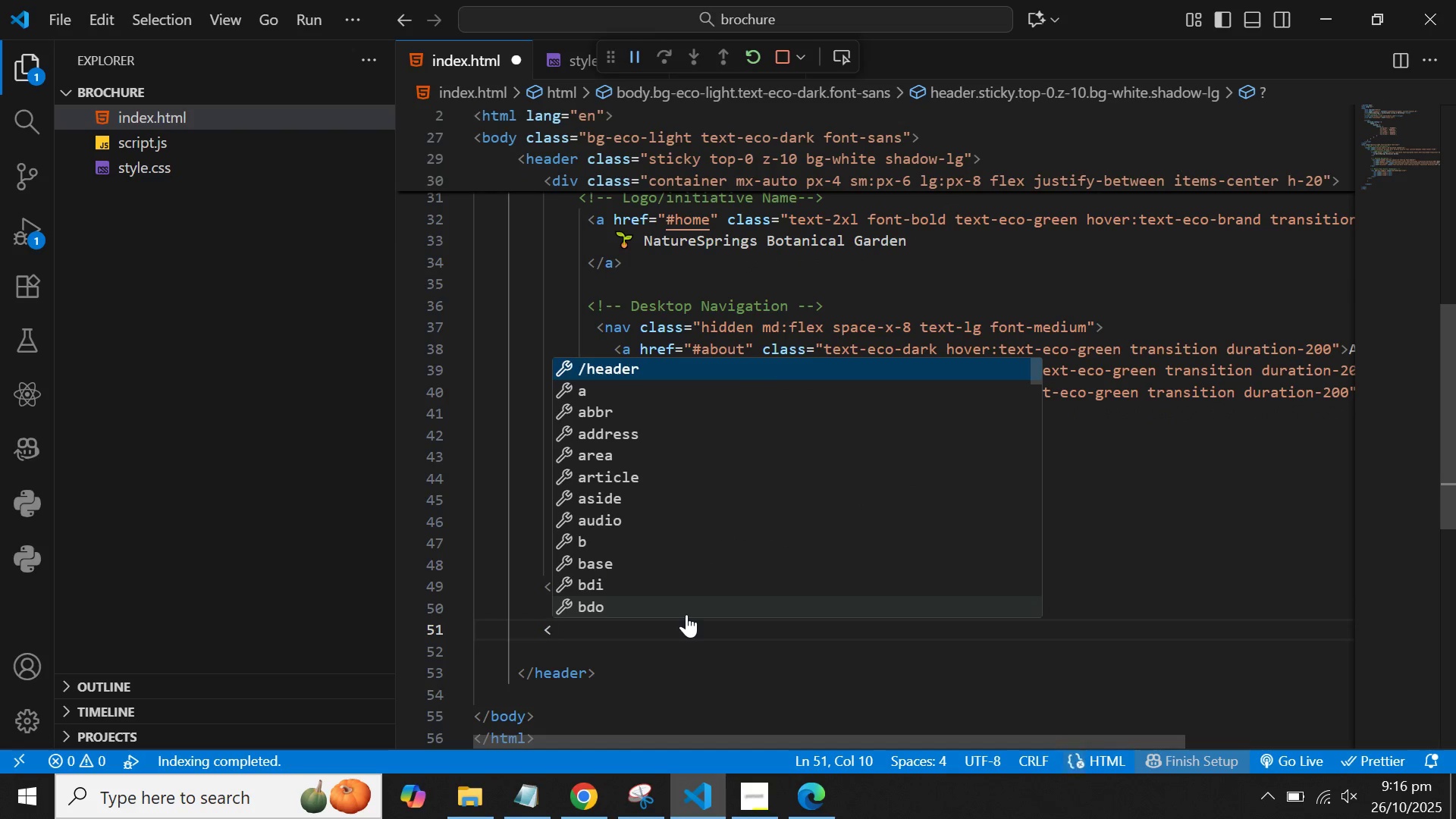 
key(Backspace)
 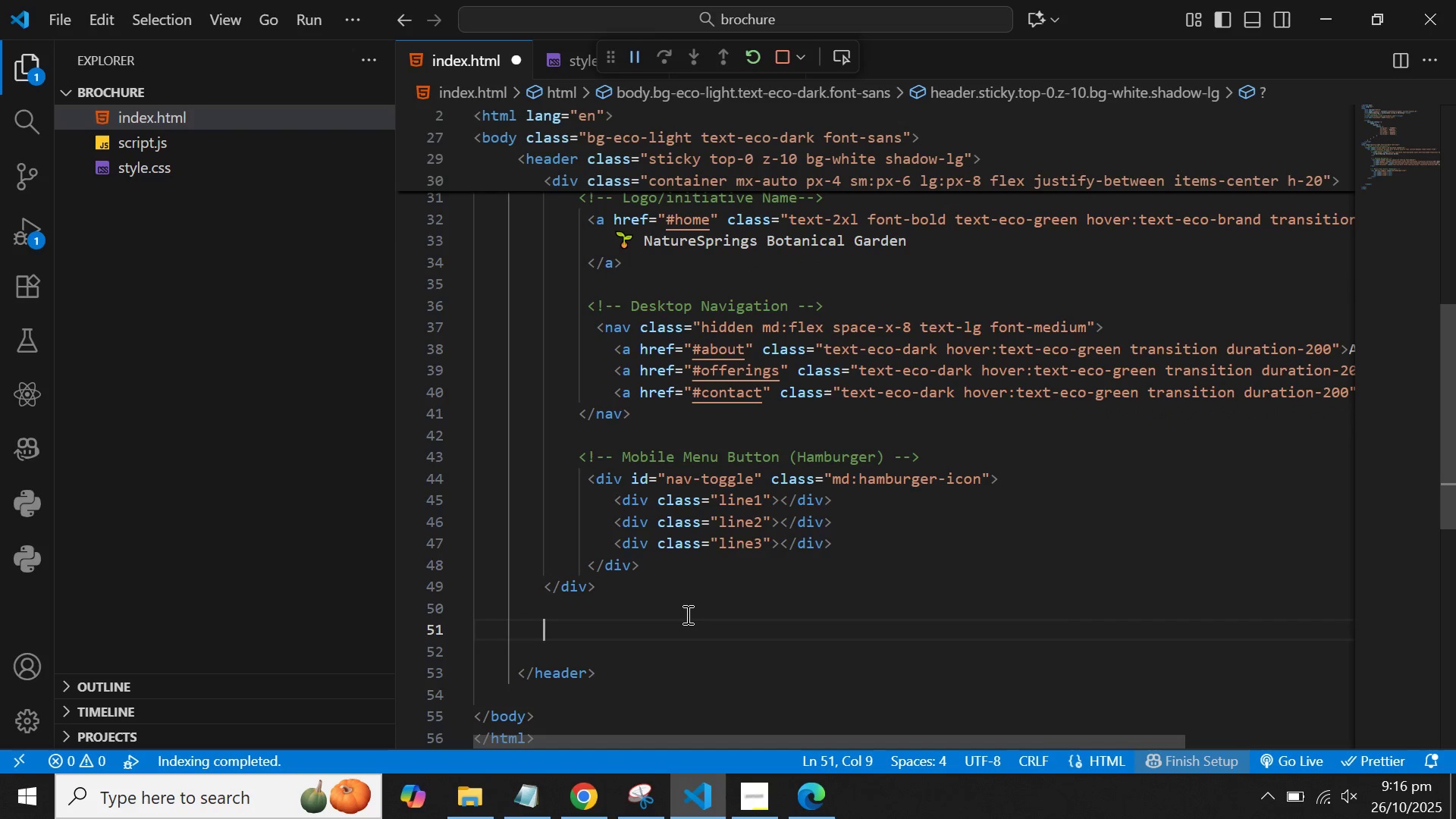 
key(Backspace)
 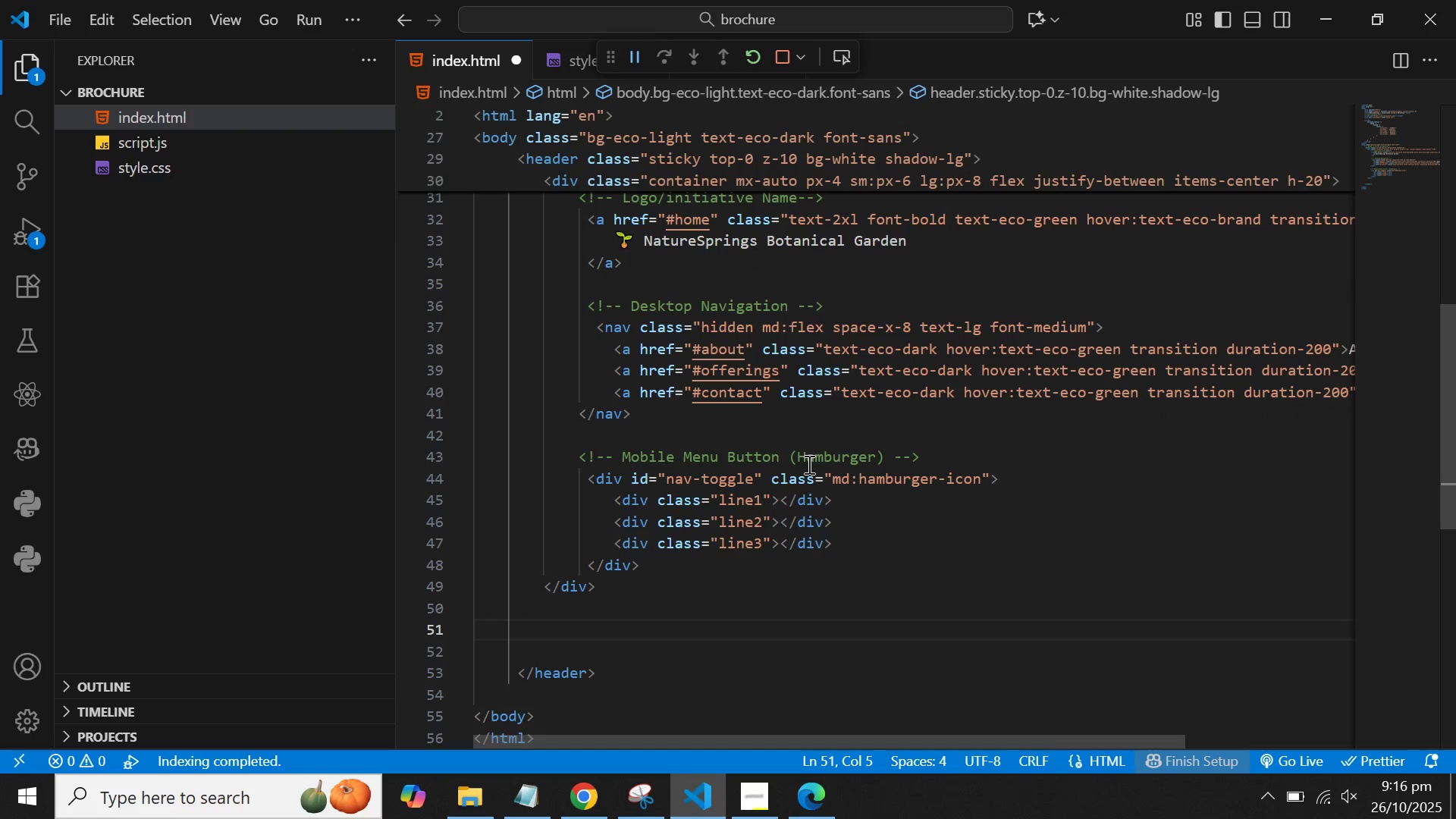 
double_click([810, 450])
 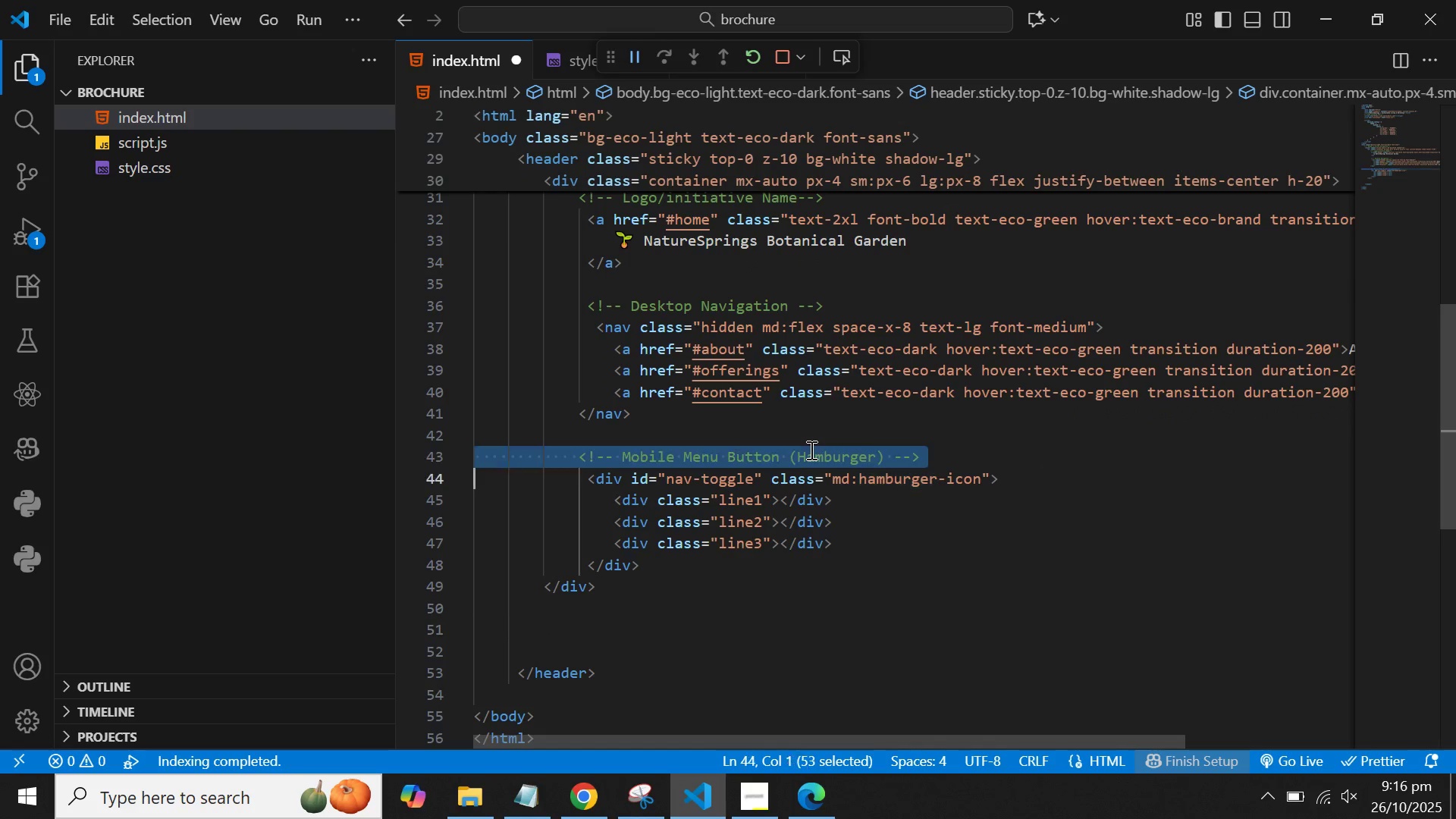 
triple_click([810, 450])
 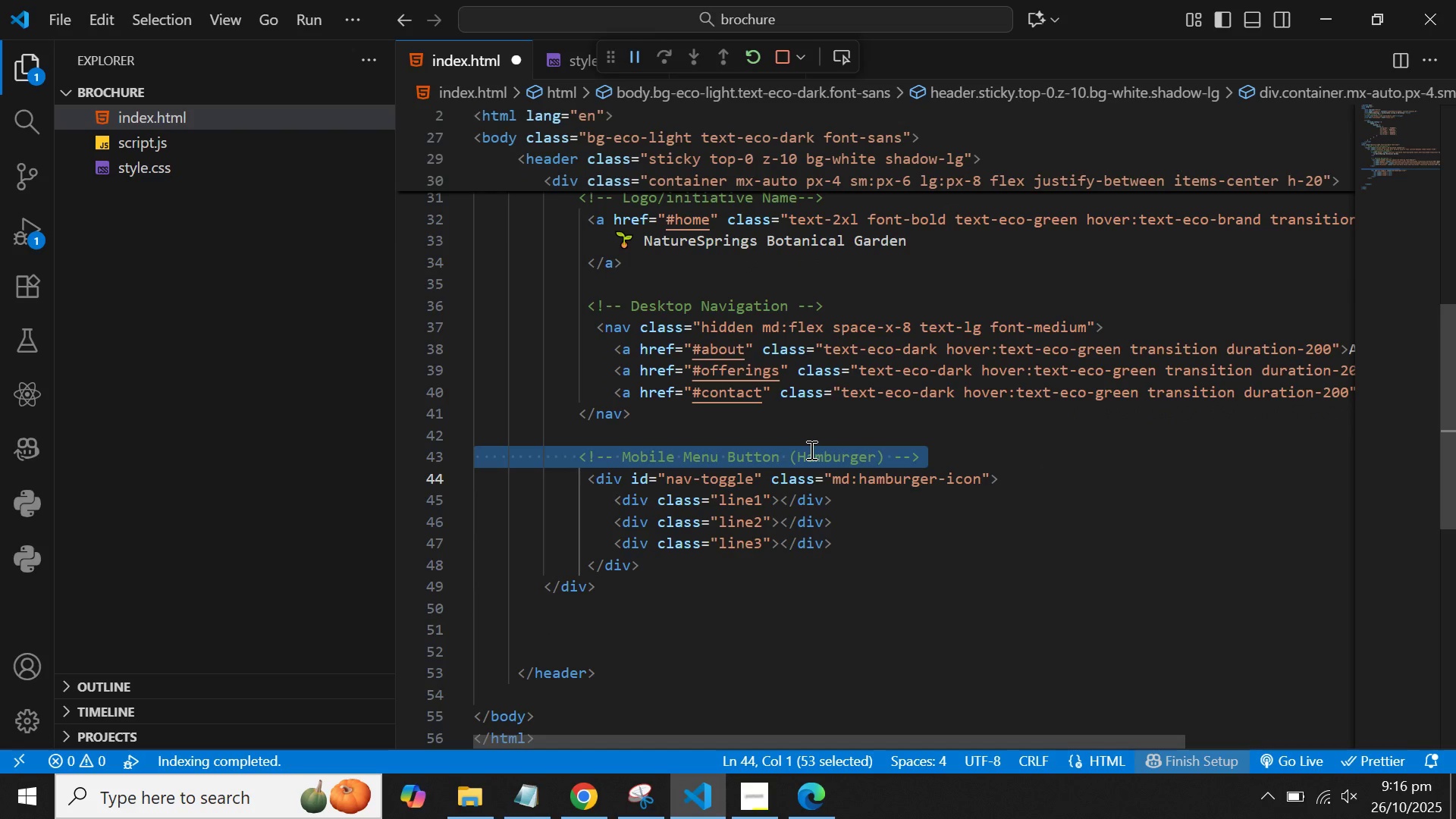 
key(Control+C)
 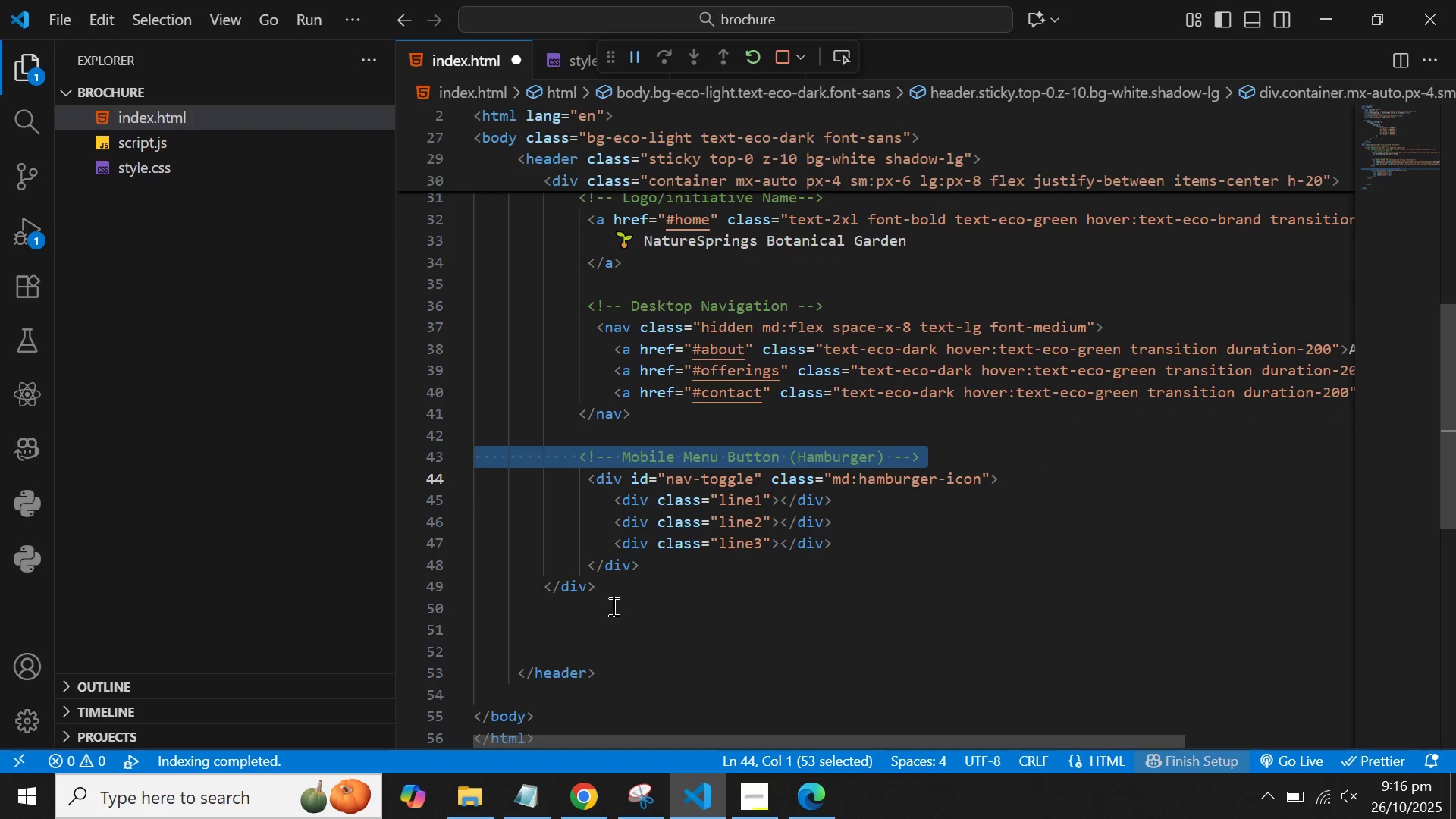 
left_click([612, 606])
 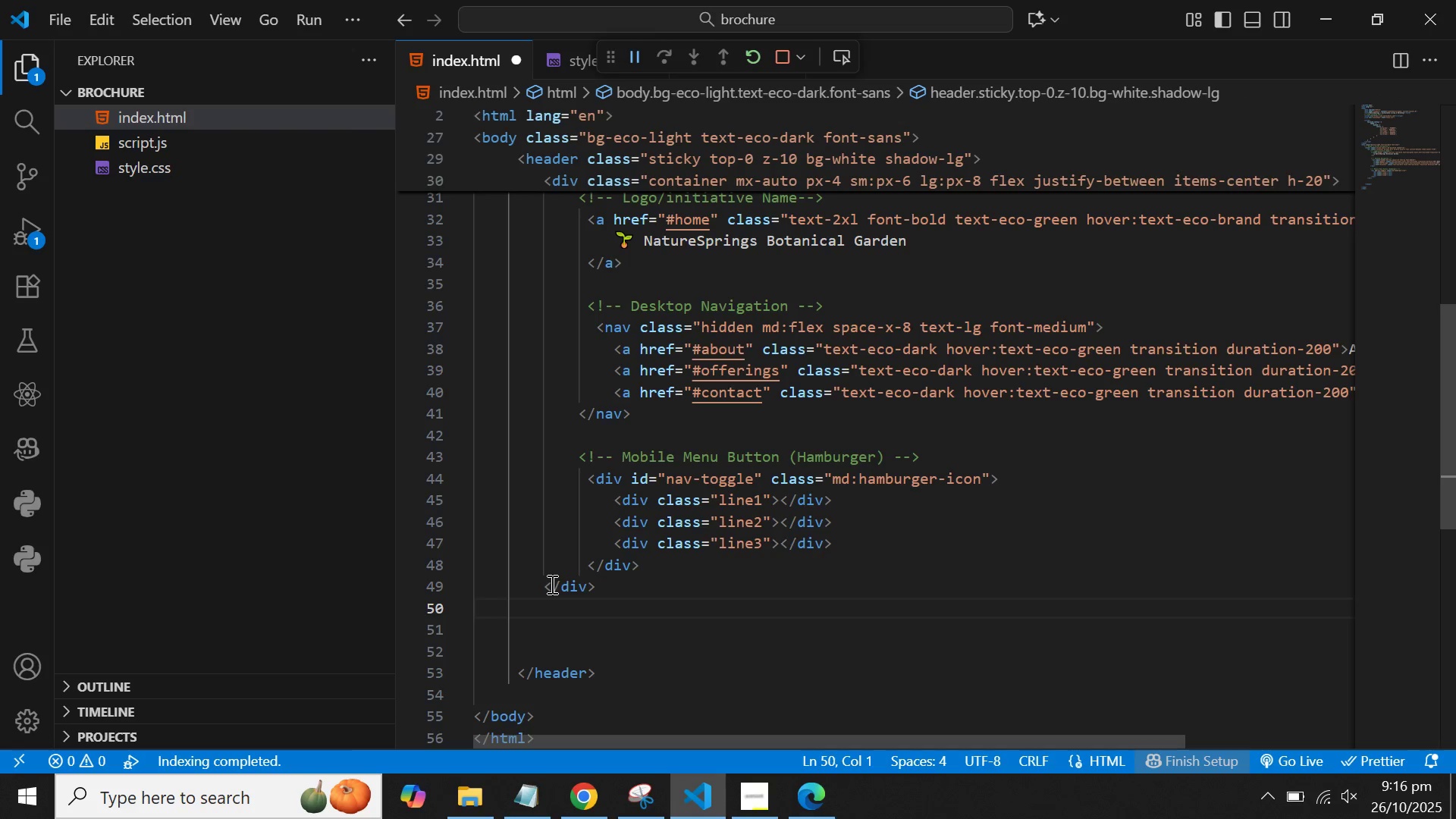 
scroll: coordinate [615, 579], scroll_direction: up, amount: 2.0
 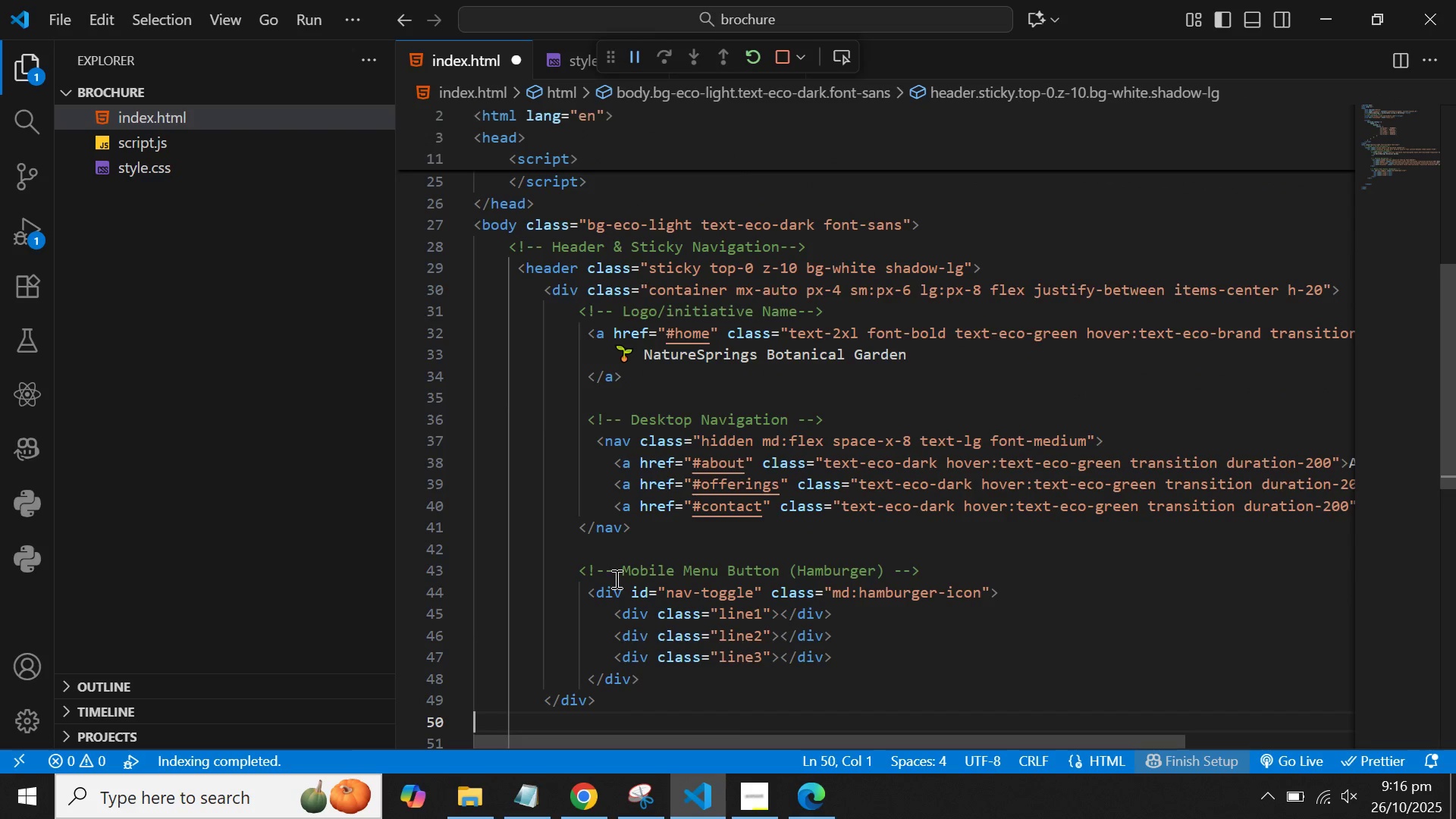 
scroll: coordinate [615, 579], scroll_direction: down, amount: 1.0
 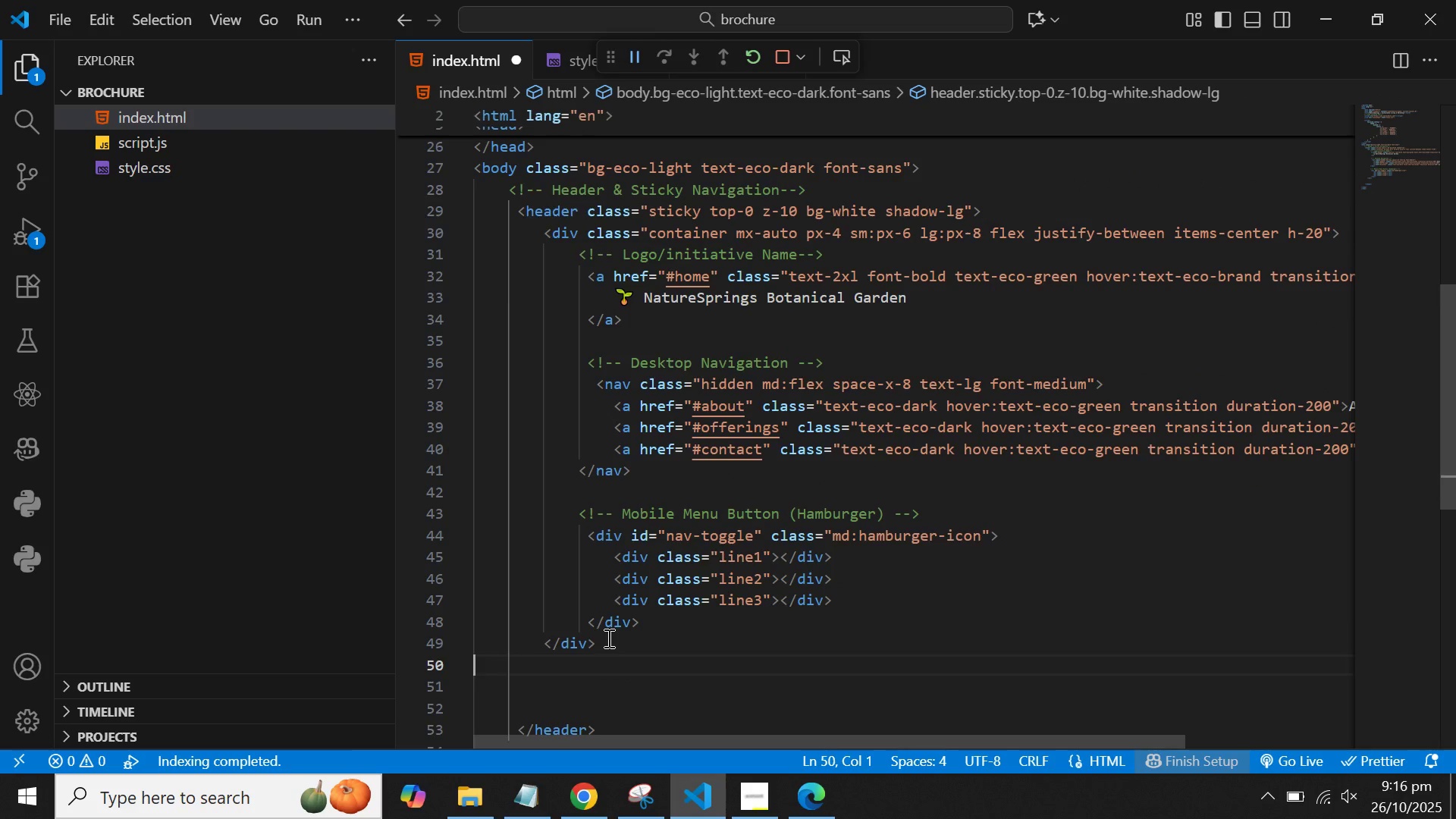 
left_click([607, 638])
 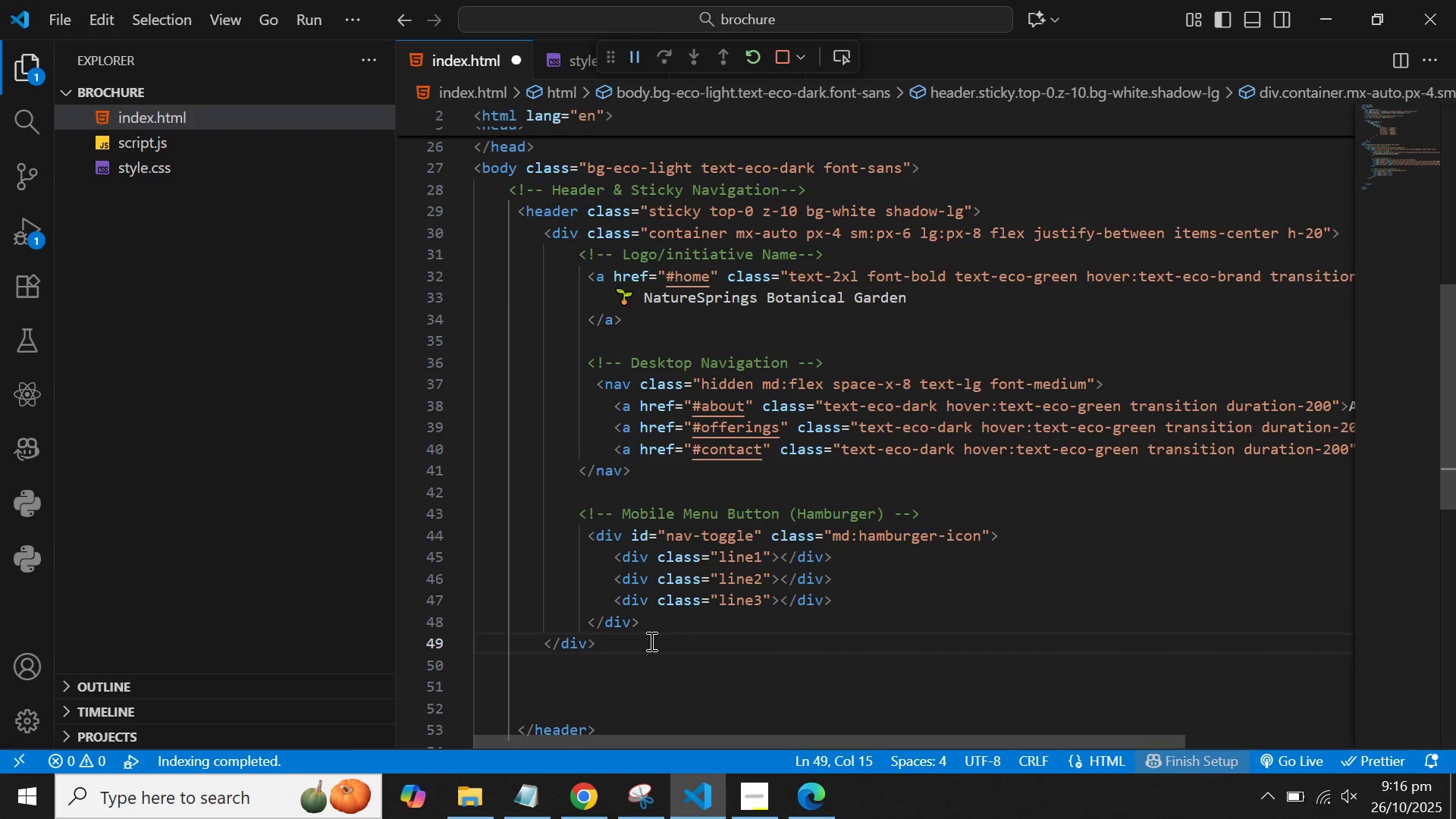 
key(Enter)
 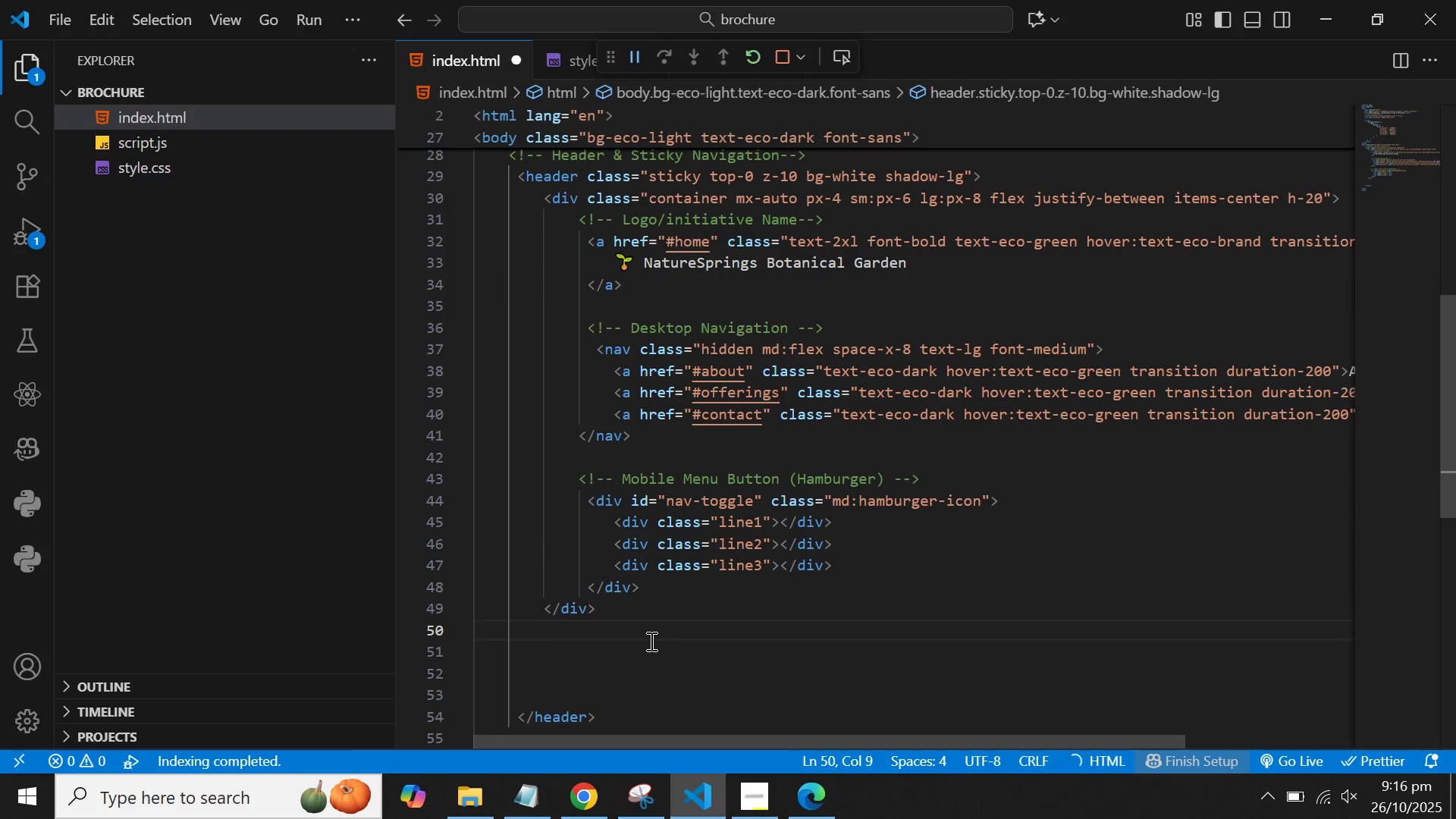 
key(Enter)
 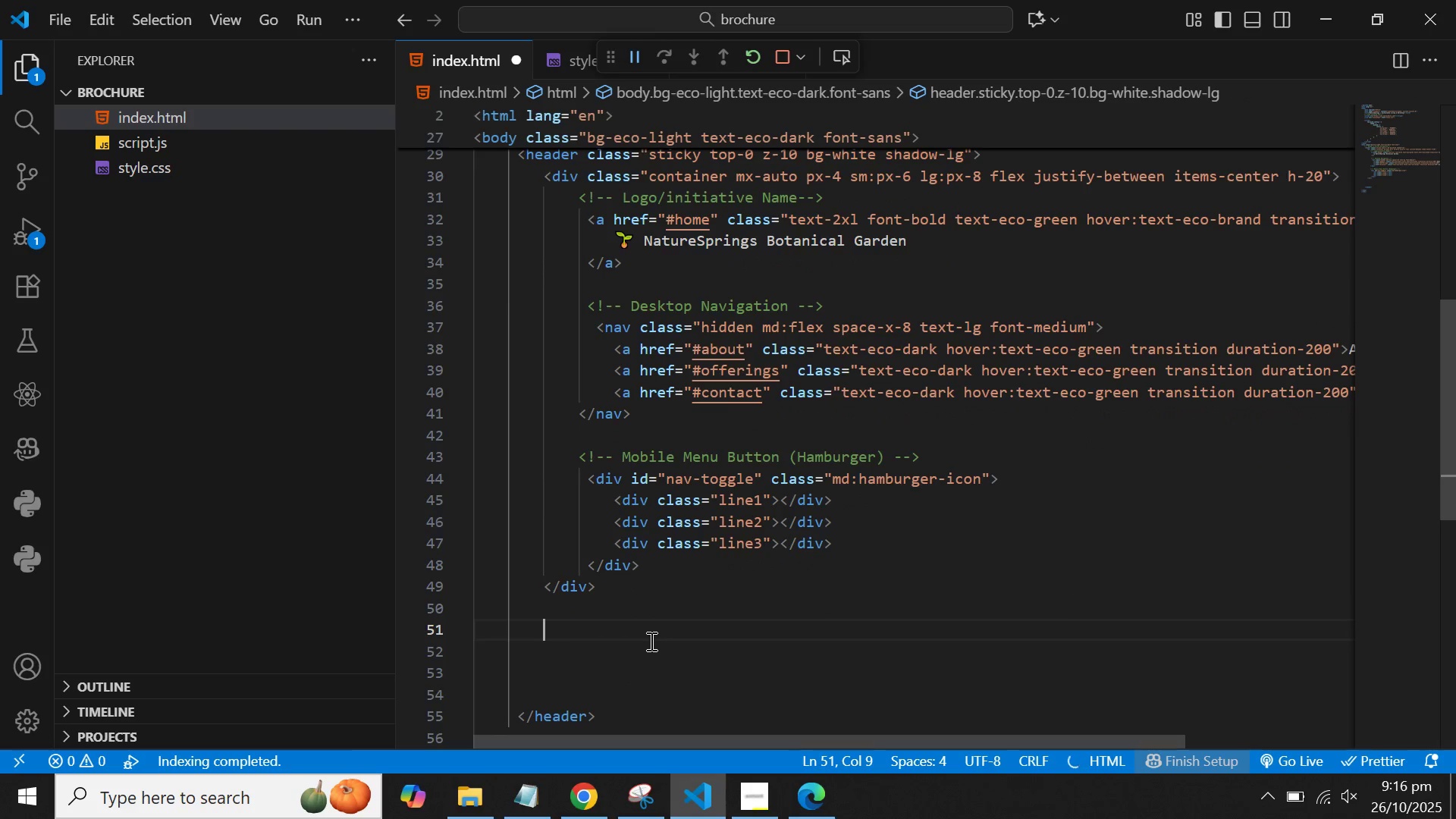 
key(Control+V)
 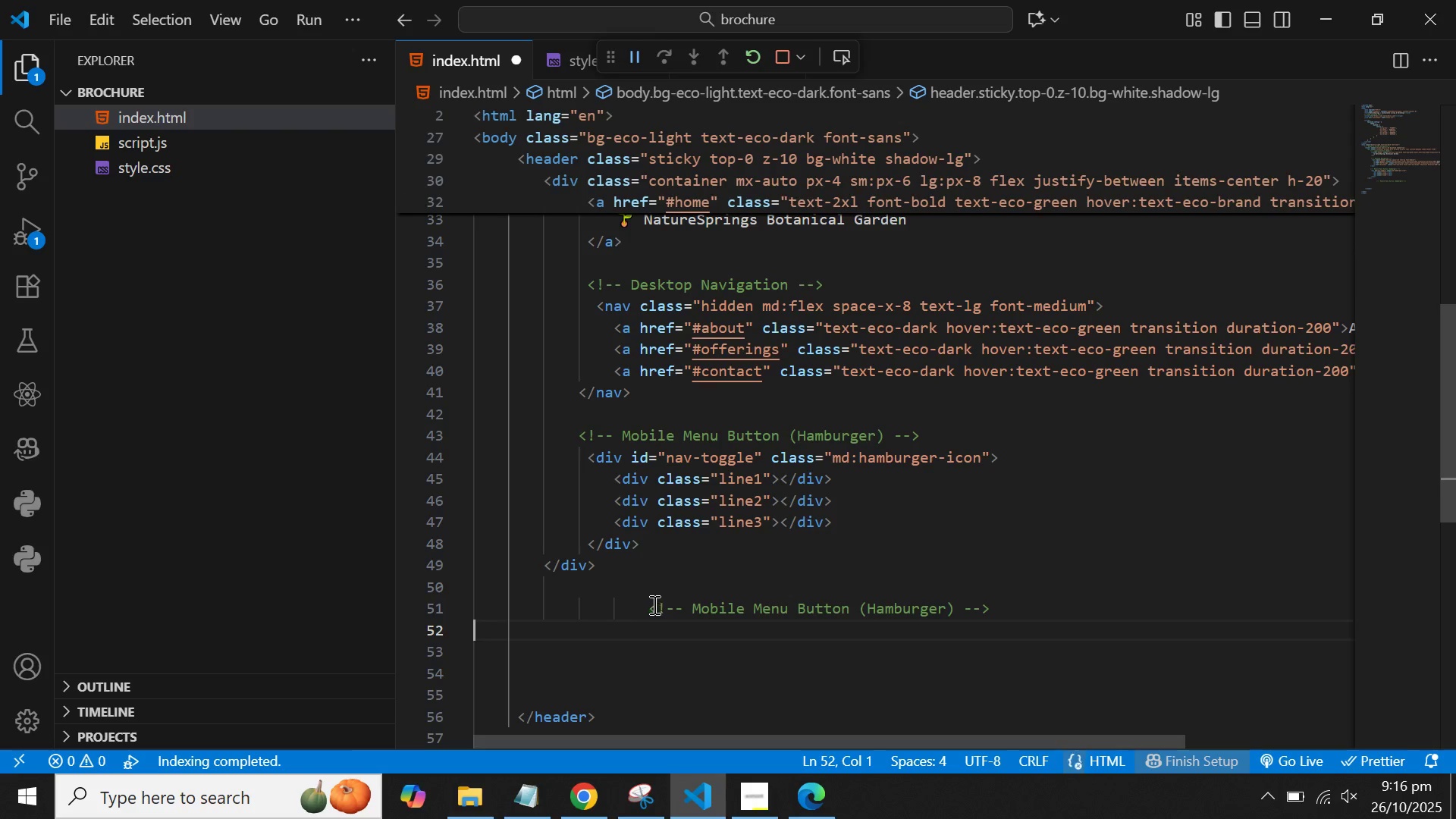 
left_click([648, 606])
 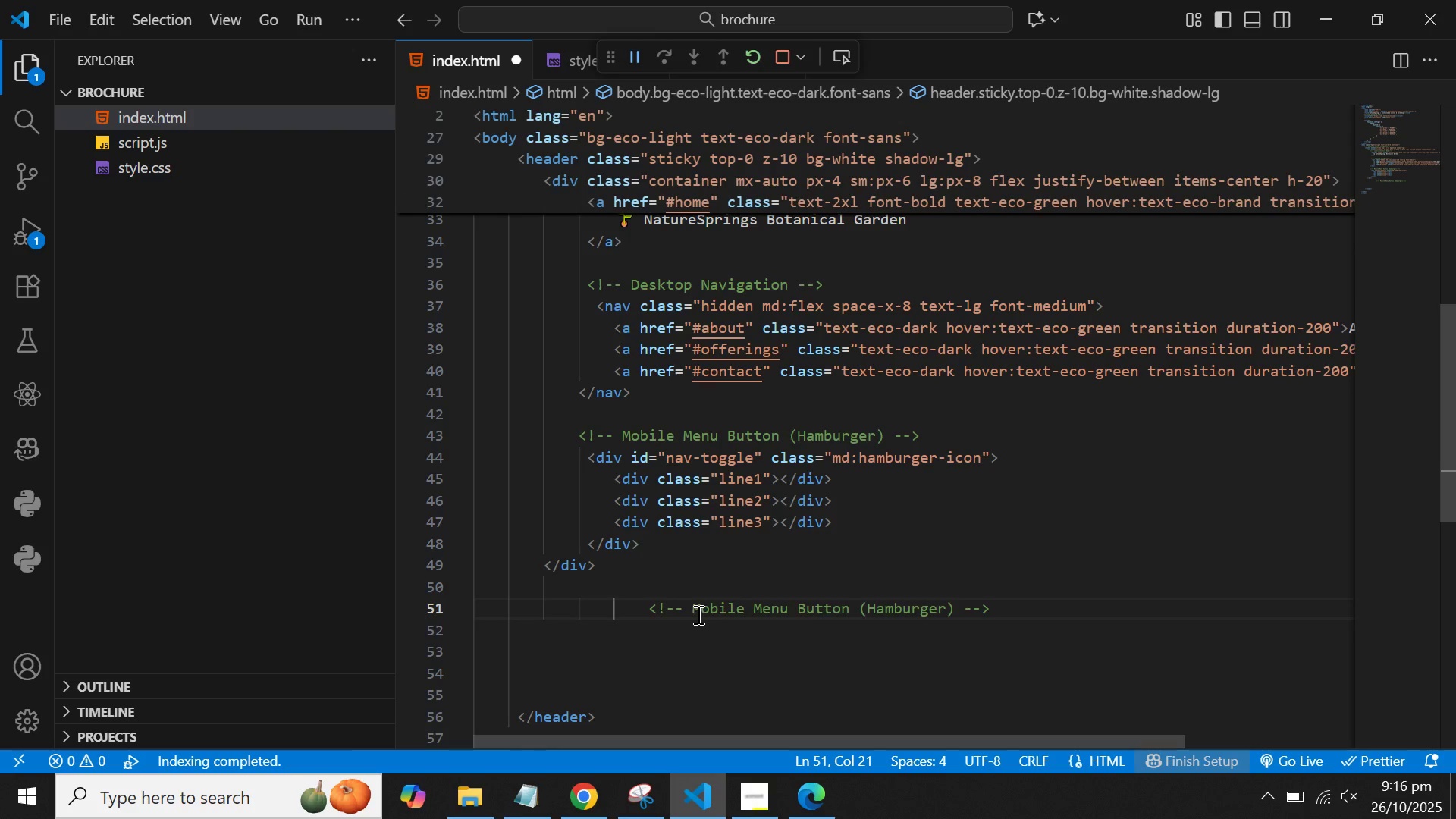 
key(Backspace)
 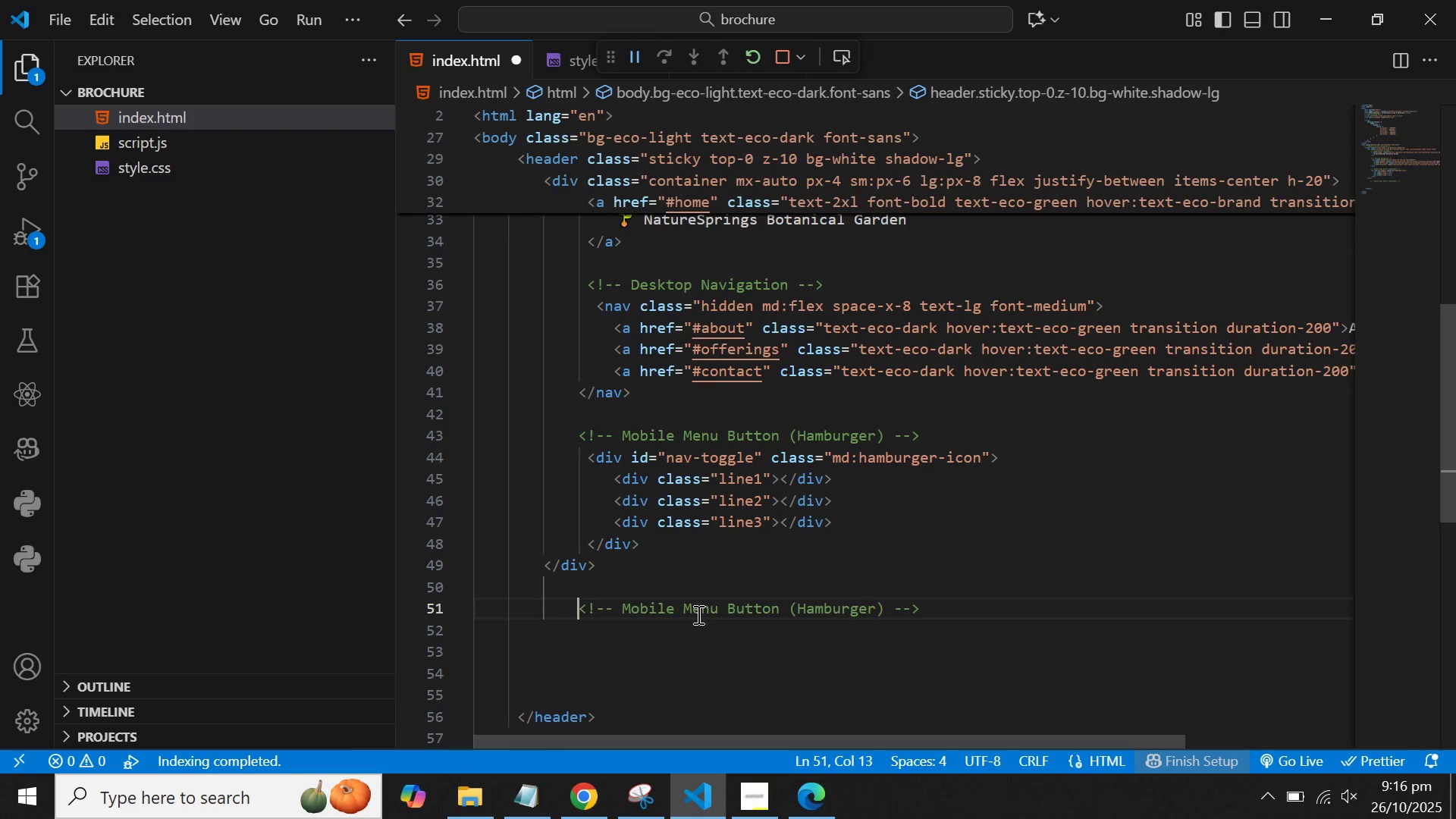 
key(Backspace)
 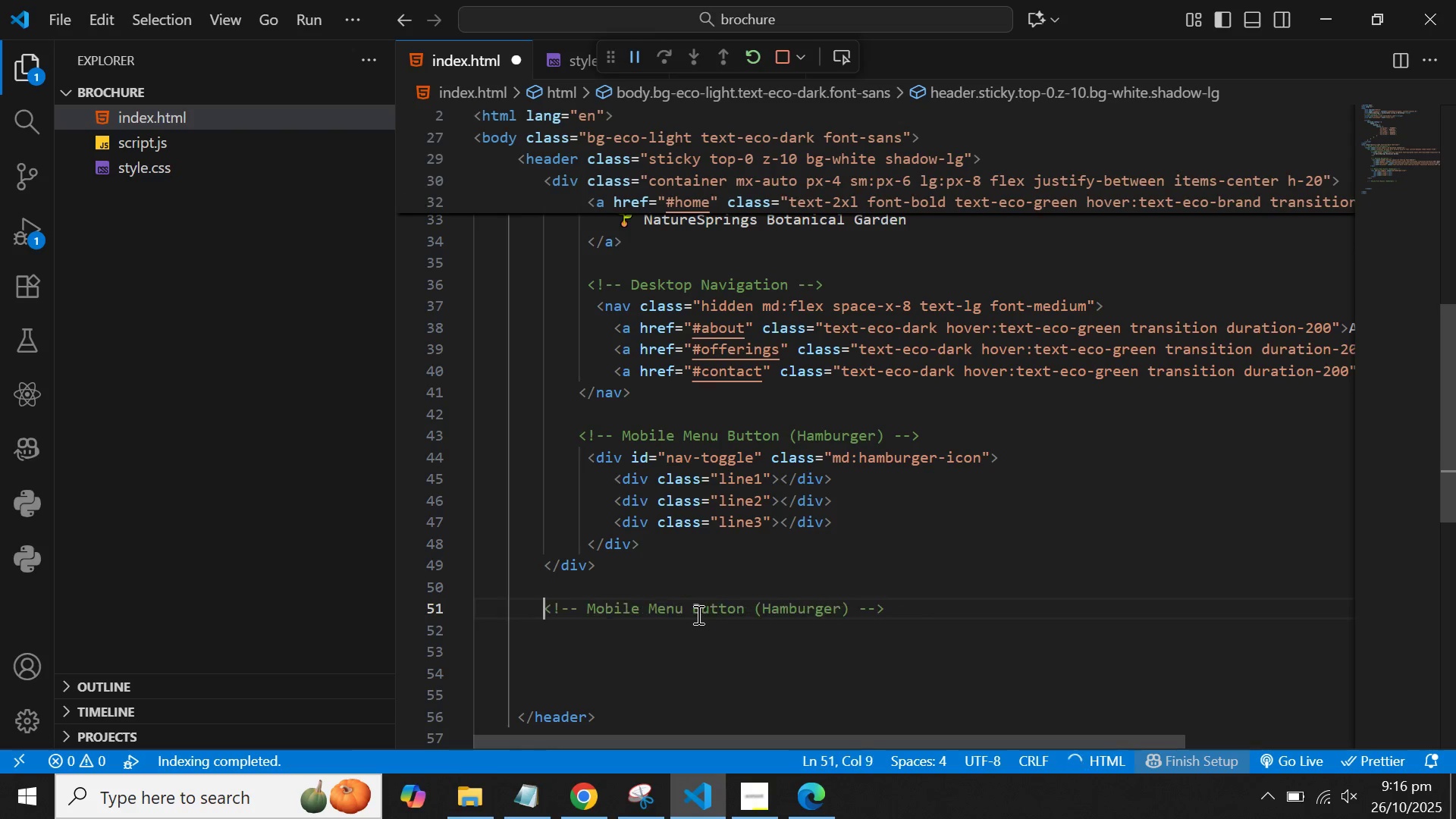 
key(Backspace)
 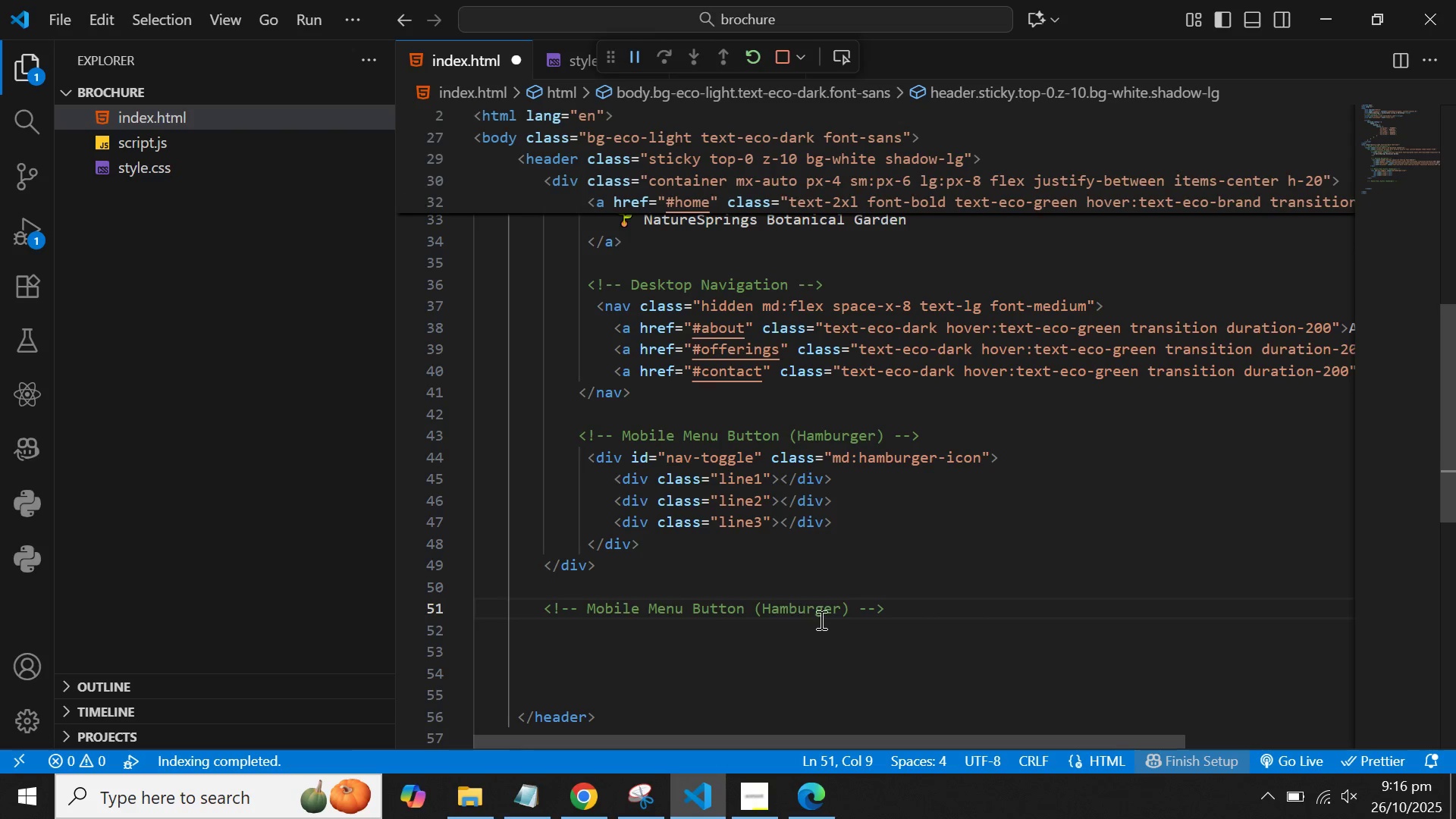 
left_click_drag(start_coordinate=[850, 604], to_coordinate=[651, 611])
 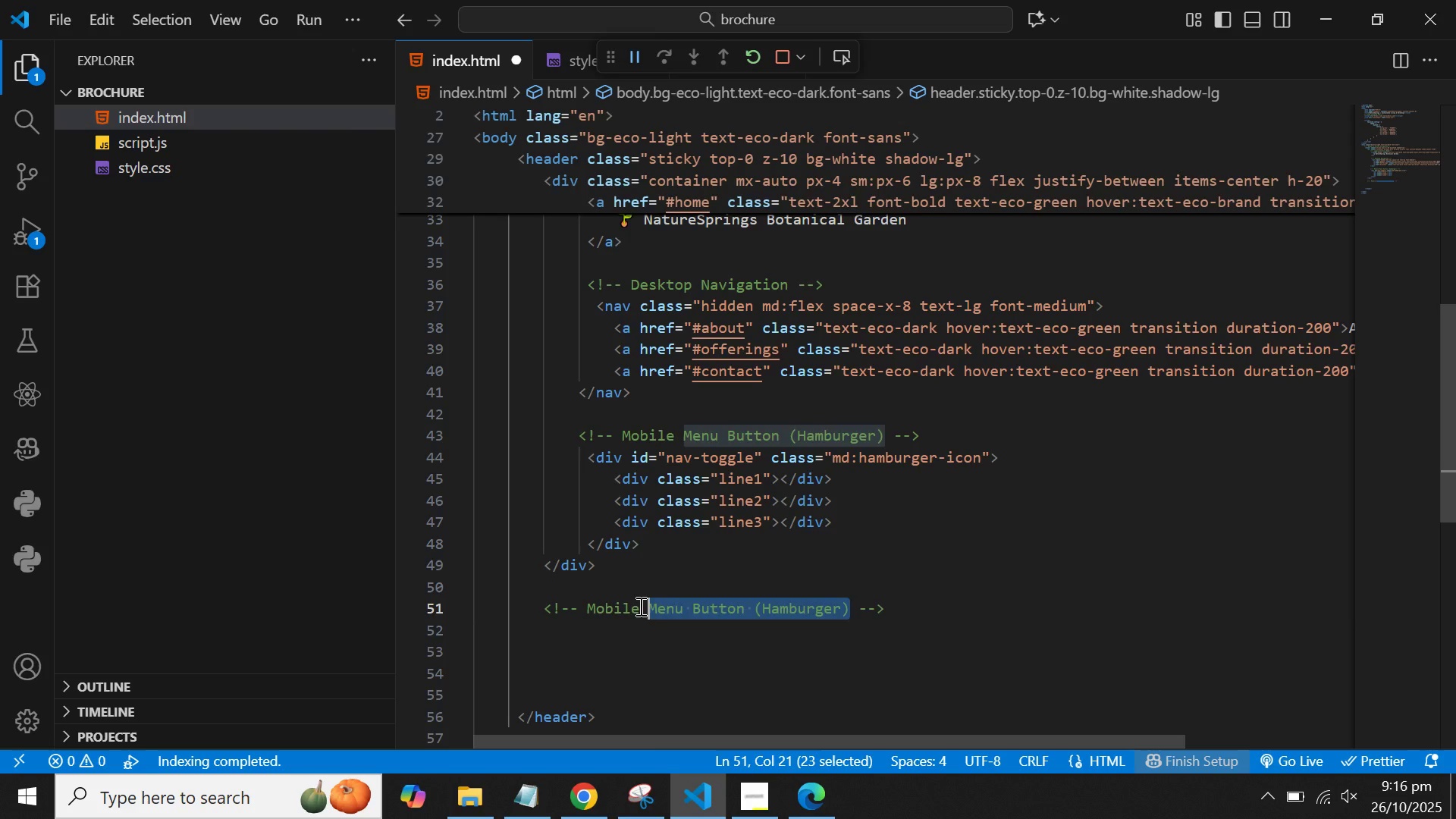 
key(Backspace)
type(Navigation Menu I)
key(Backspace)
type((Hidden by default)
 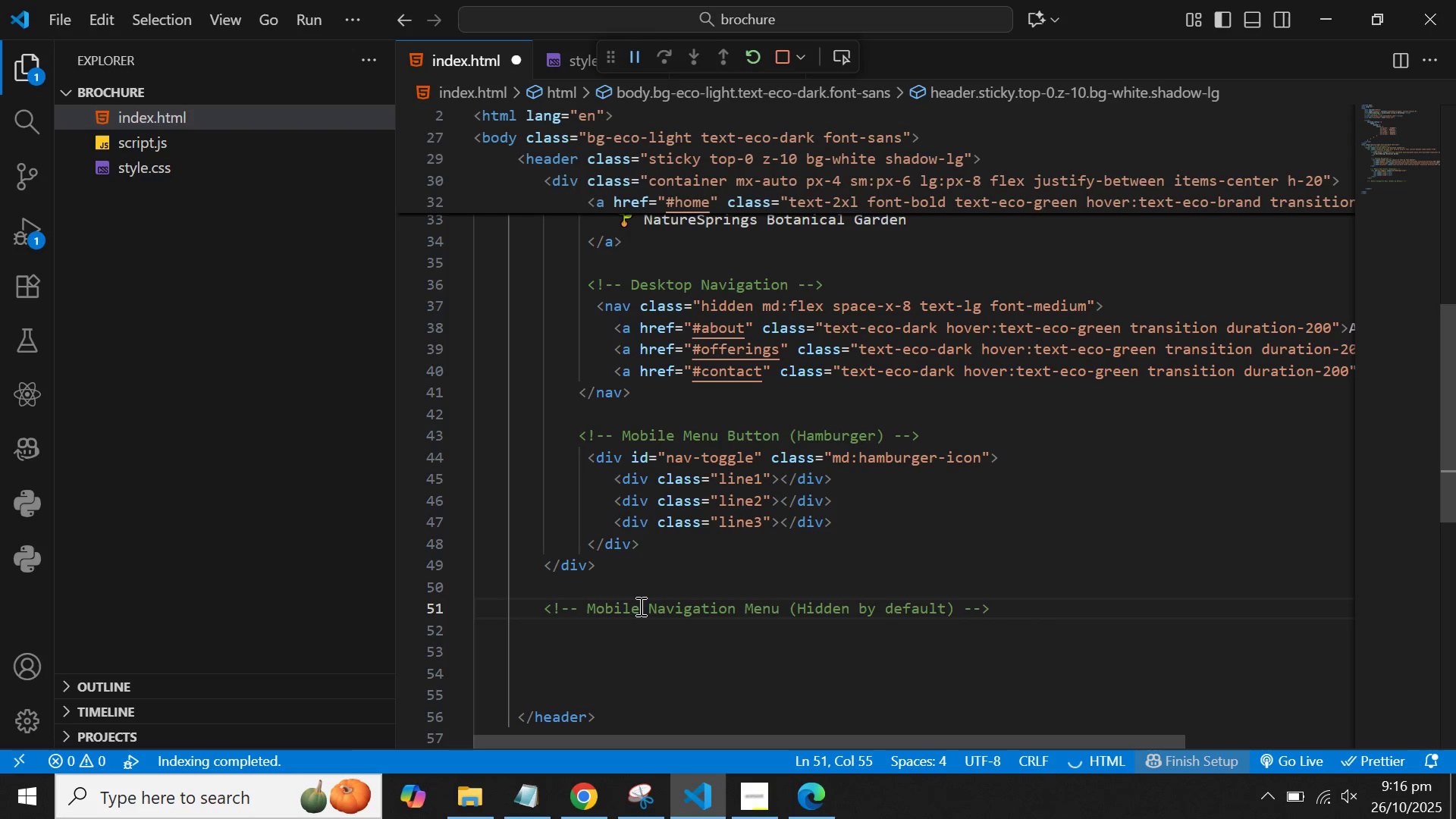 
key(ArrowRight)
 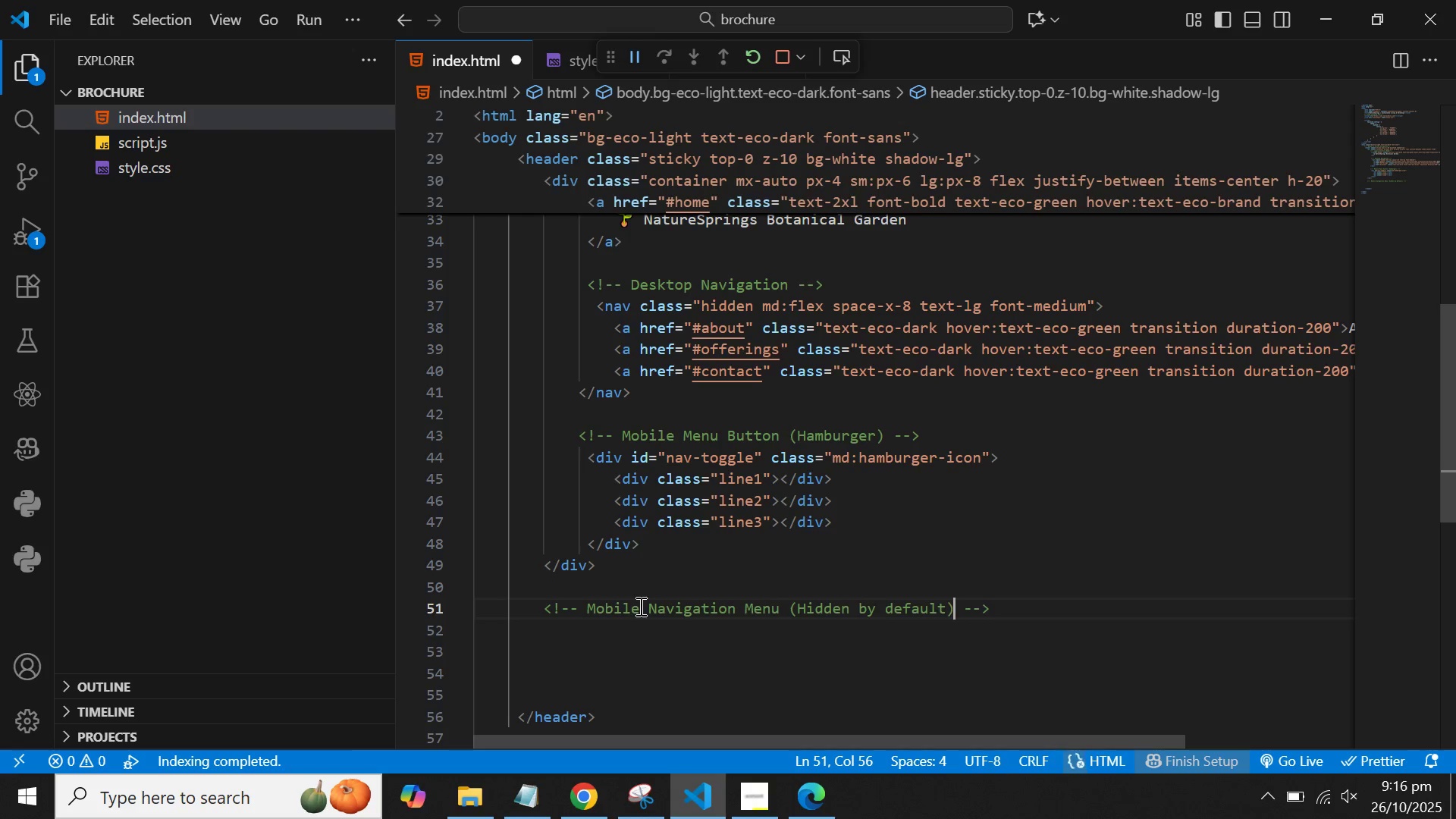 
key(ArrowRight)
 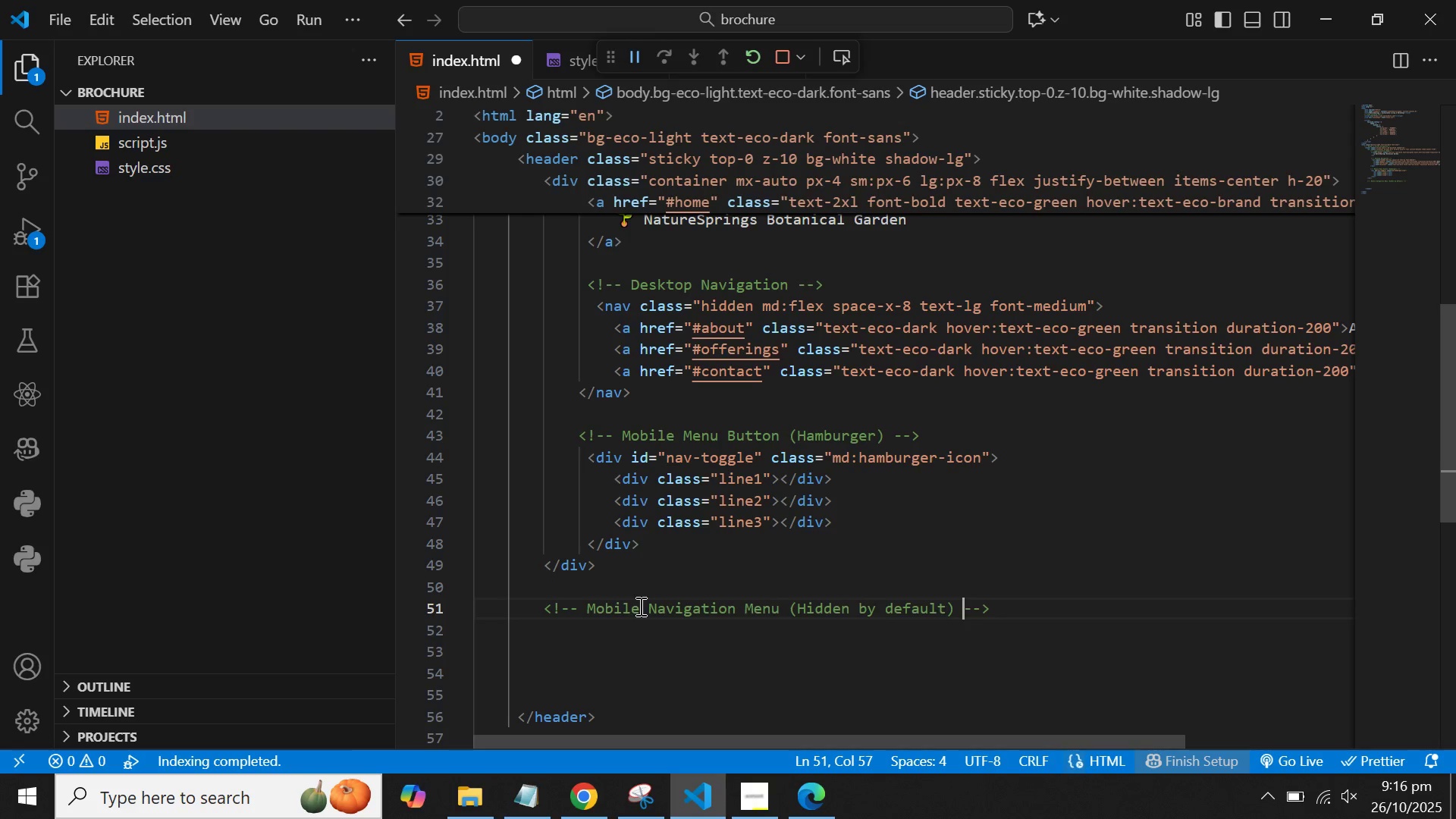 
key(ArrowRight)
 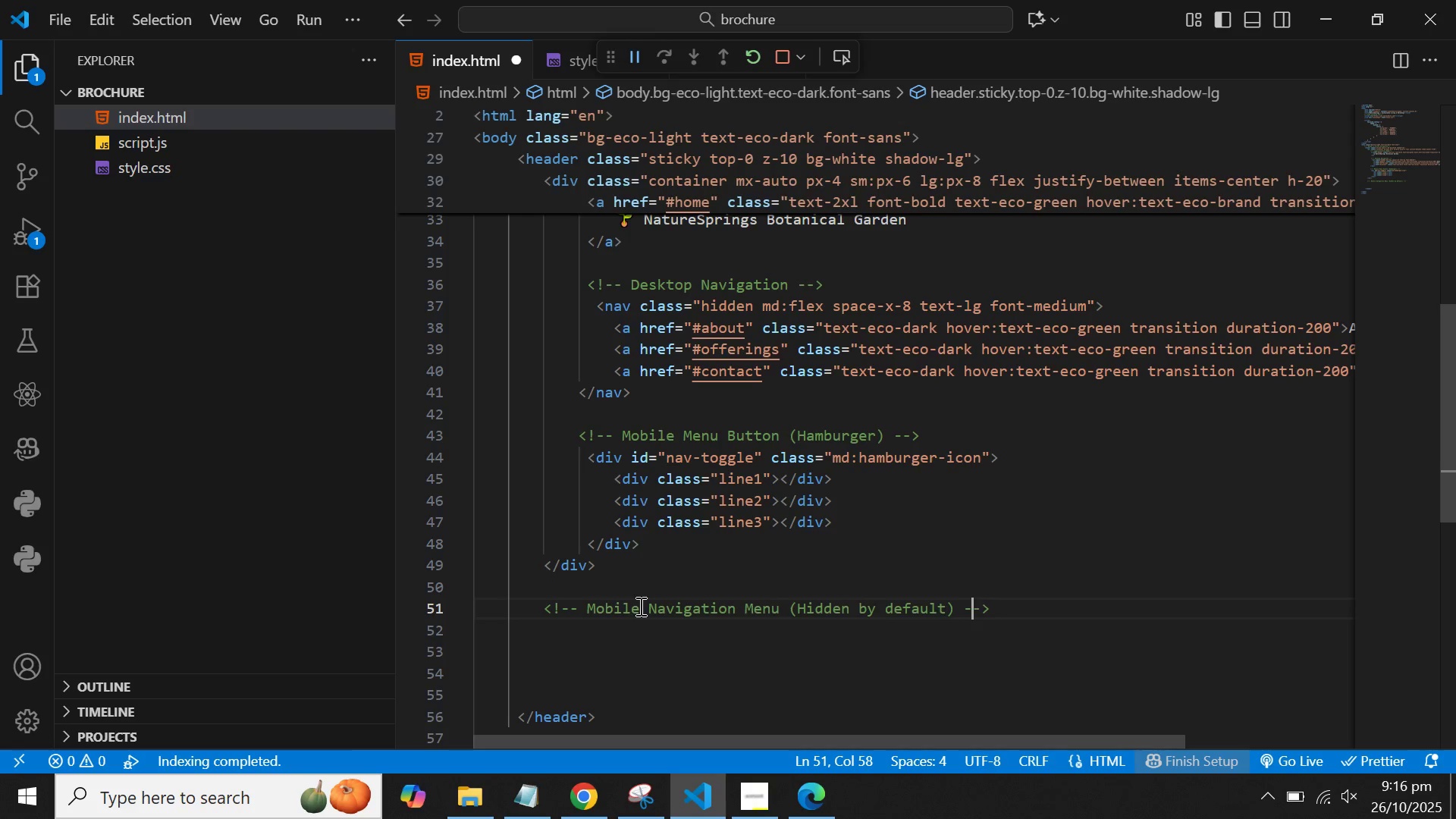 
key(ArrowRight)
 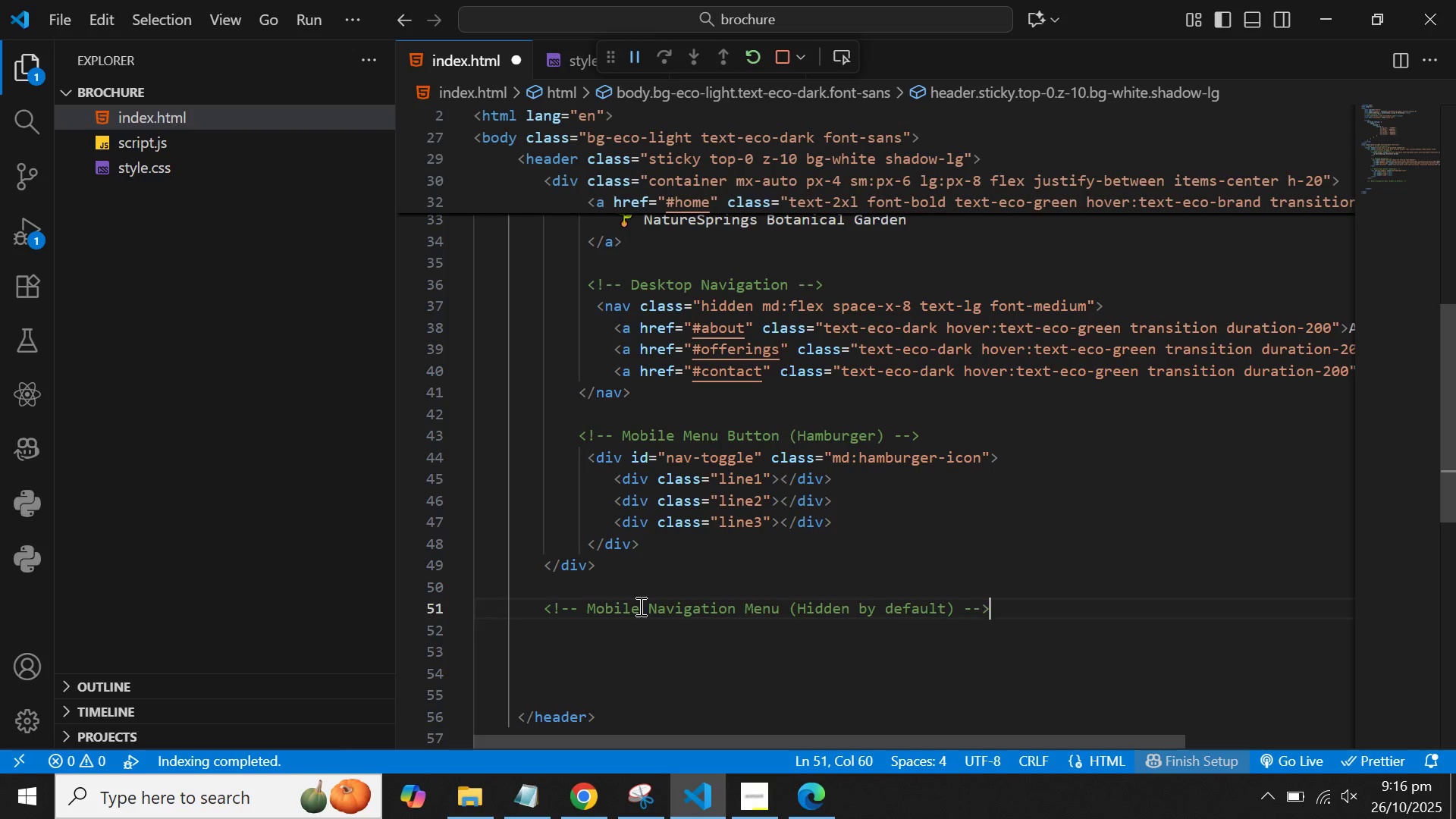 
key(ArrowRight)
 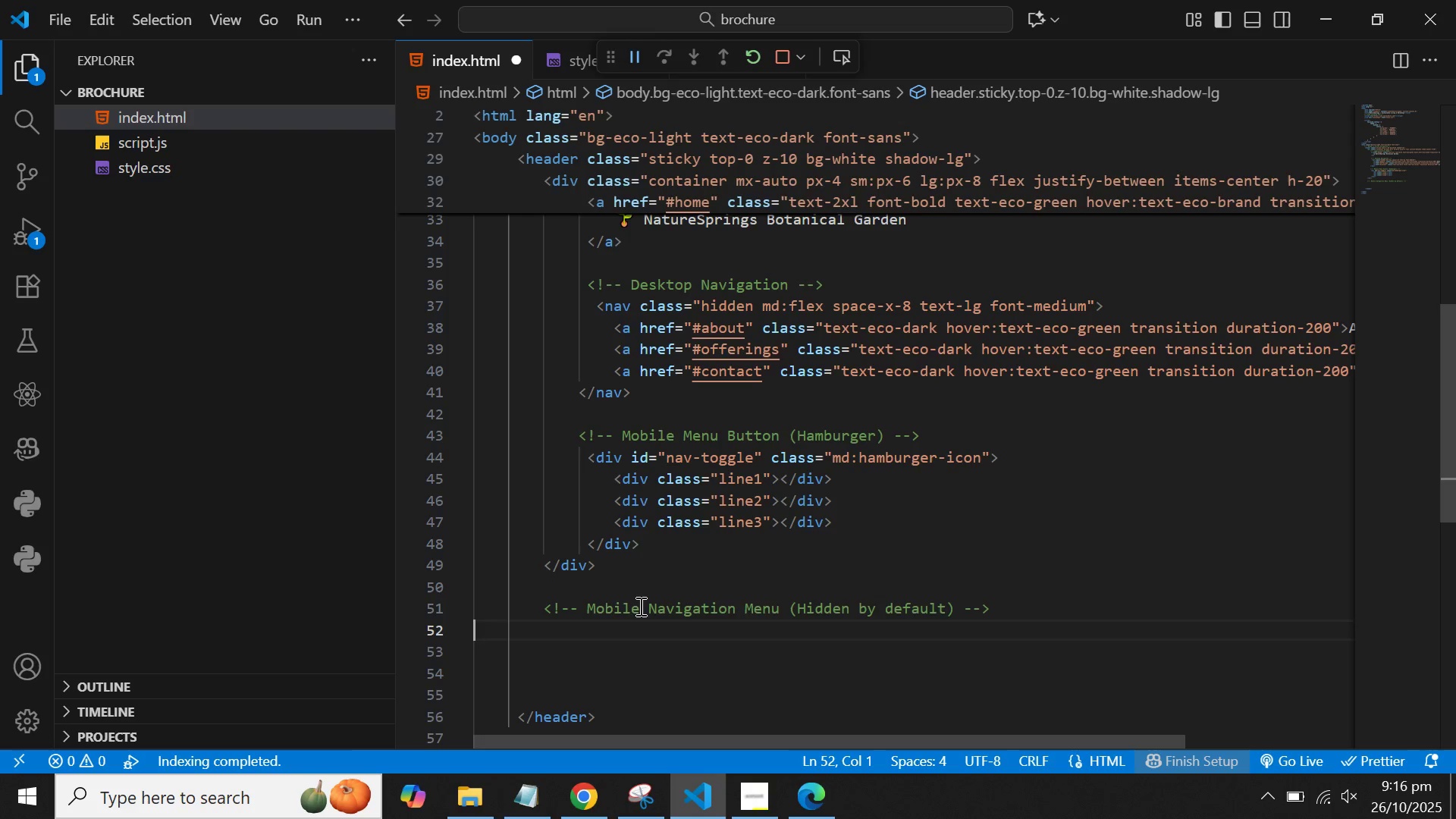 
key(ArrowRight)
 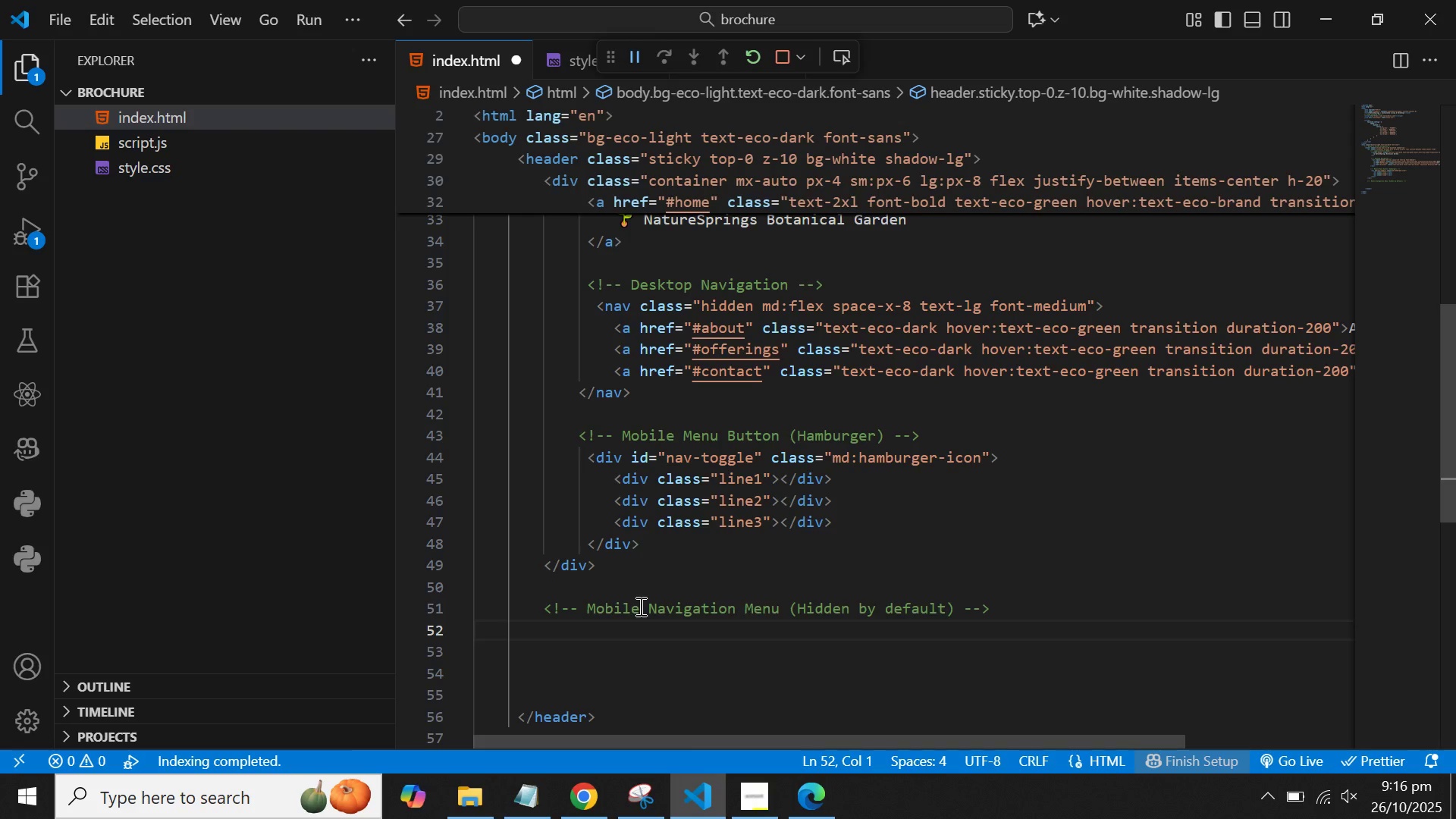 
key(ArrowLeft)
 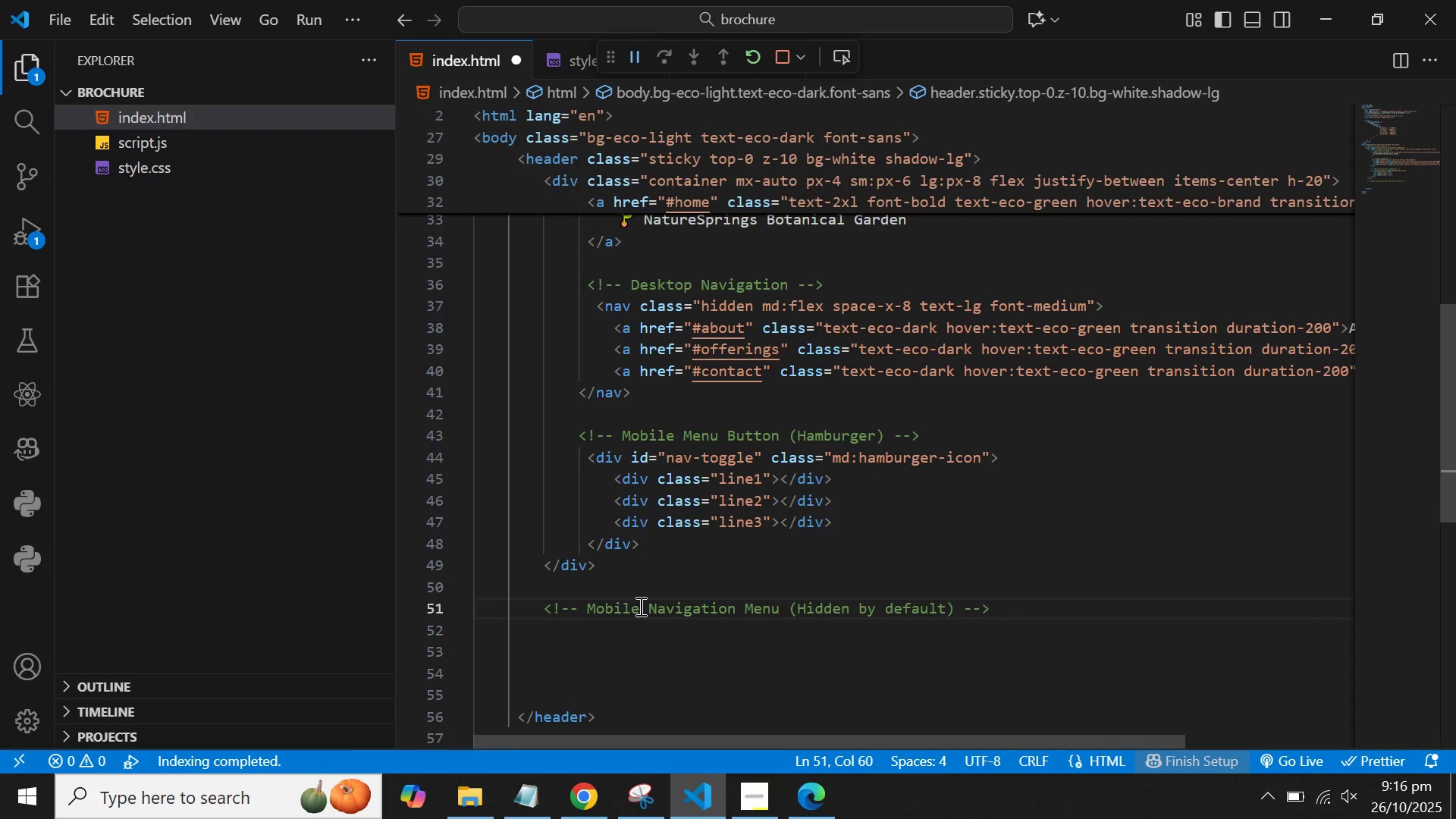 
key(Enter)
 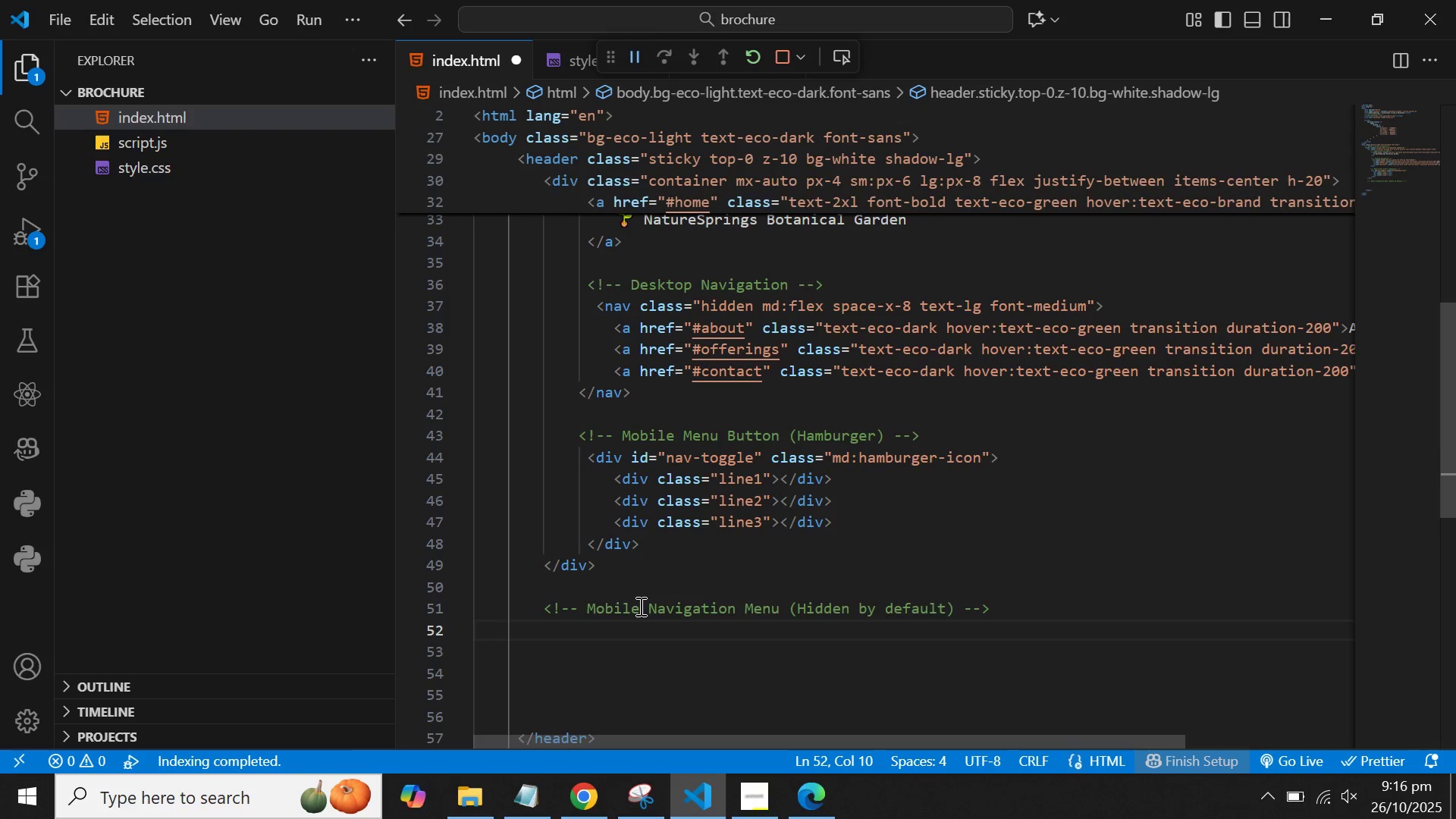 
type(<nav>)
 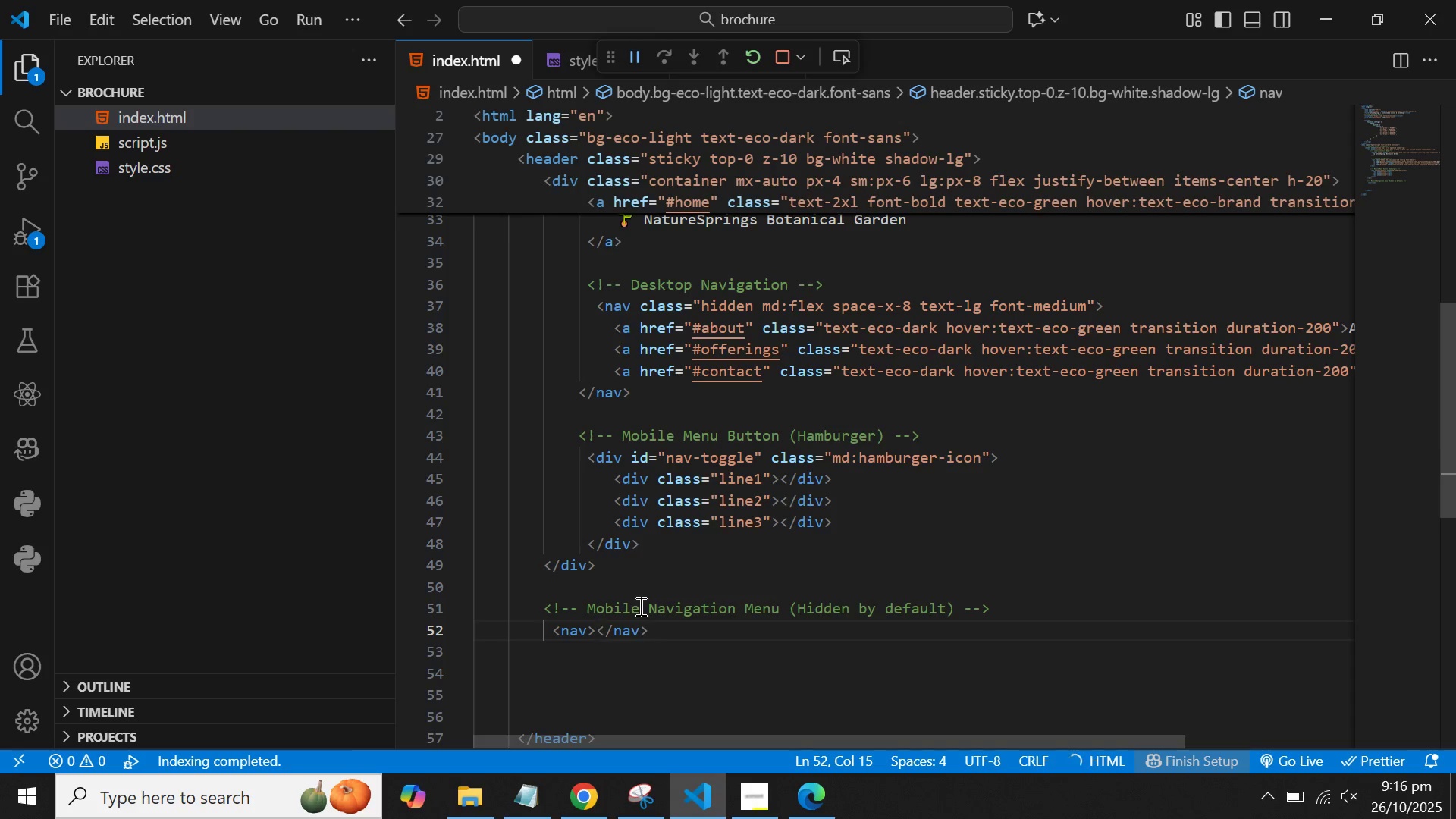 
key(Enter)
 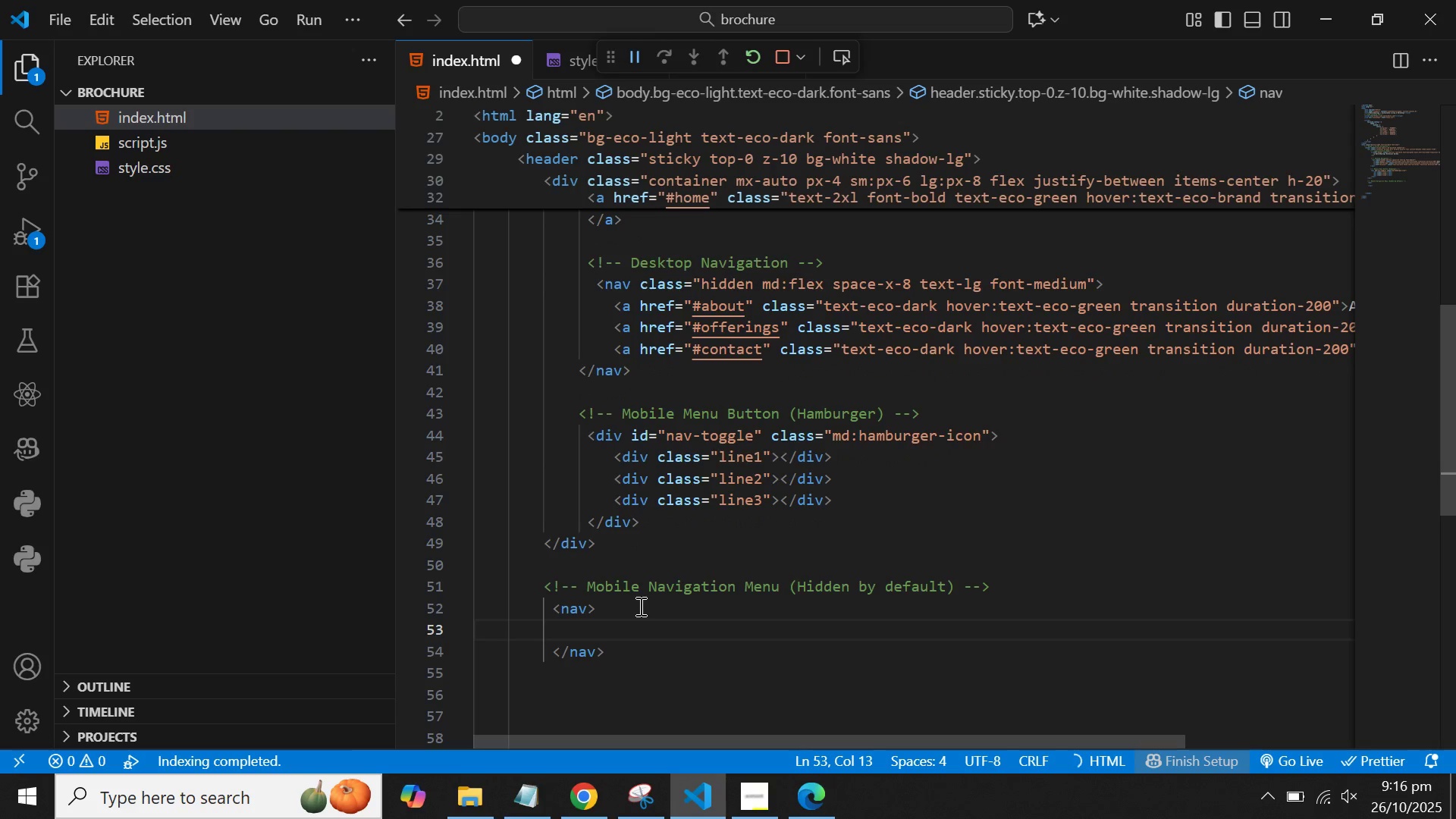 
key(ArrowDown)
 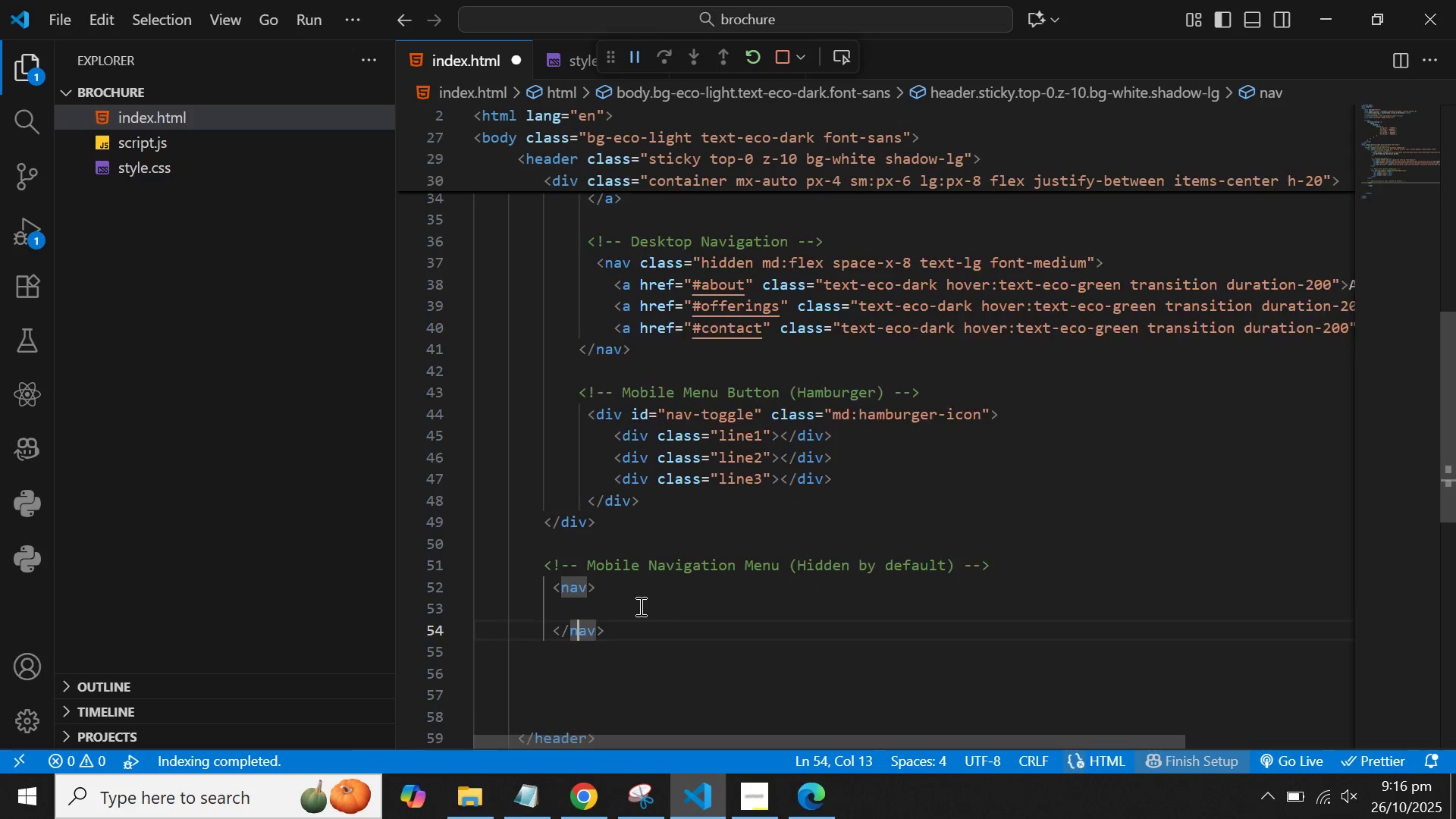 
key(ArrowDown)
 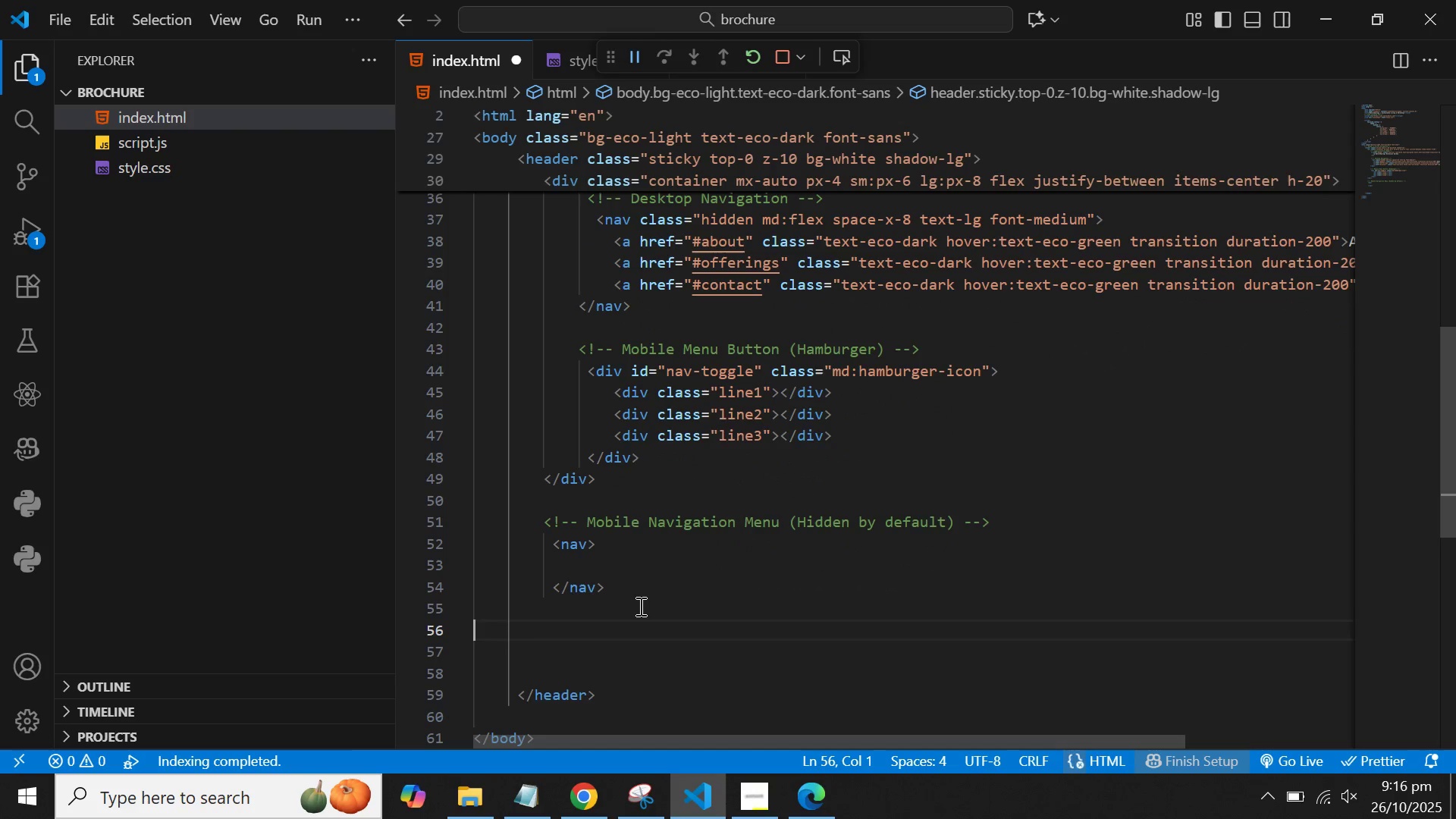 
key(ArrowDown)
 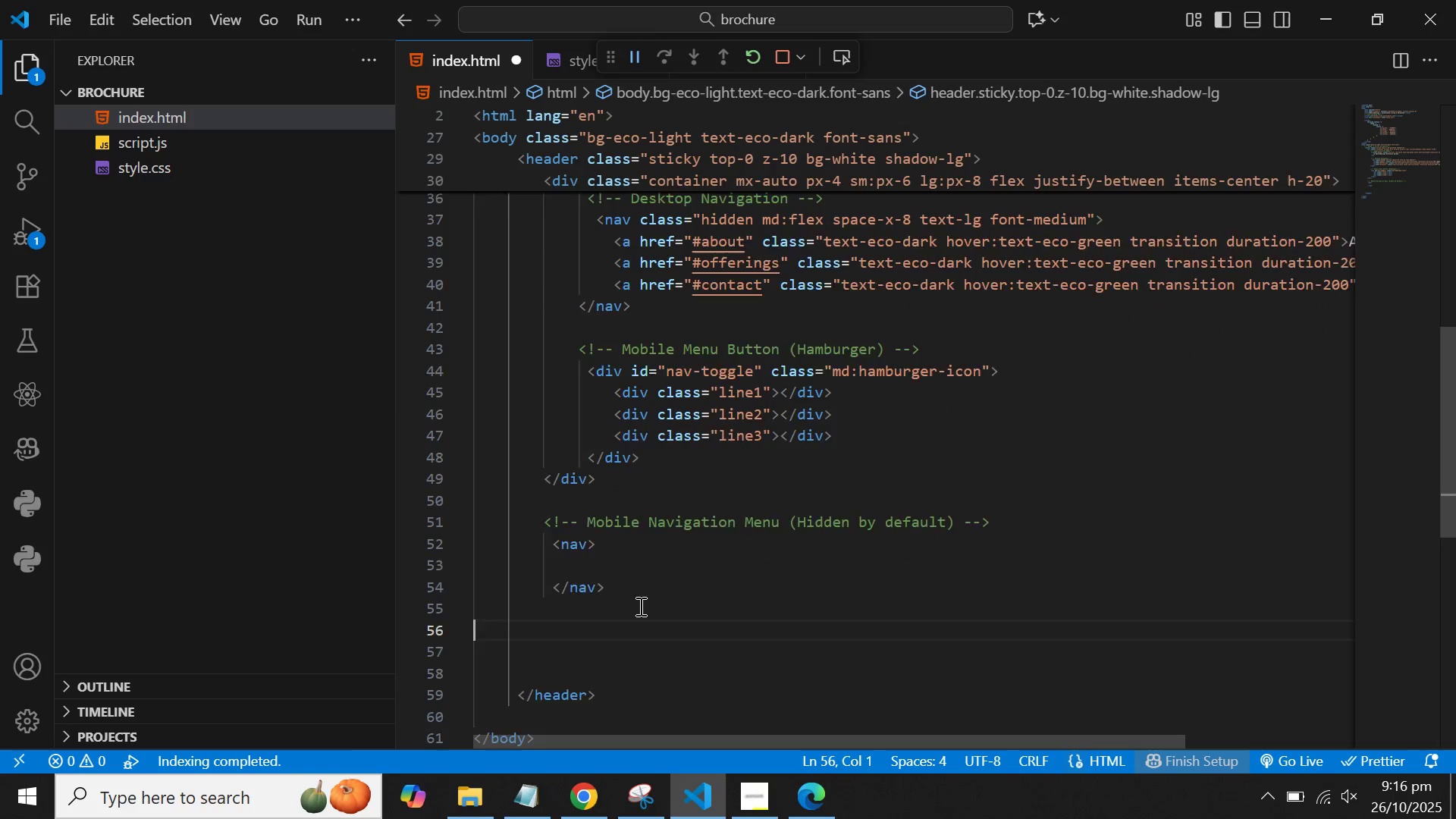 
key(ArrowDown)
 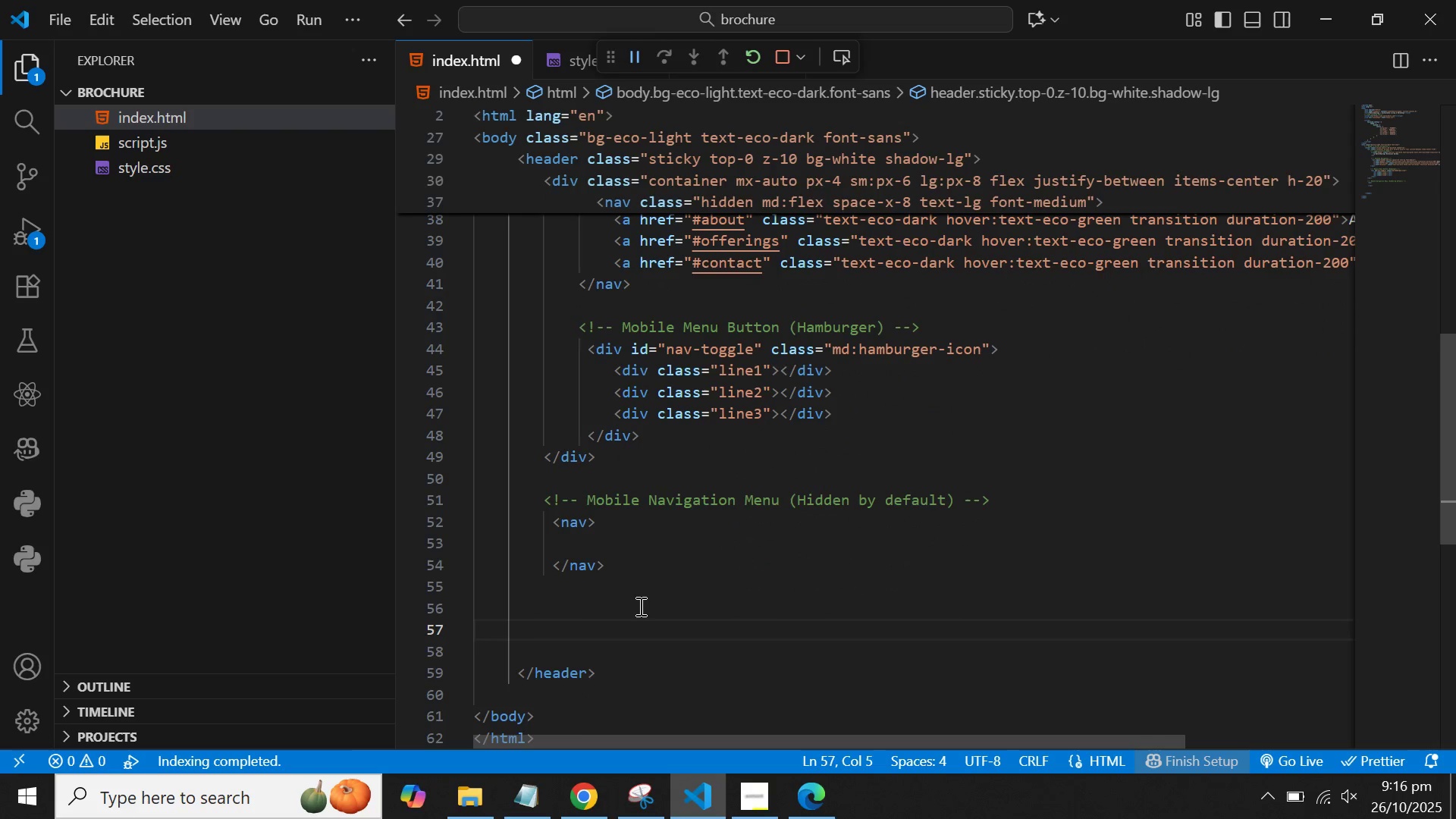 
key(Backspace)
 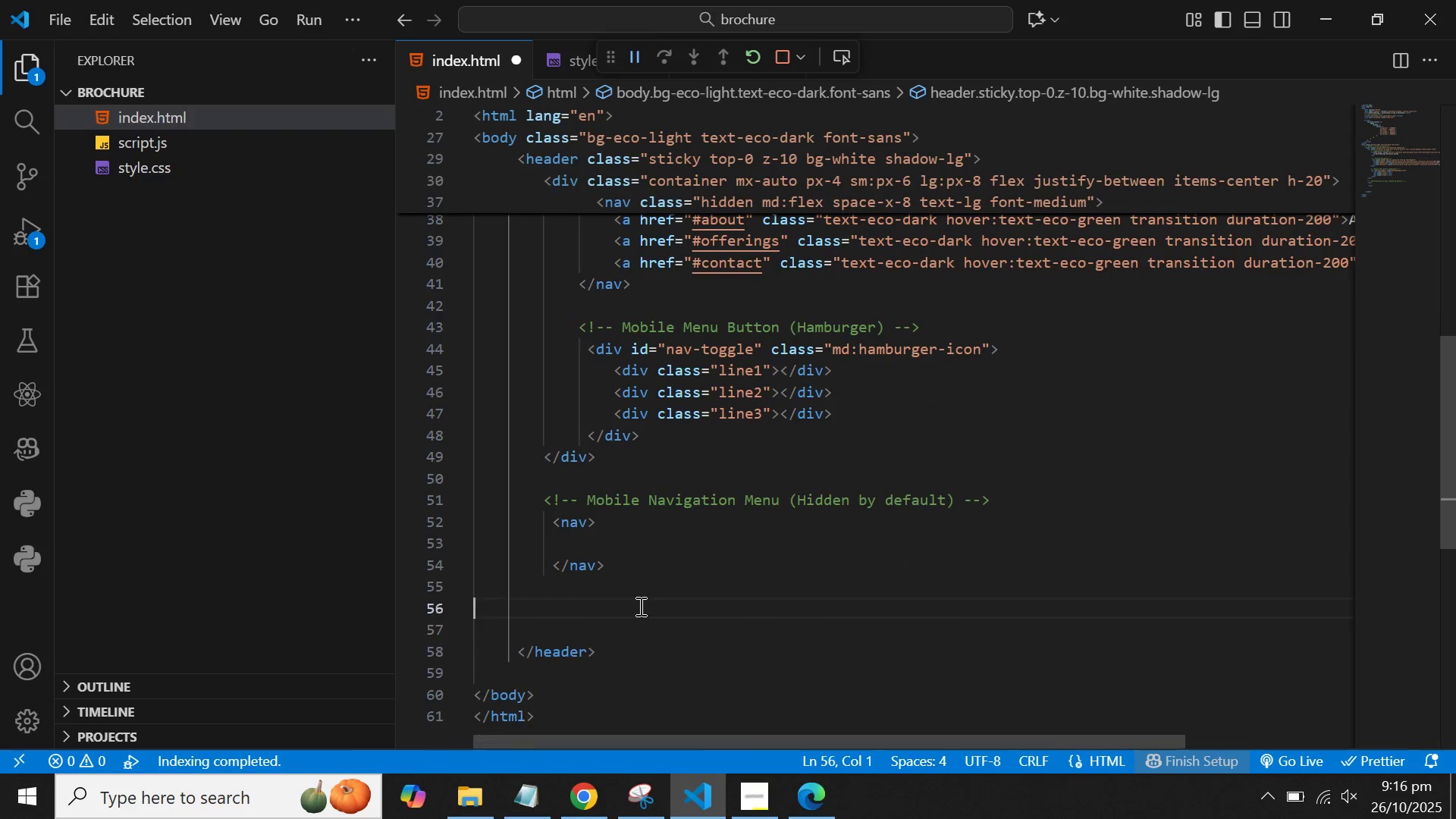 
key(Backspace)
 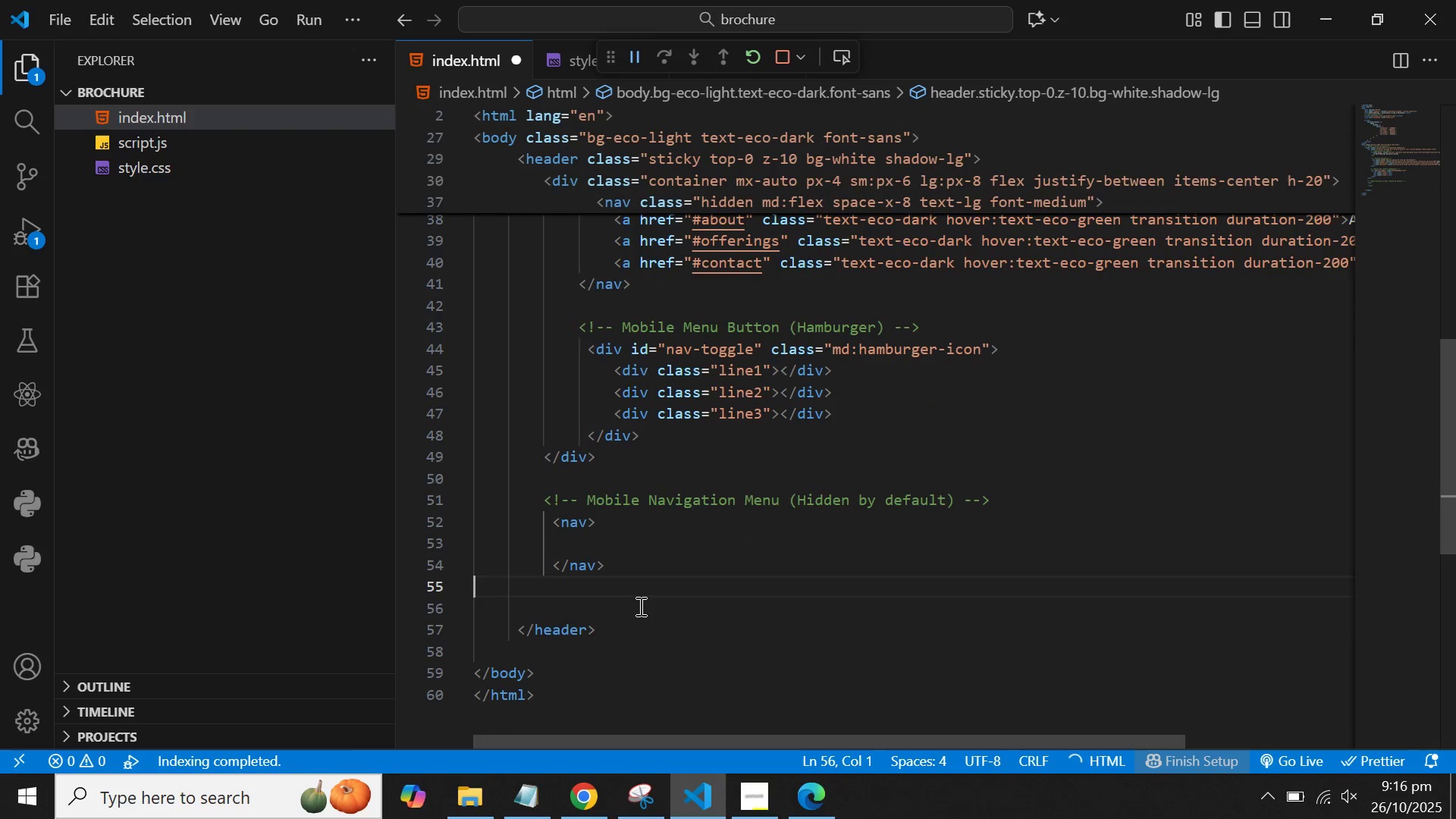 
key(Backspace)
 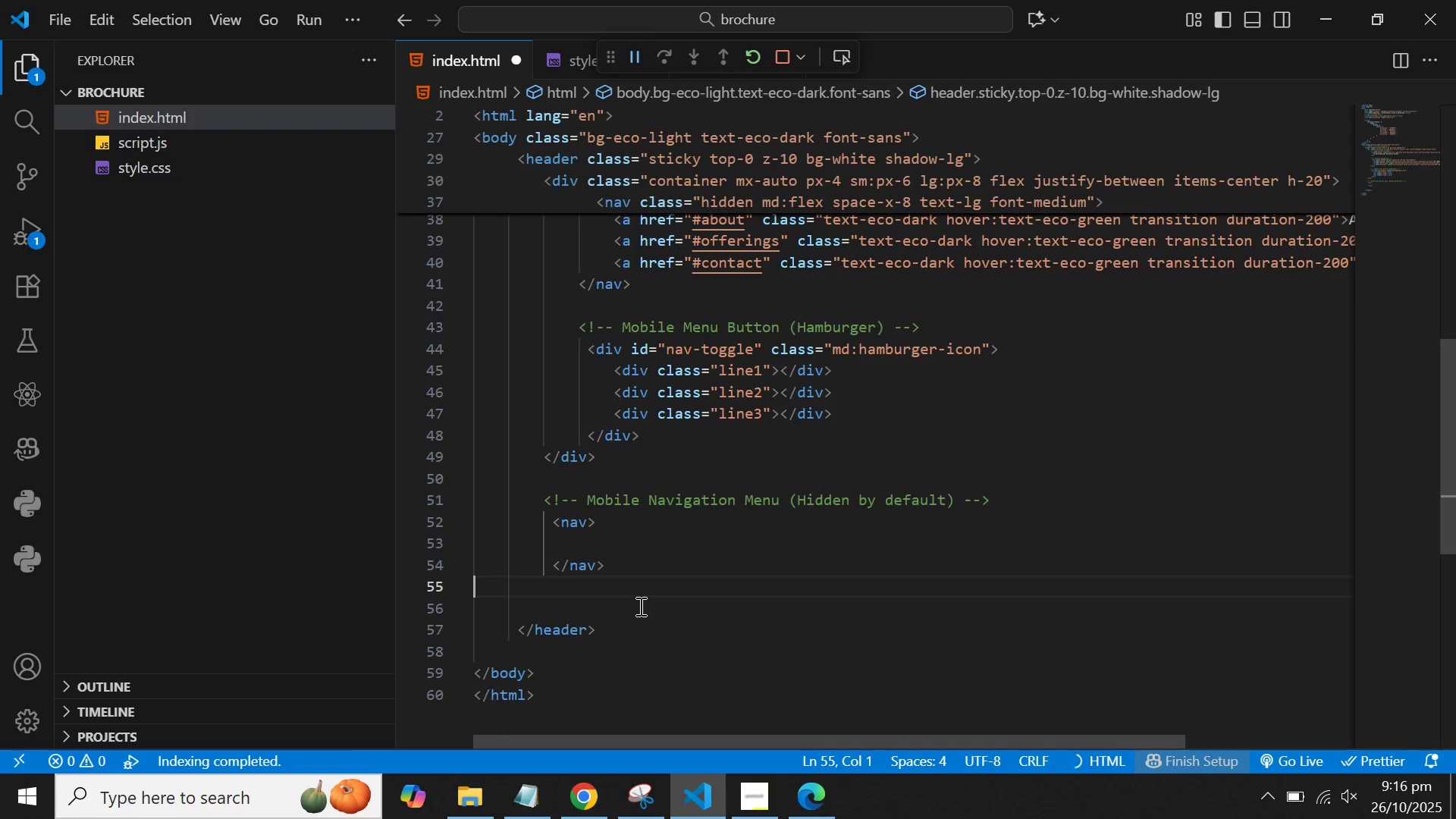 
key(Backspace)
 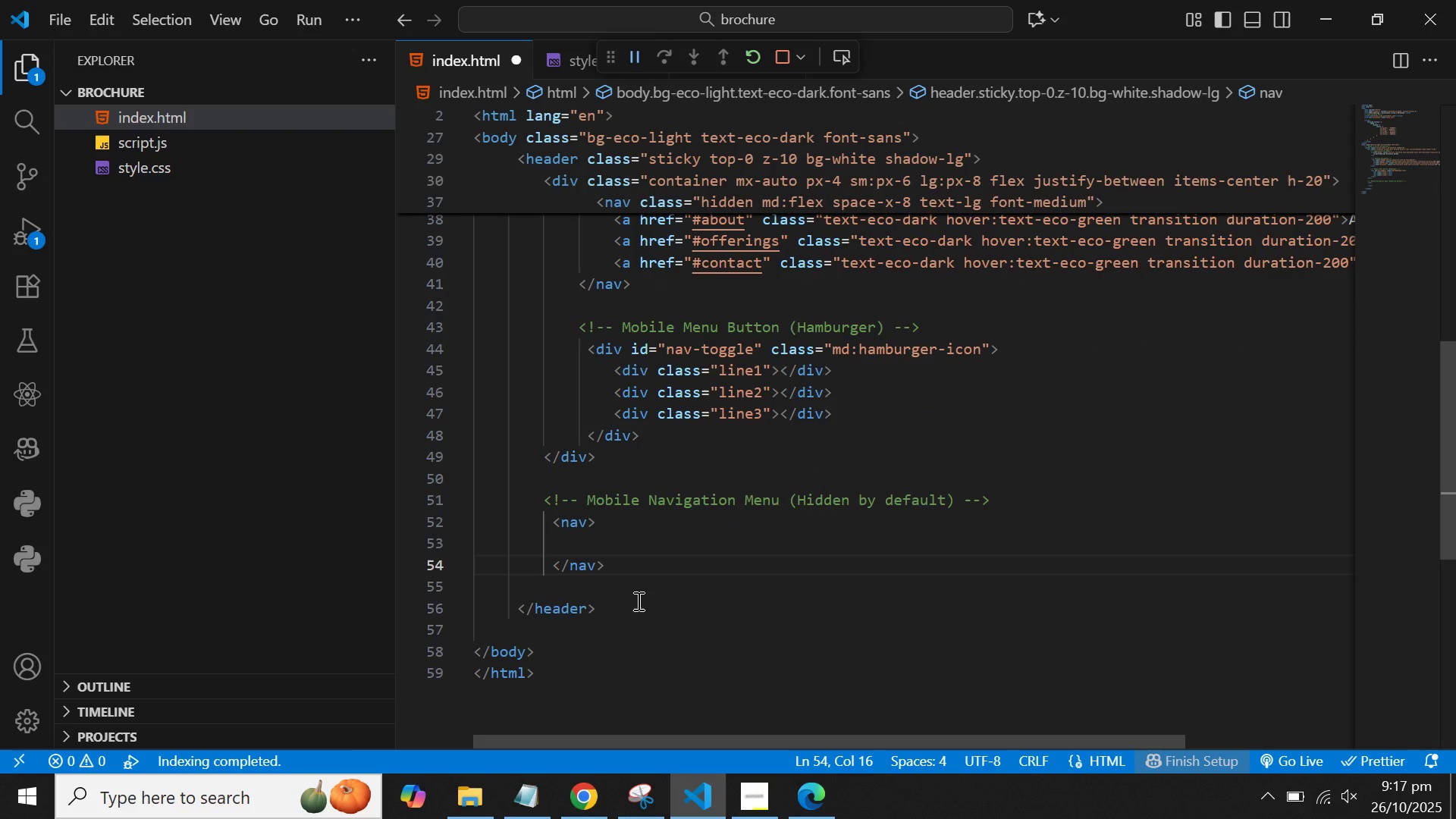 
wait(8.83)
 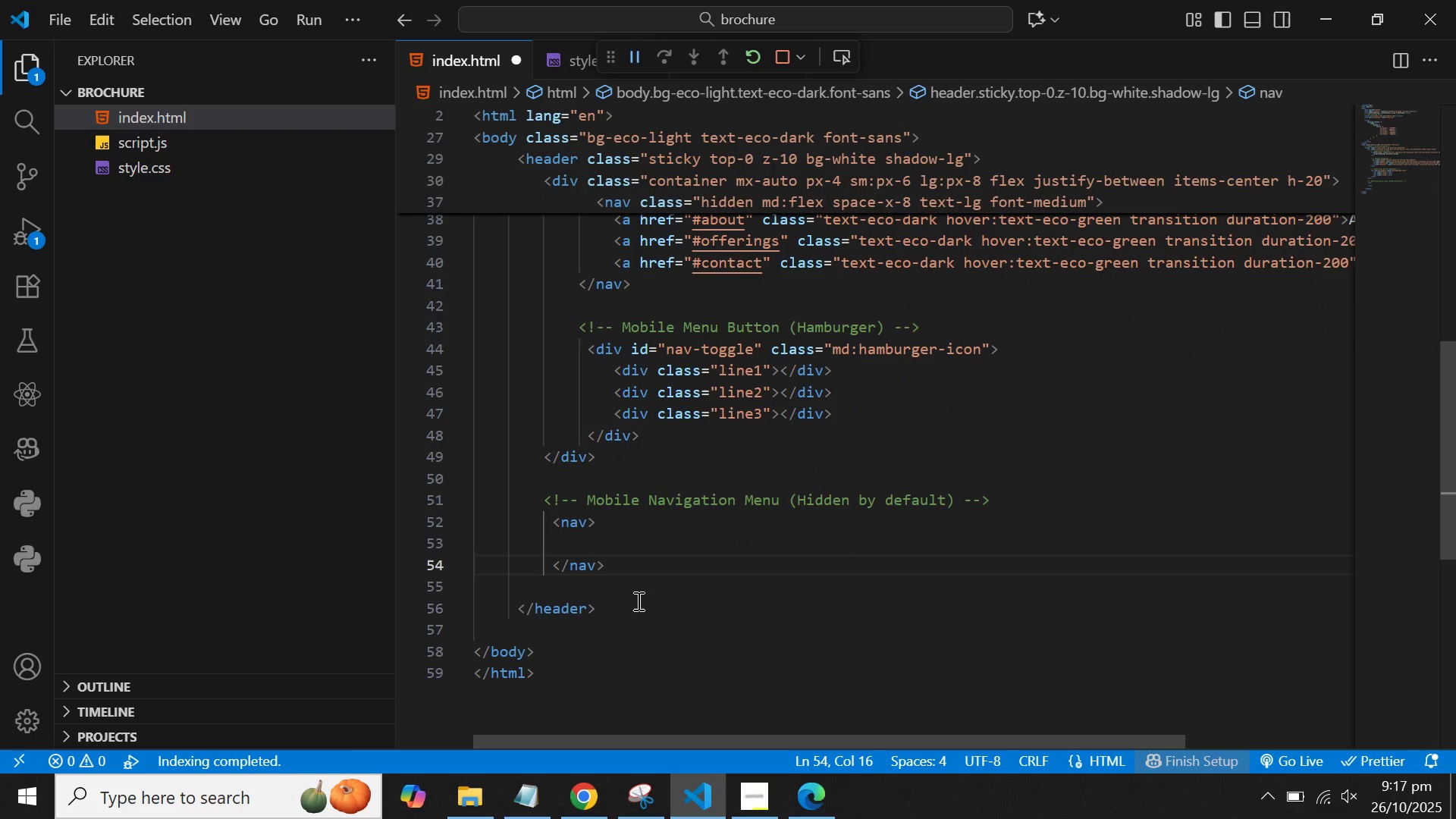 
key(ArrowUp)
 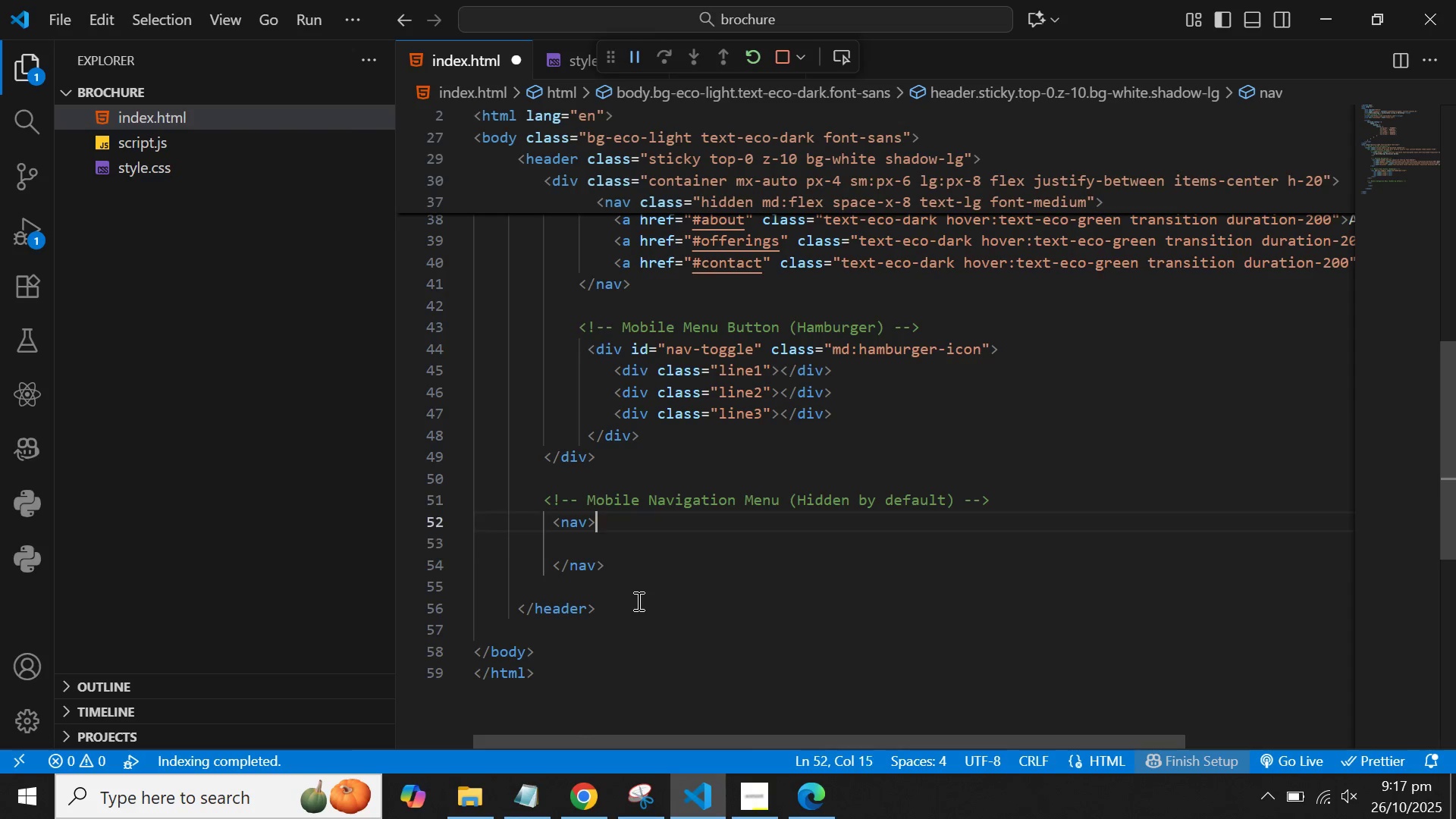 
key(ArrowUp)
 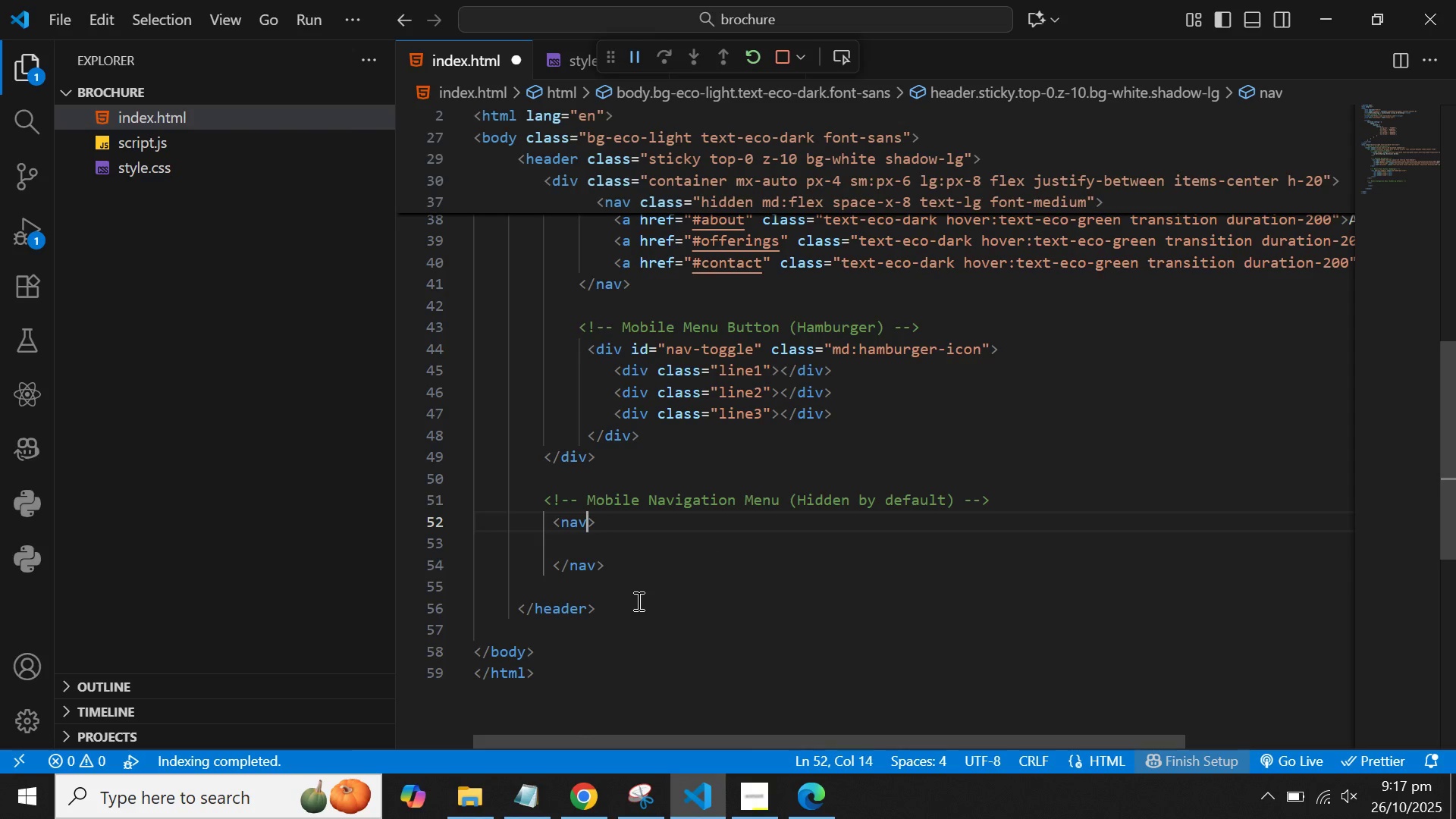 
key(ArrowLeft)
 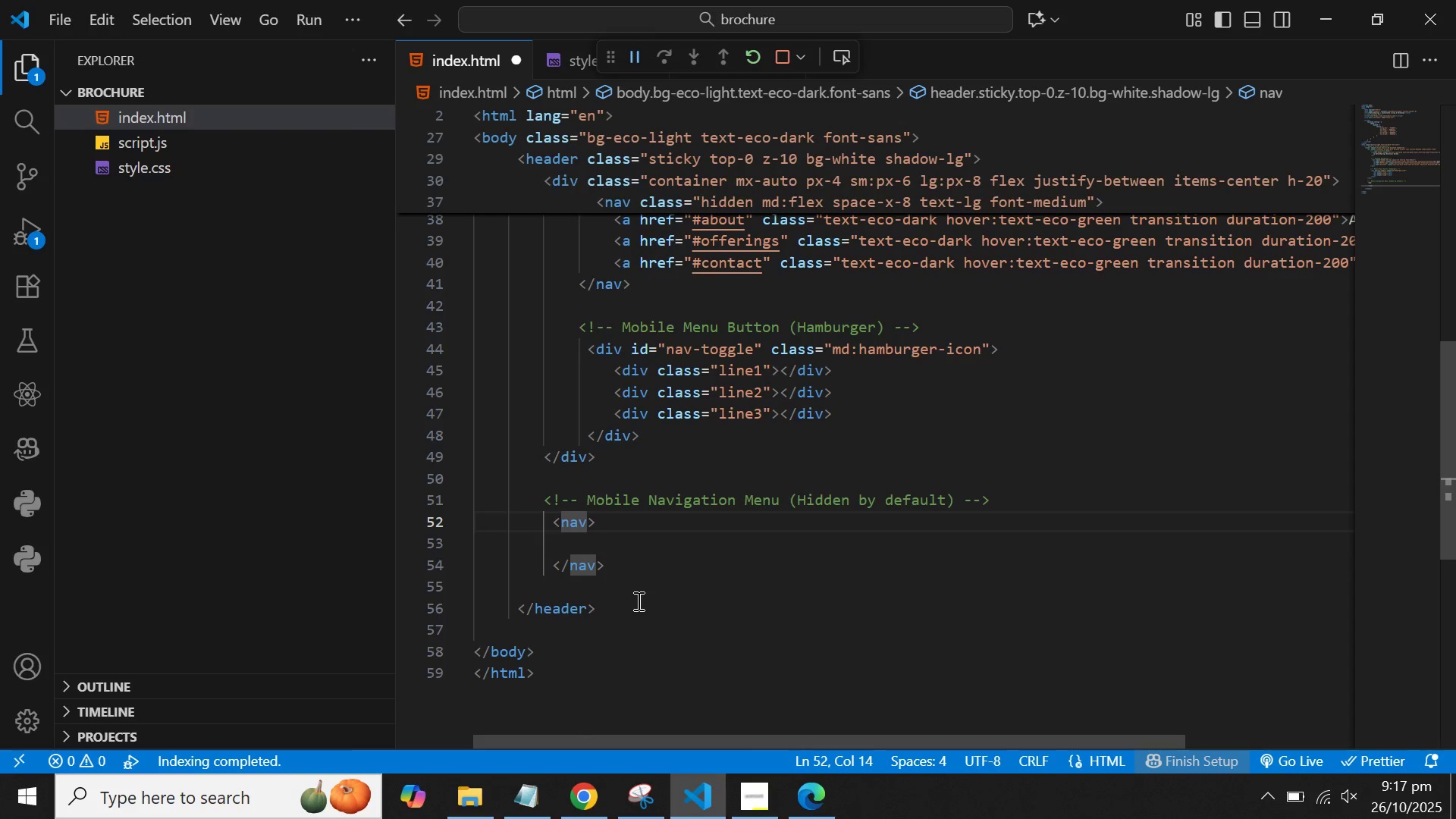 
type( id=mobile )
key(Backspace)
type(-menu)
 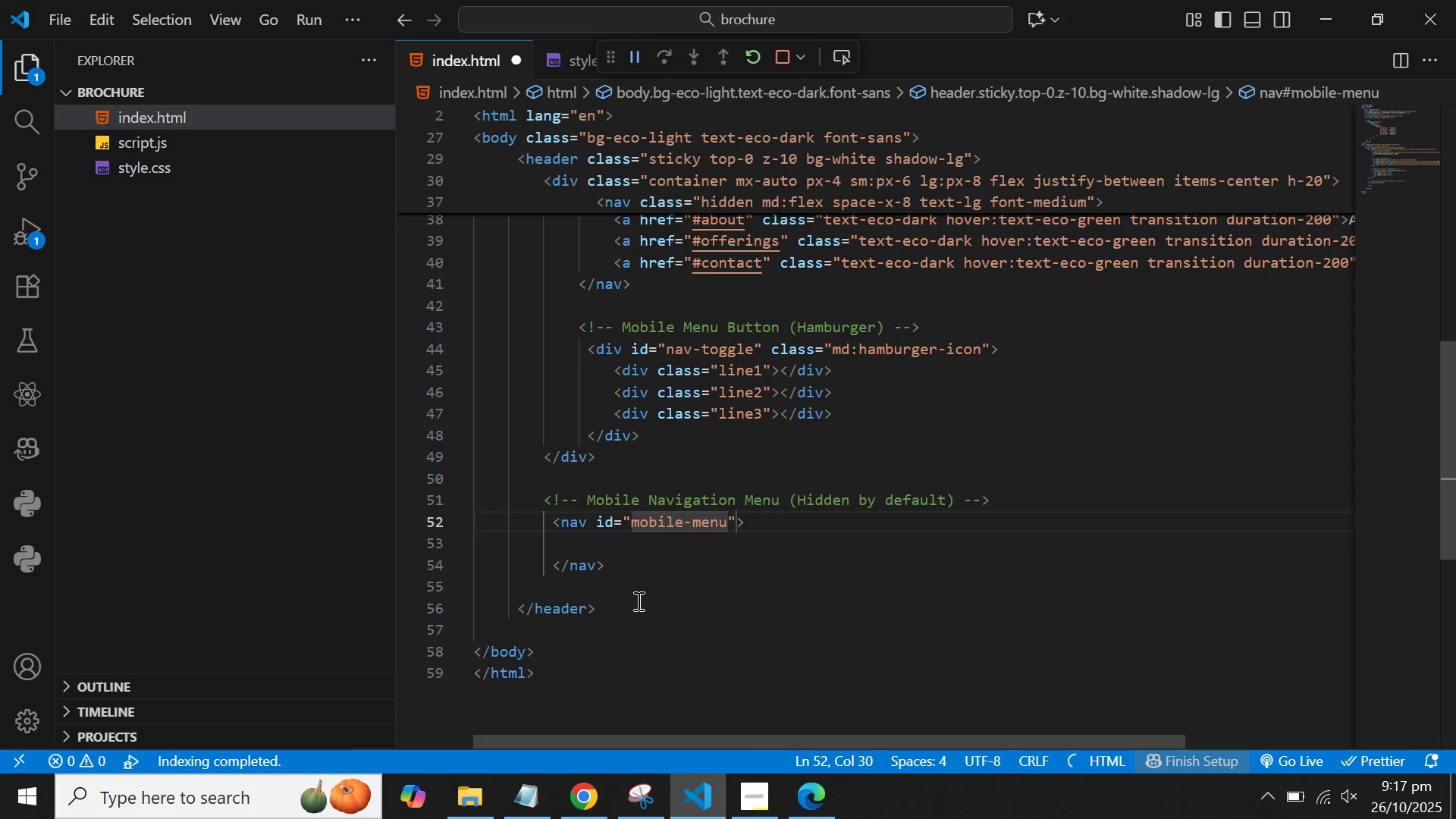 
key(ArrowRight)
 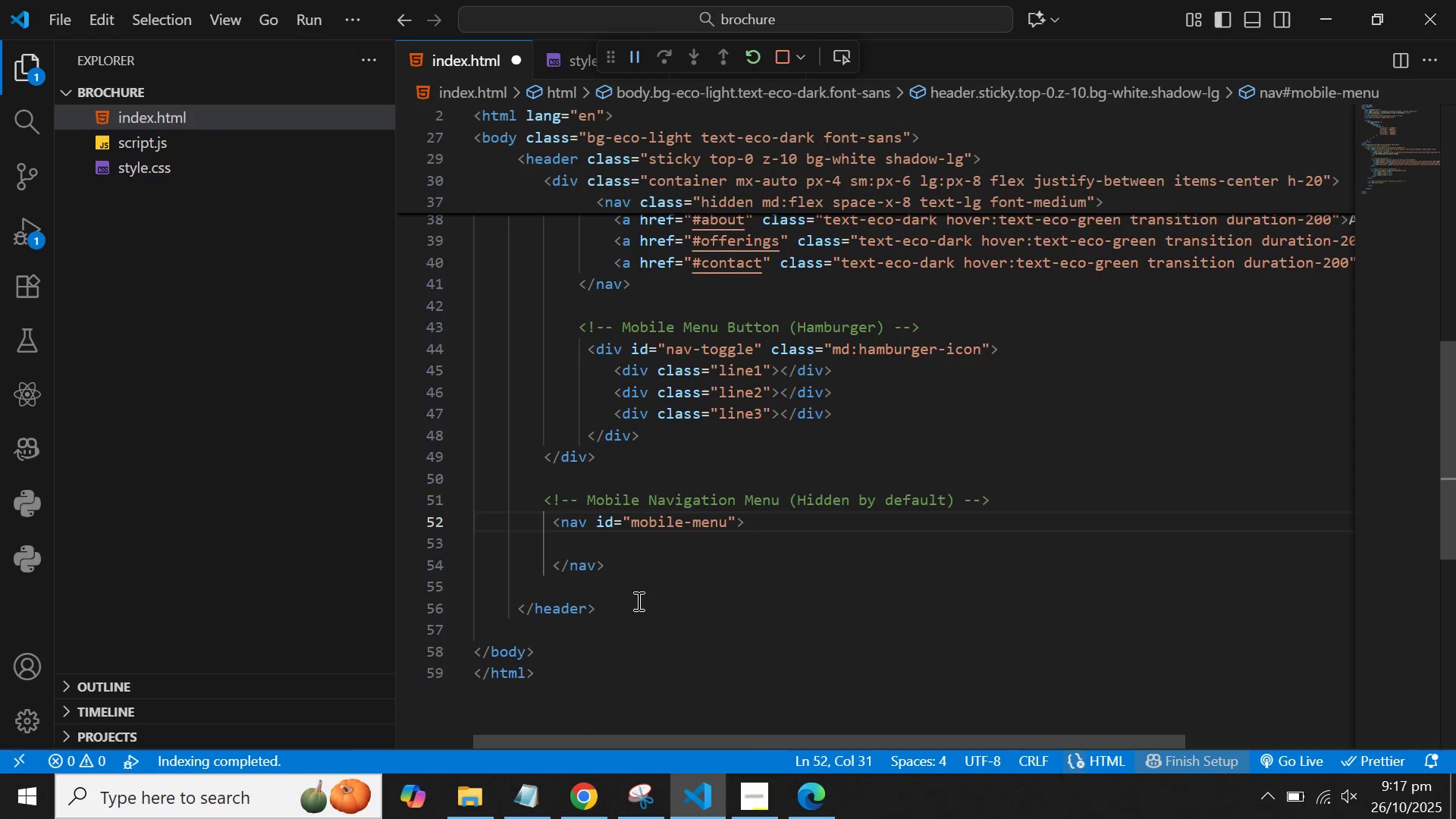 
type( clas)
 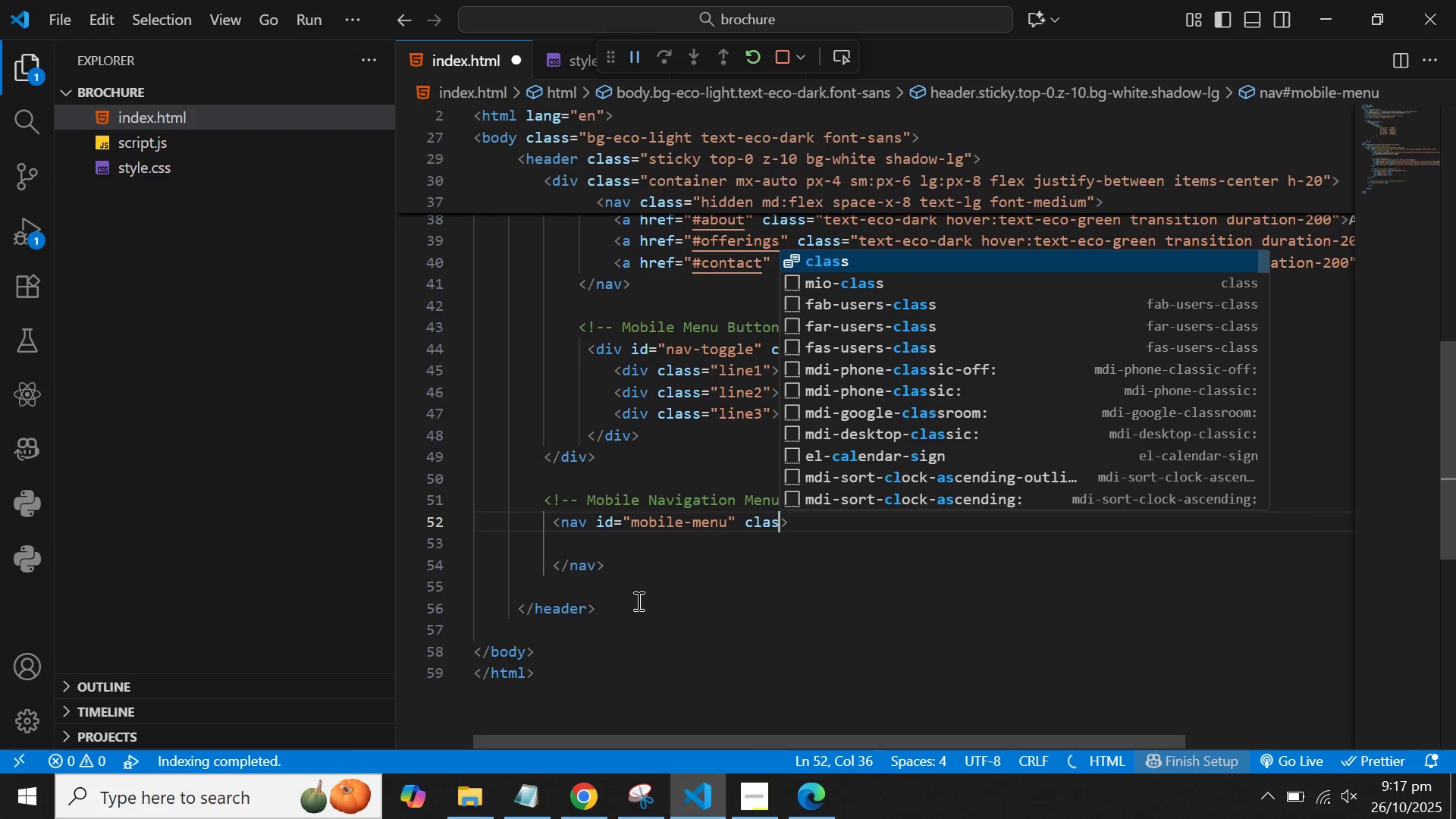 
key(Enter)
 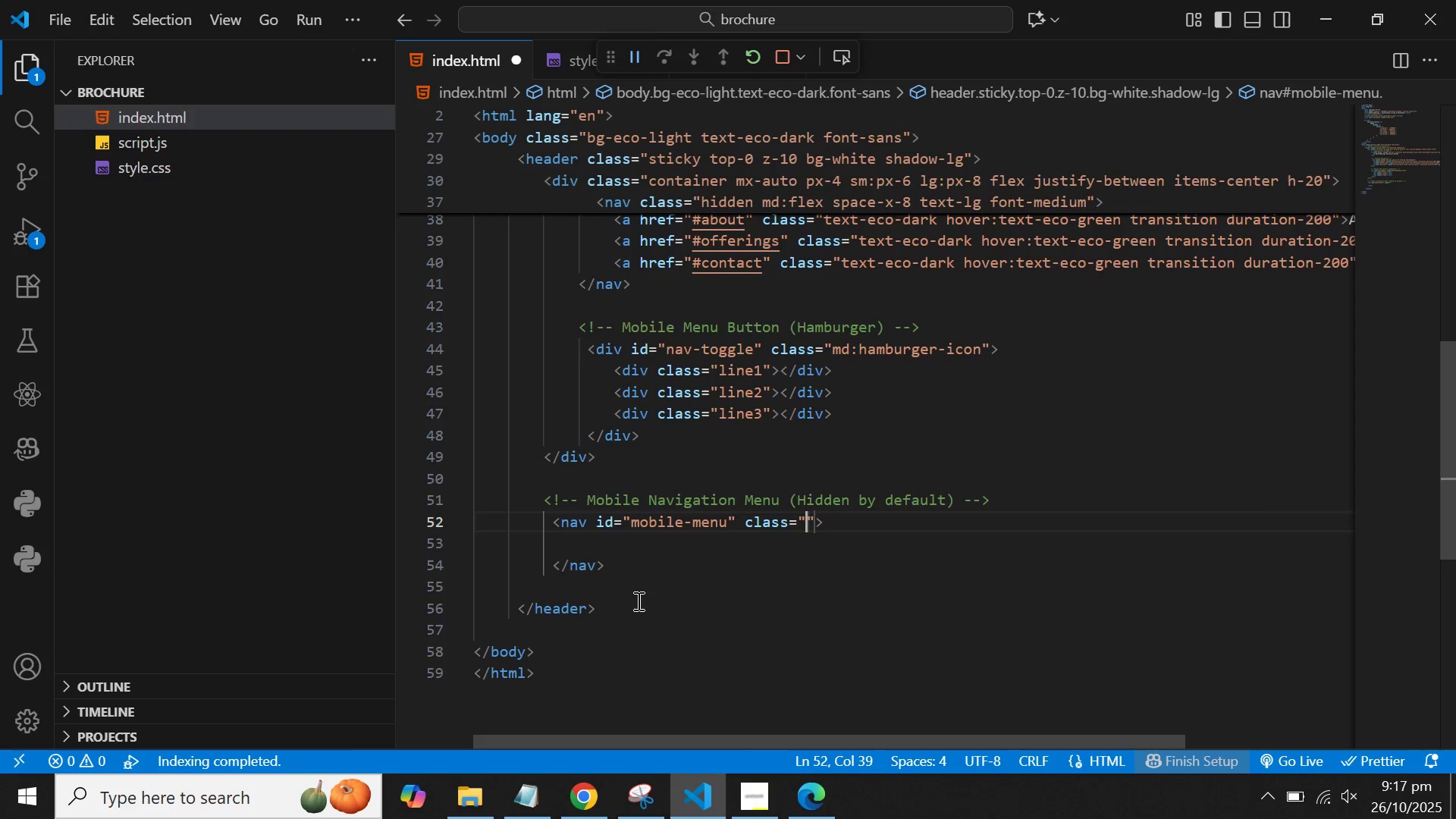 
type(hidden md:hiddenb)
key(Backspace)
type( bg-white shadow-xl)
 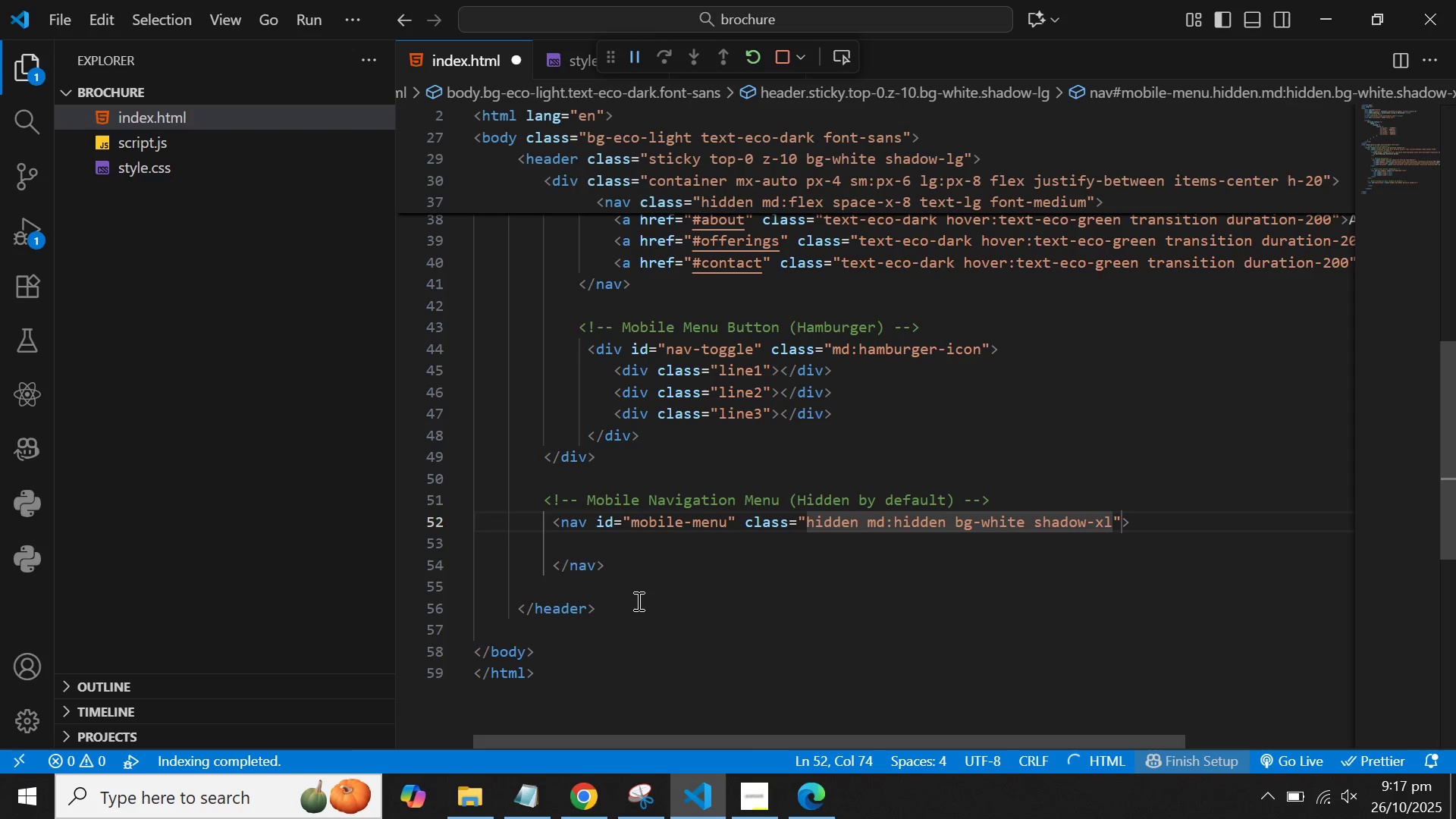 
wait(11.51)
 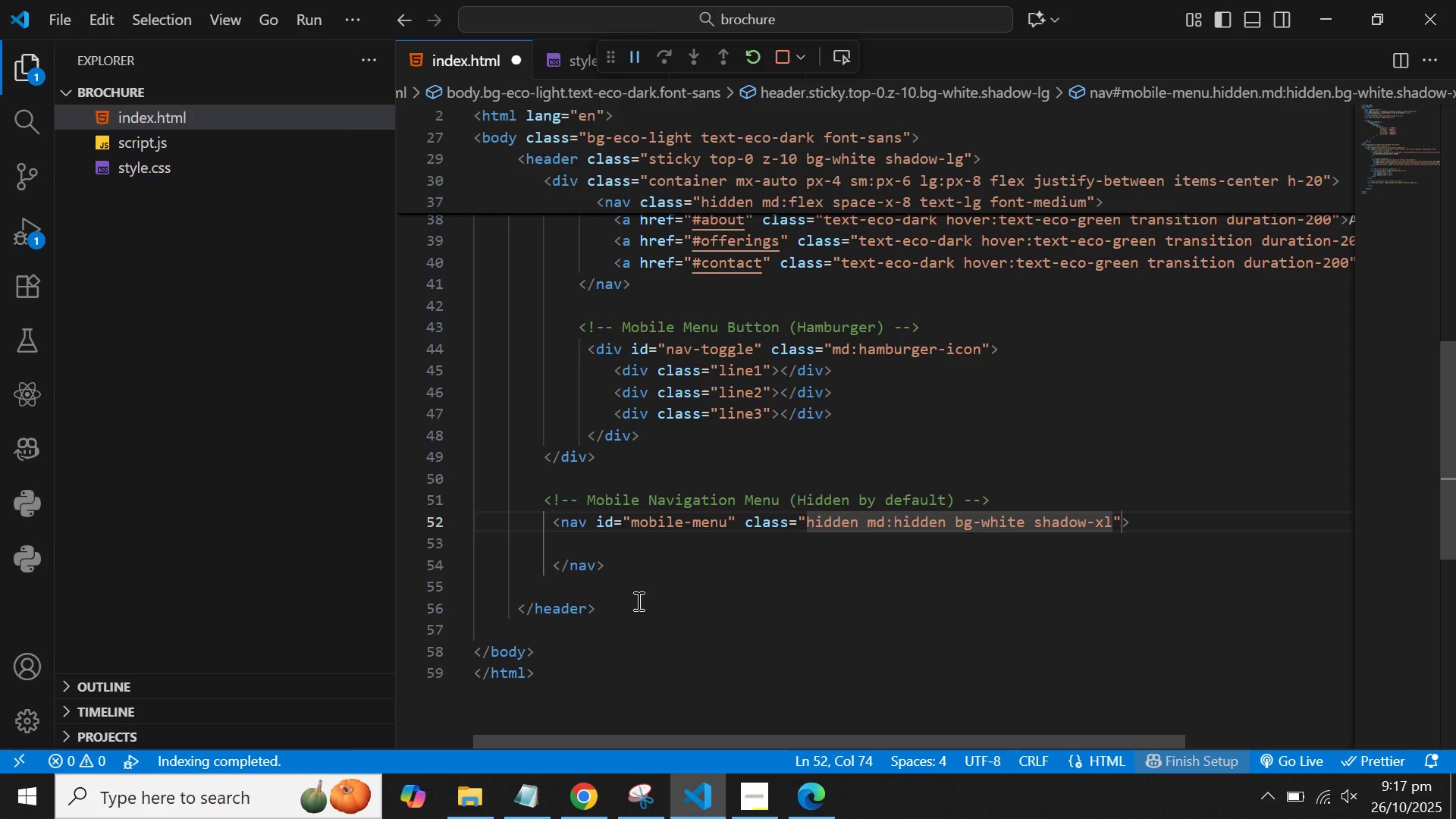 
type( aboslute w-full opb)
key(Backspace)
key(Backspace)
type(b)
 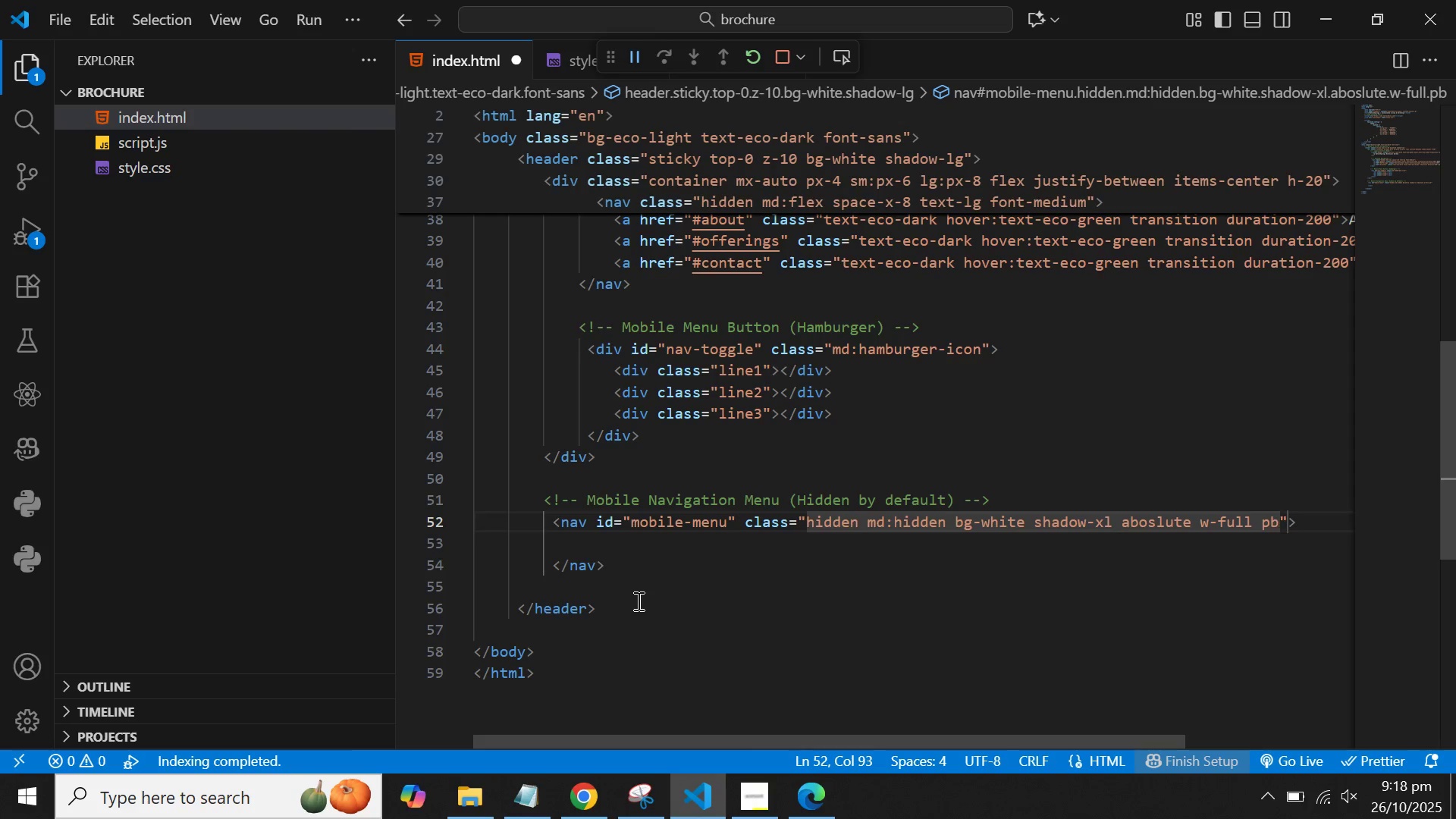 
key(Minus)
 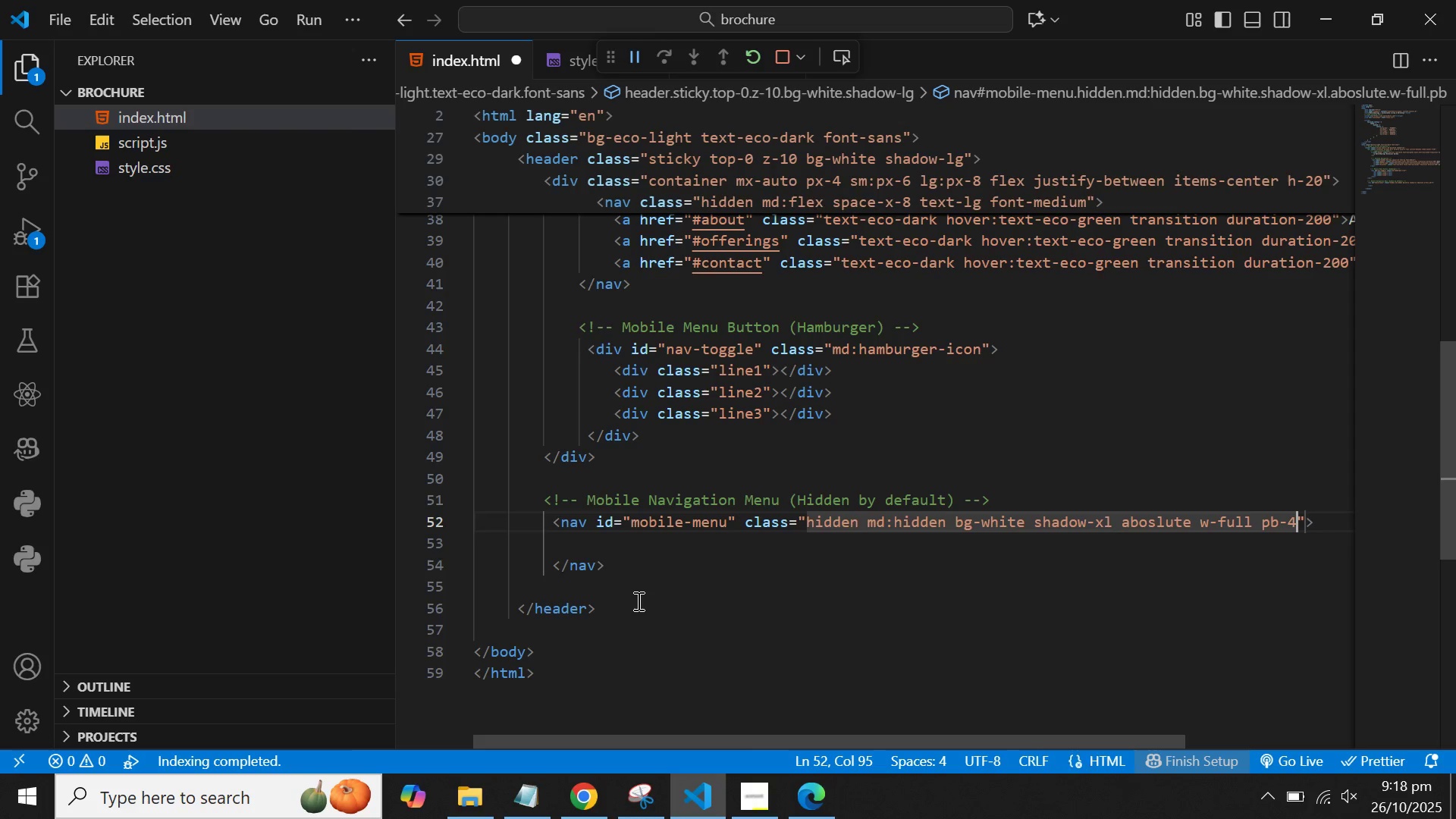 
key(4)
 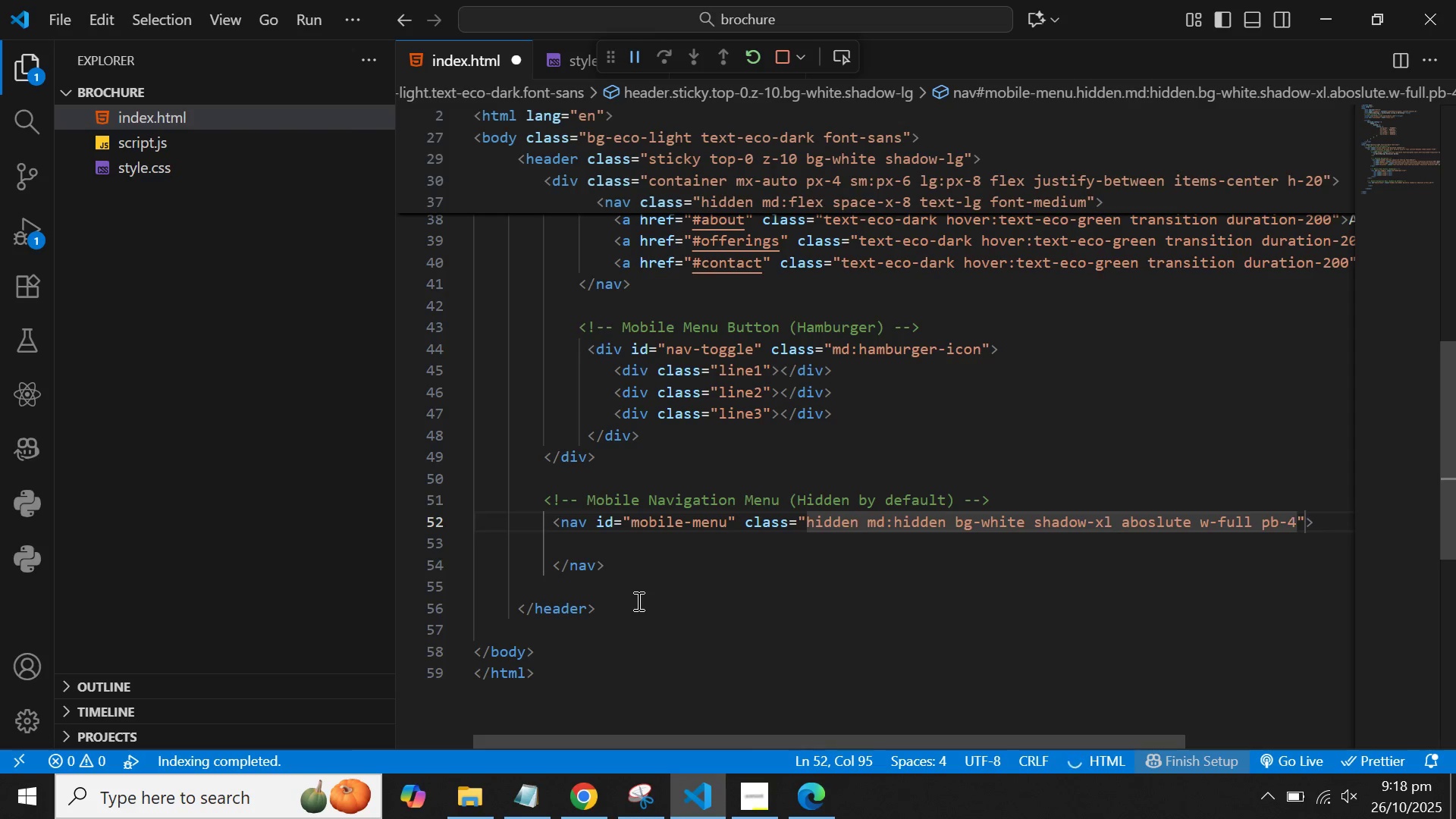 
key(ArrowRight)
 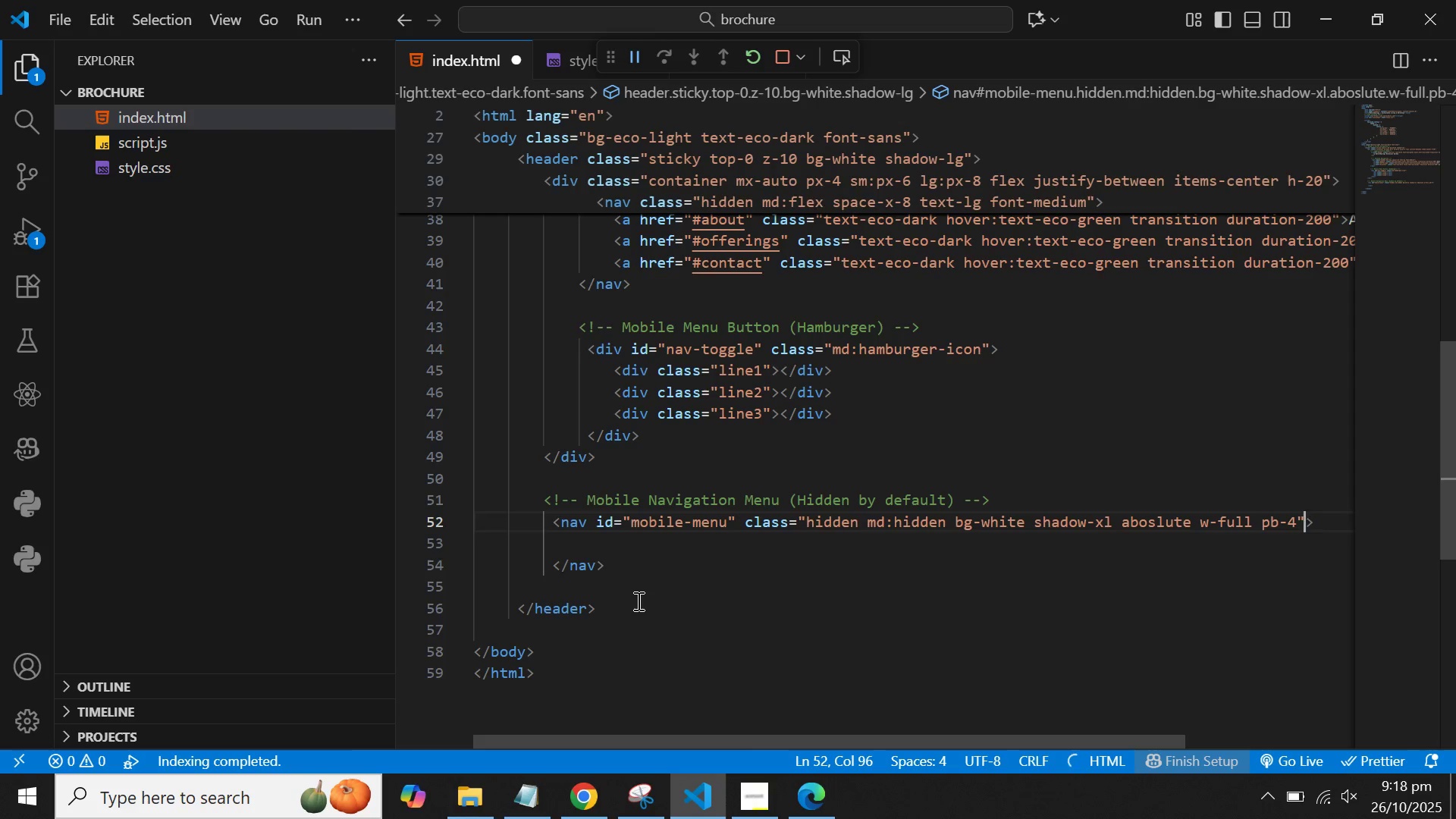 
key(ArrowRight)
 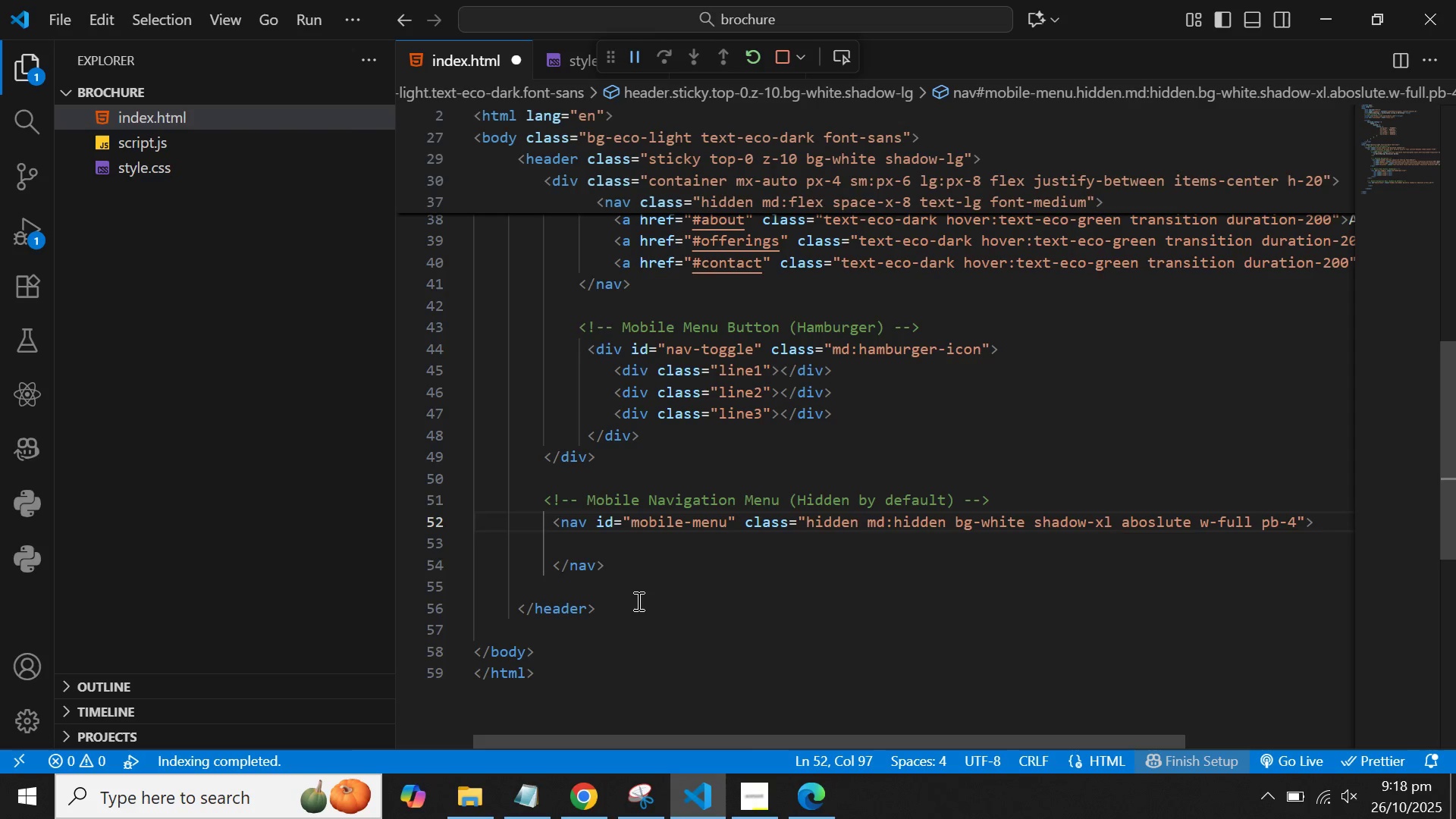 
key(Enter)
 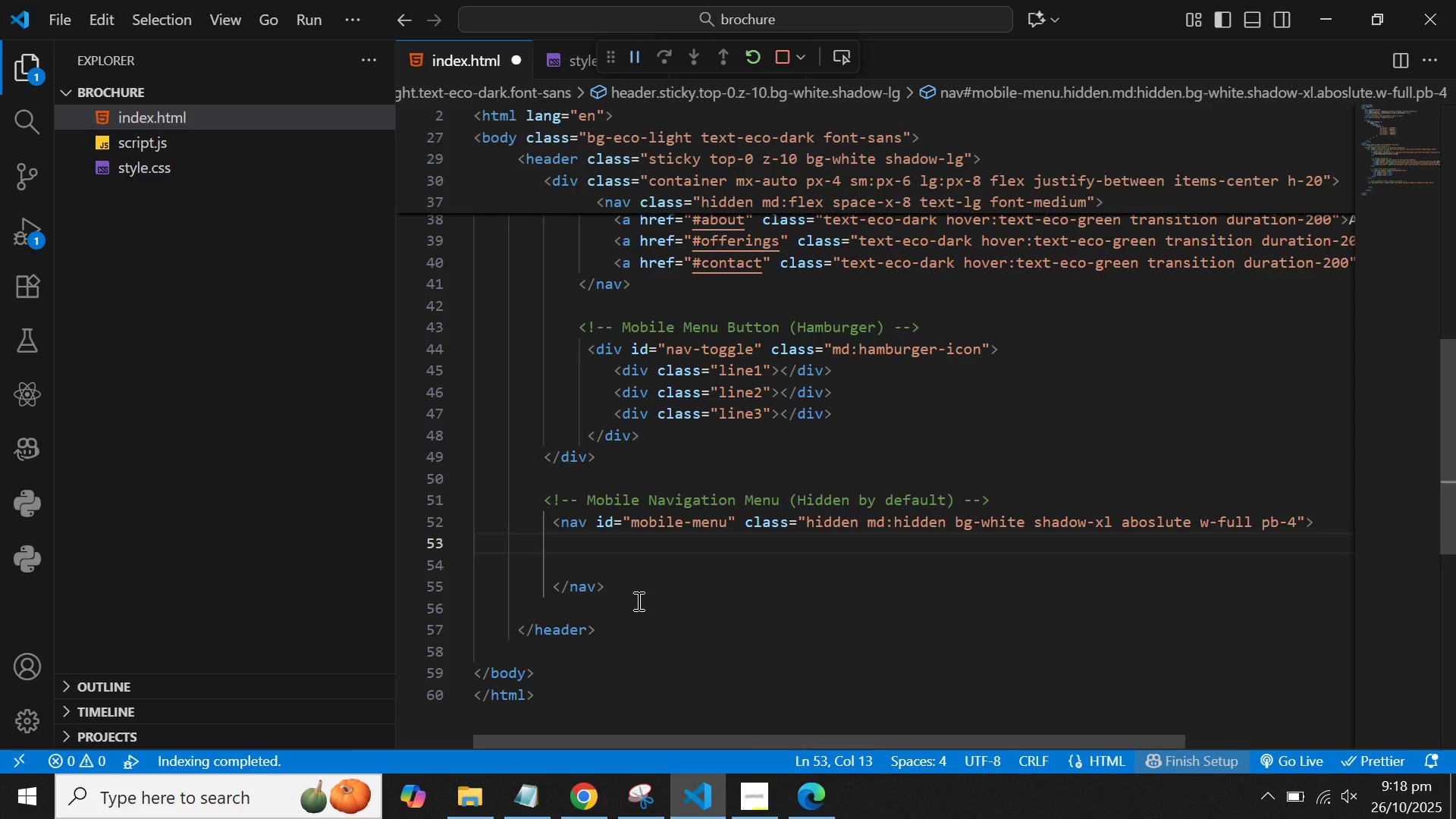 
wait(13.12)
 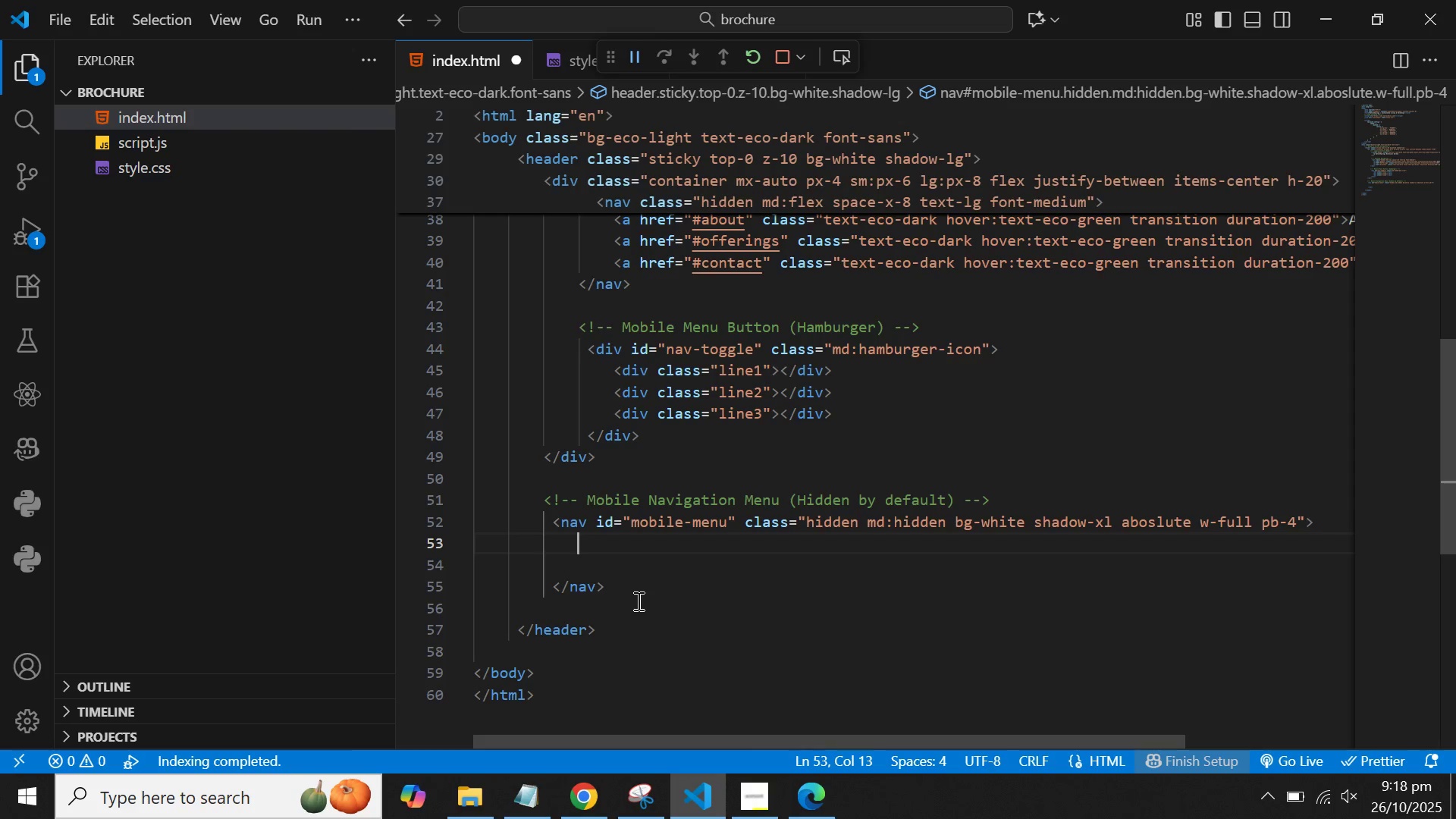 
key(Shift+Comma)
 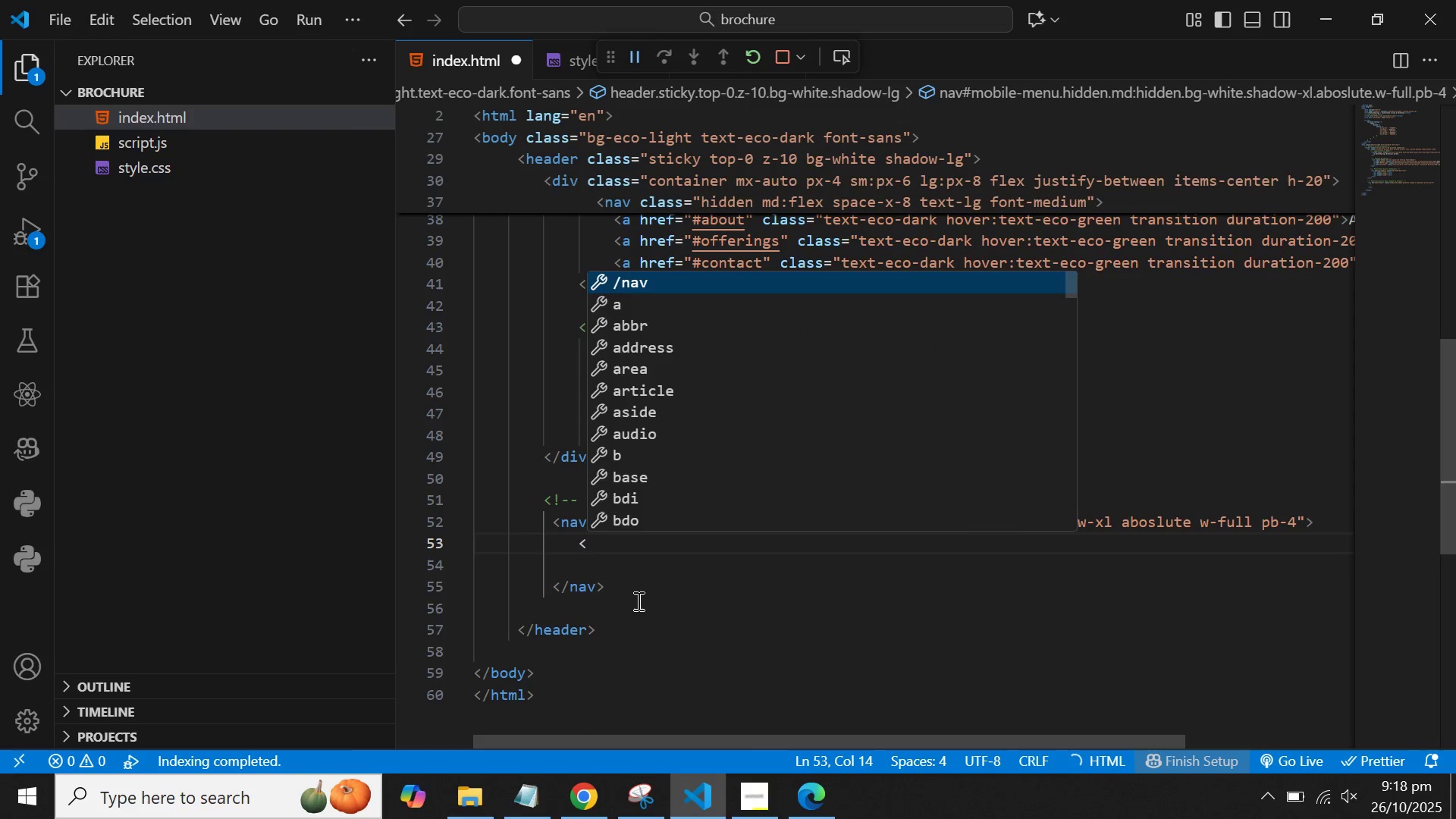 
key(A)
 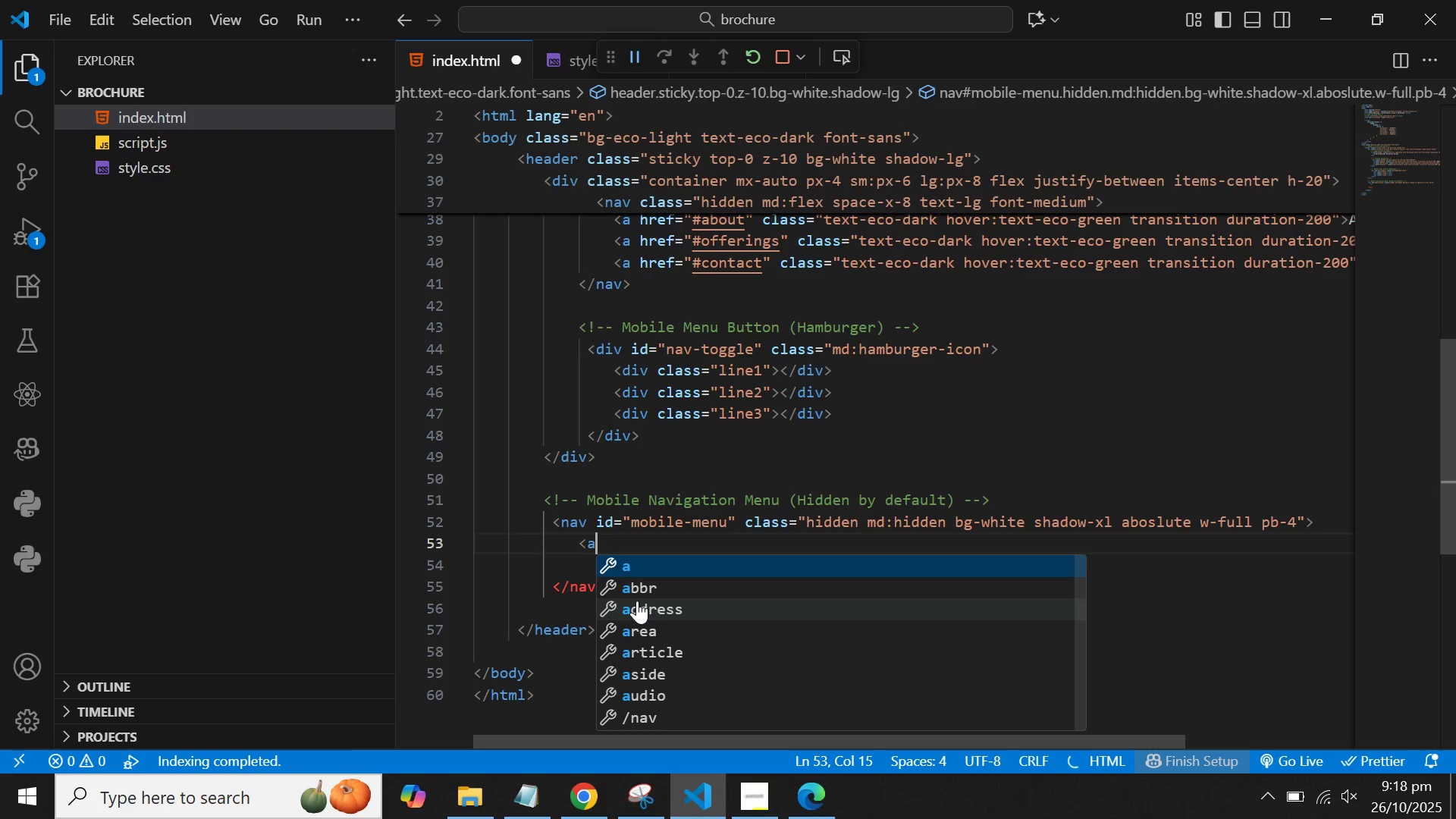 
key(Shift+Period)
 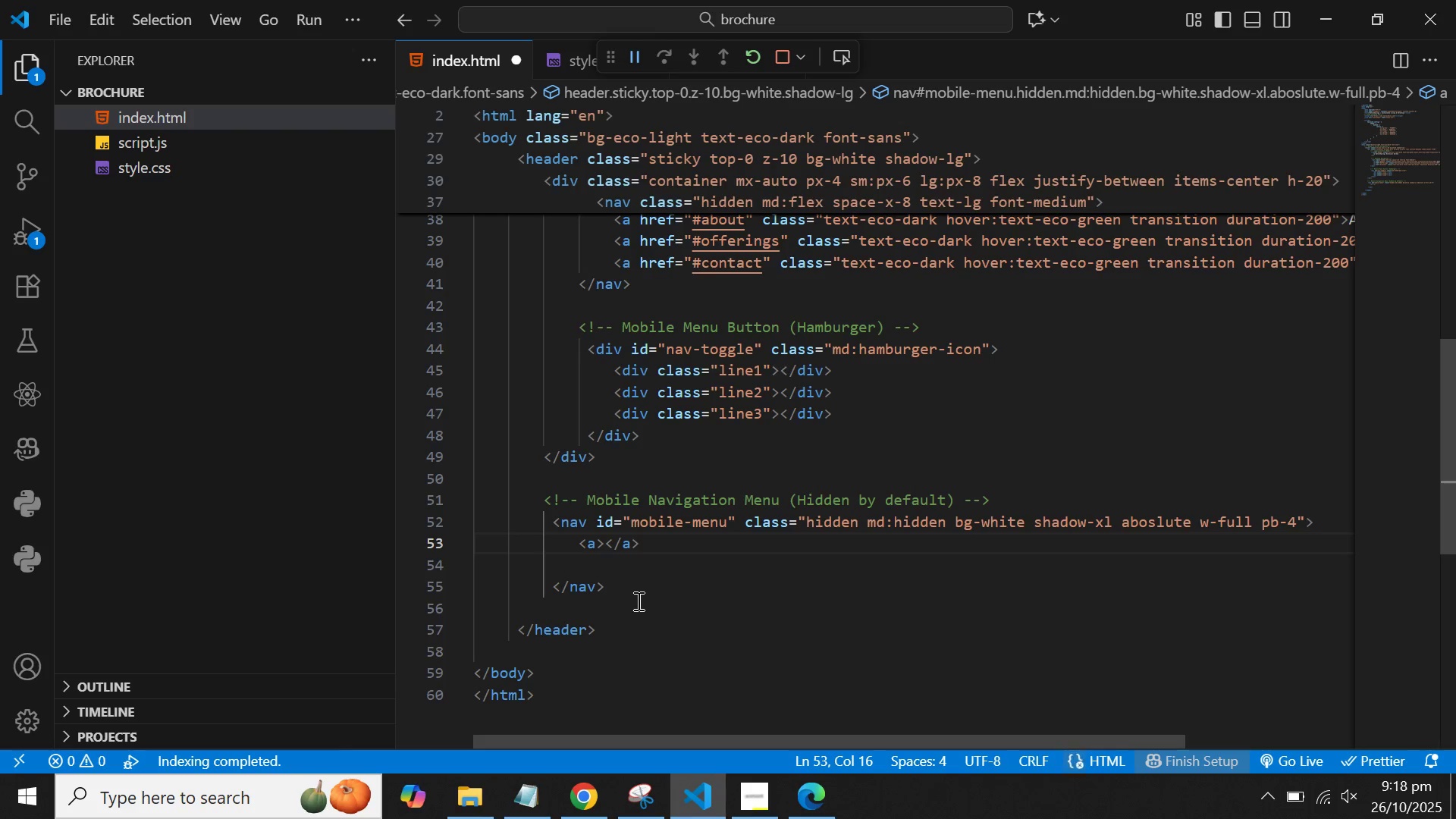 
key(ArrowLeft)
 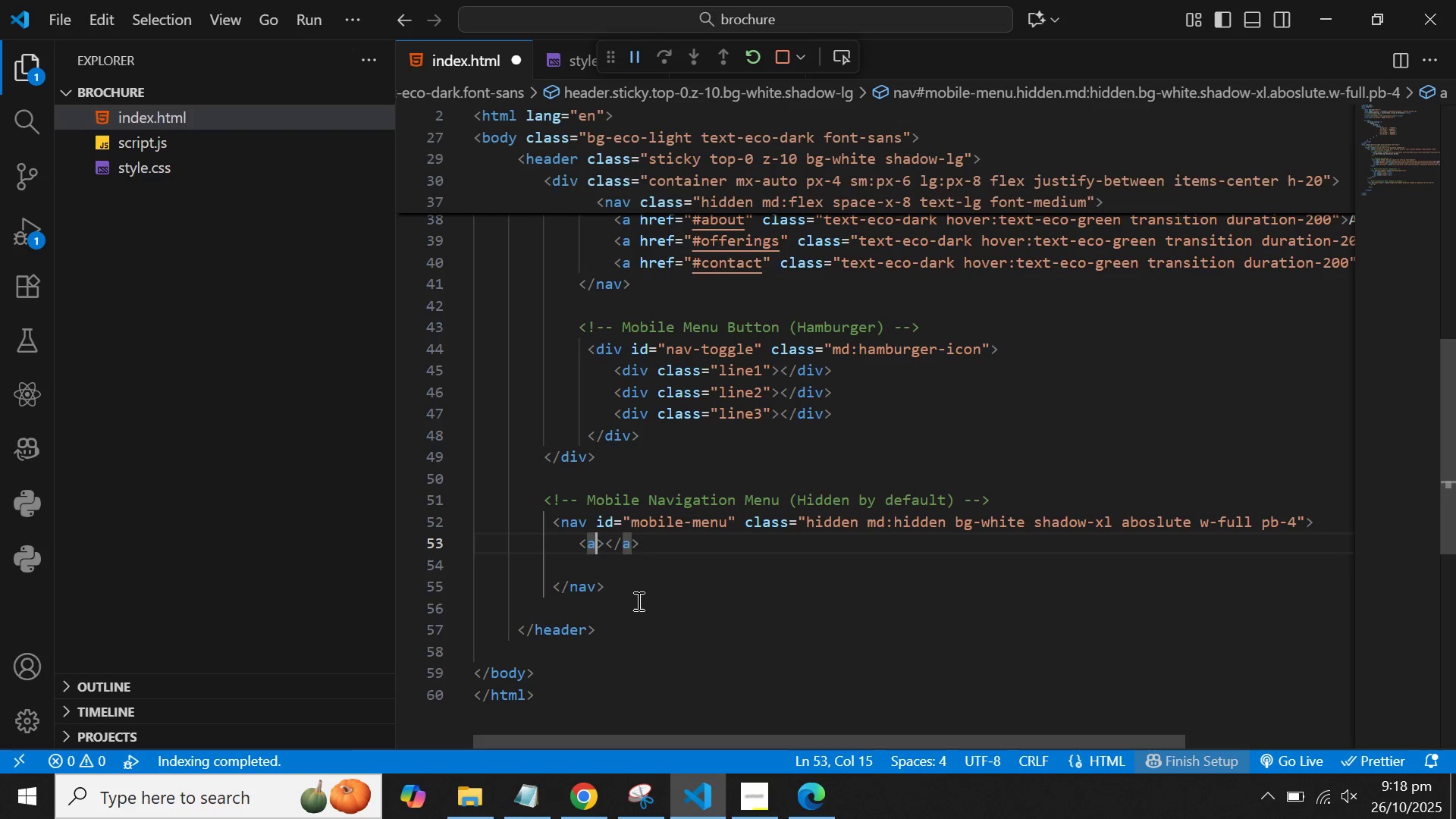 
key(ArrowRight)
 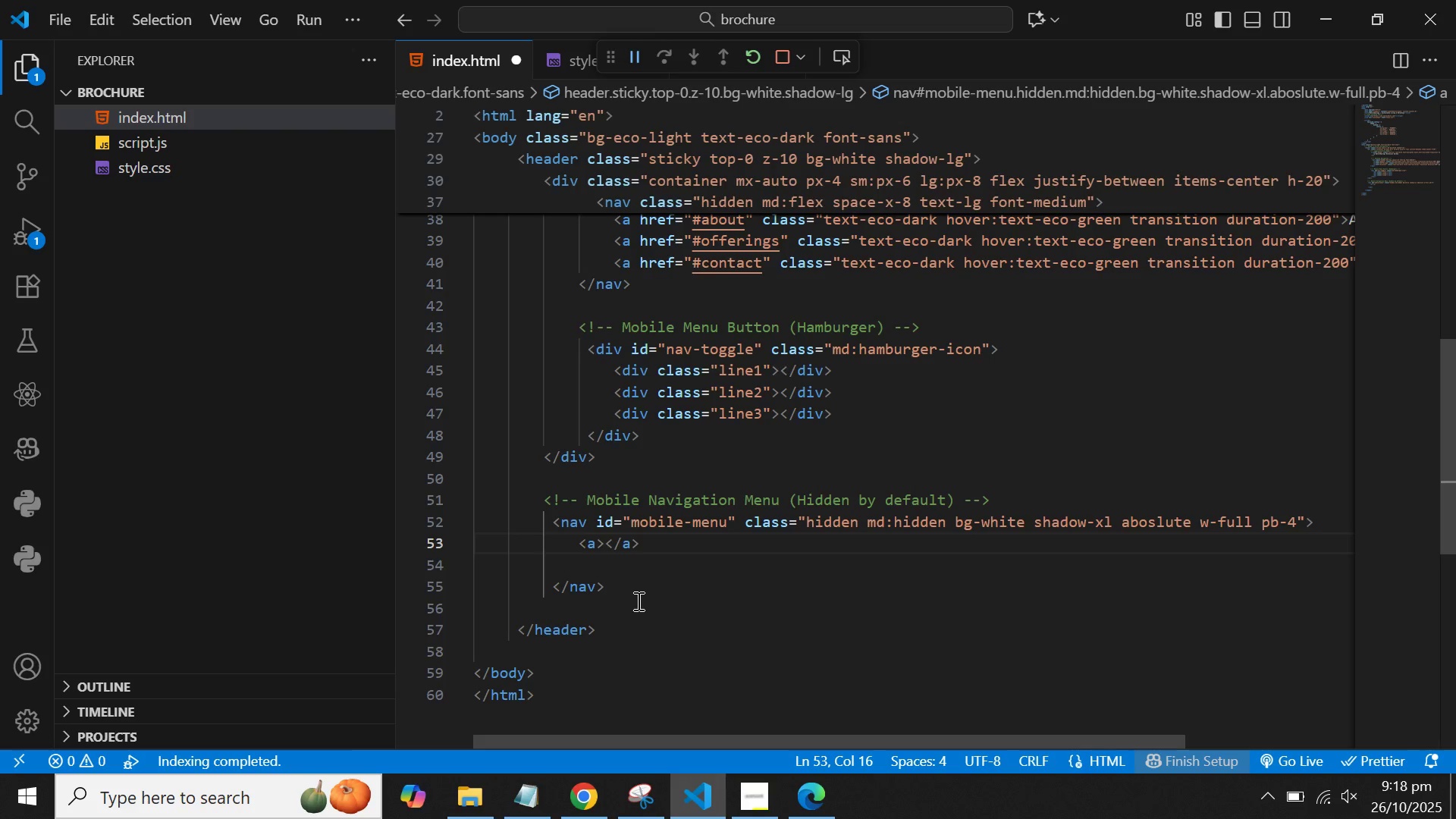 
type(About Us)
 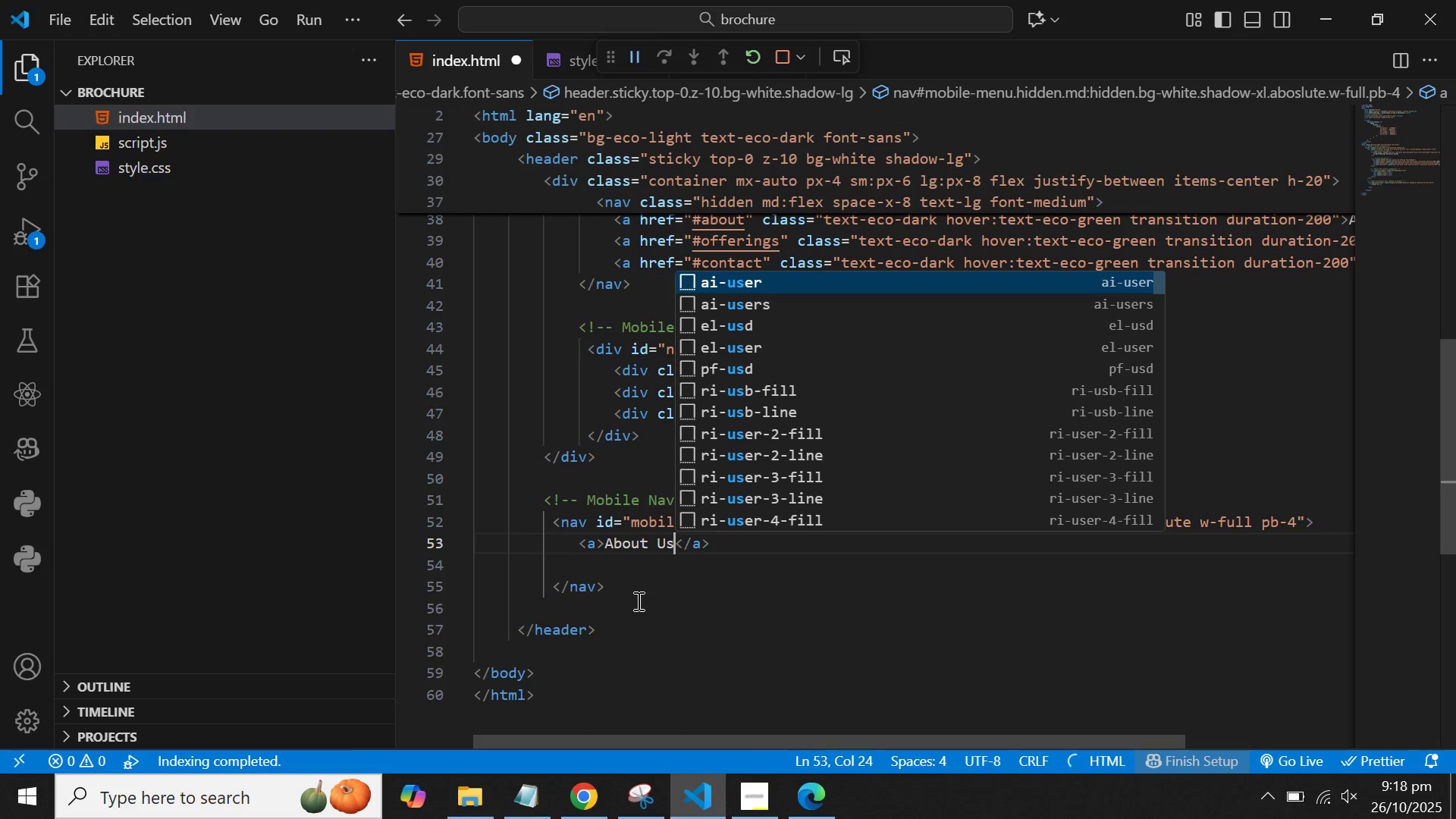 
key(ArrowRight)
 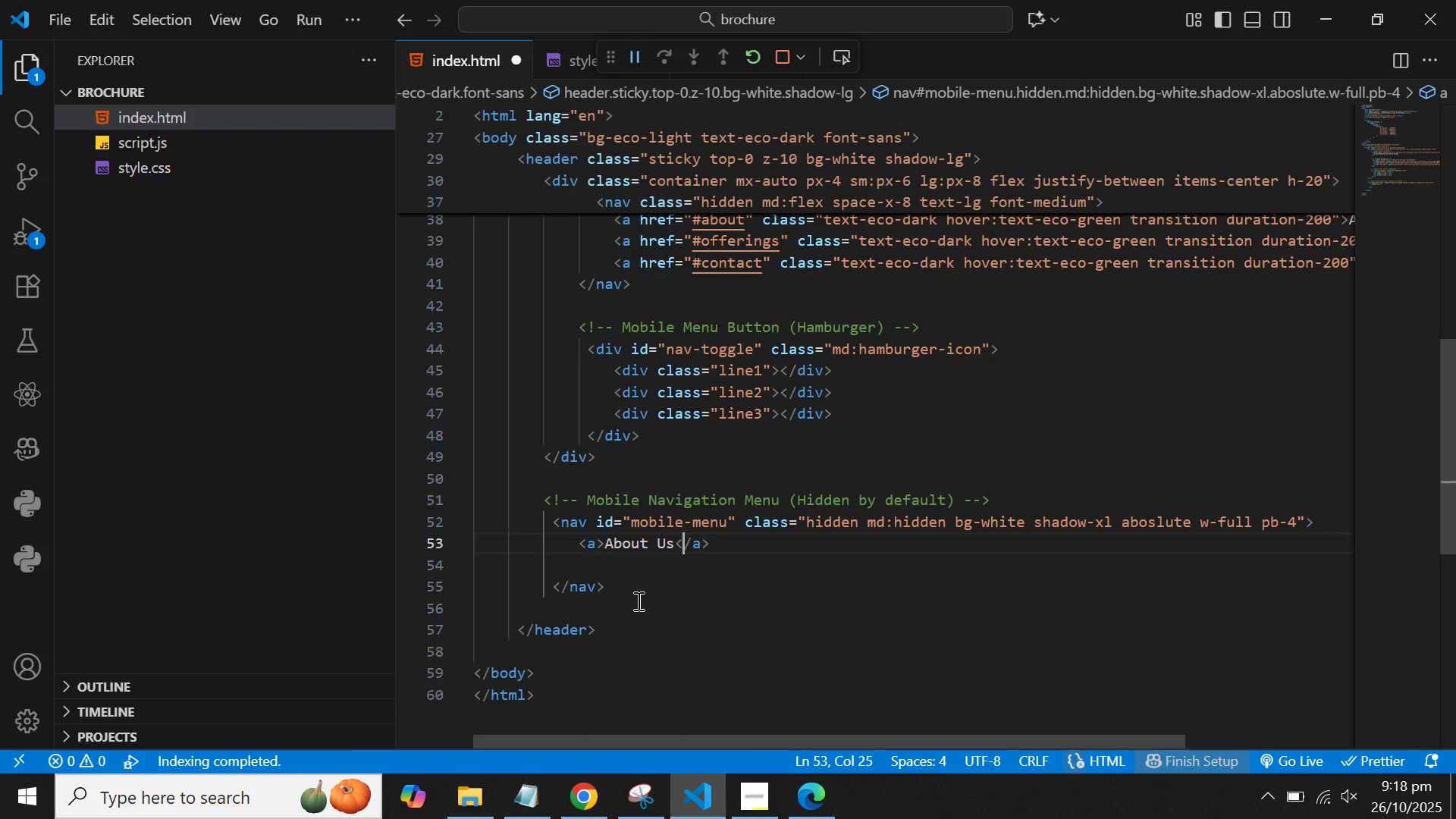 
key(ArrowRight)
 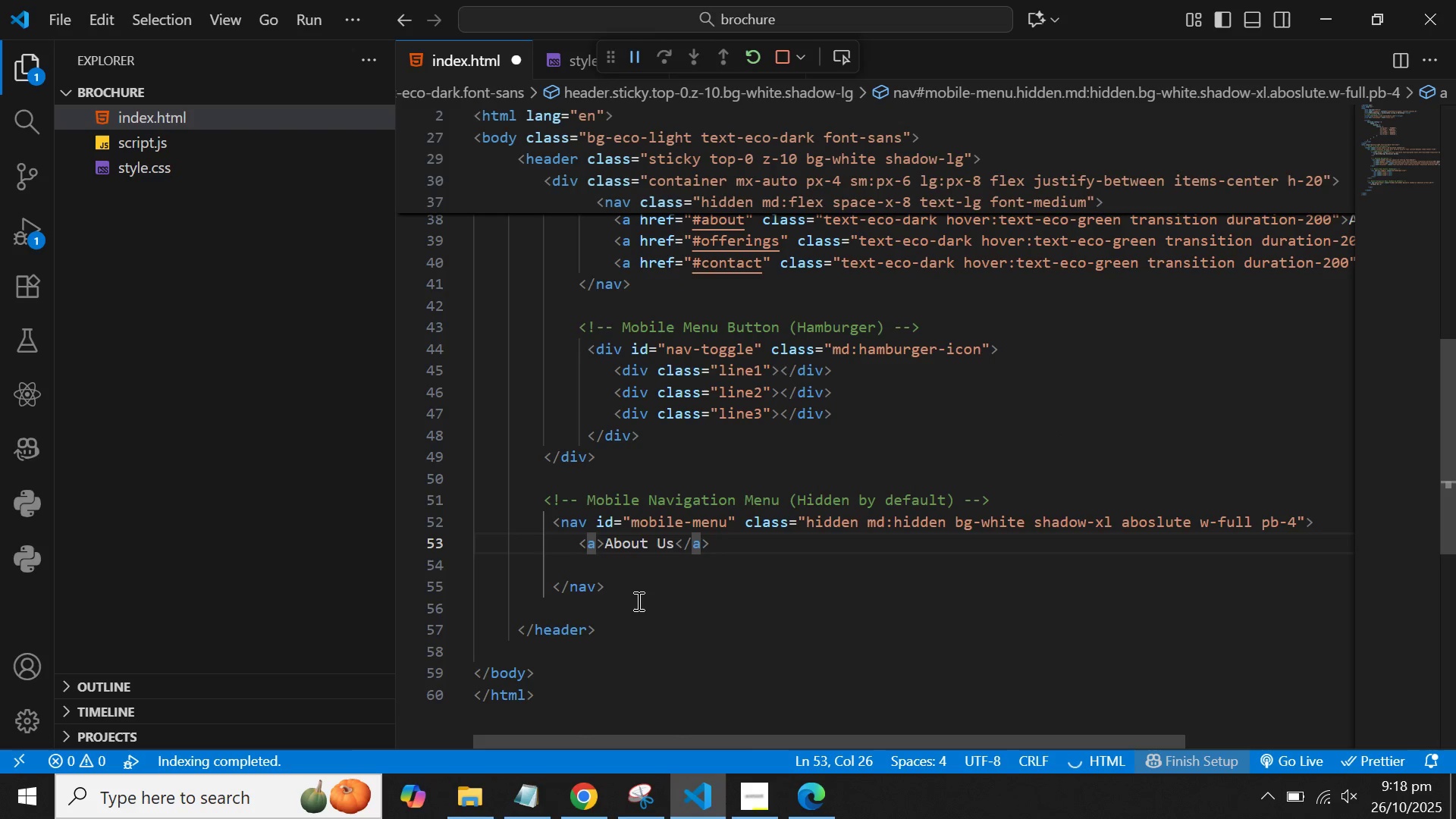 
hold_key(key=ArrowLeft, duration=0.91)
 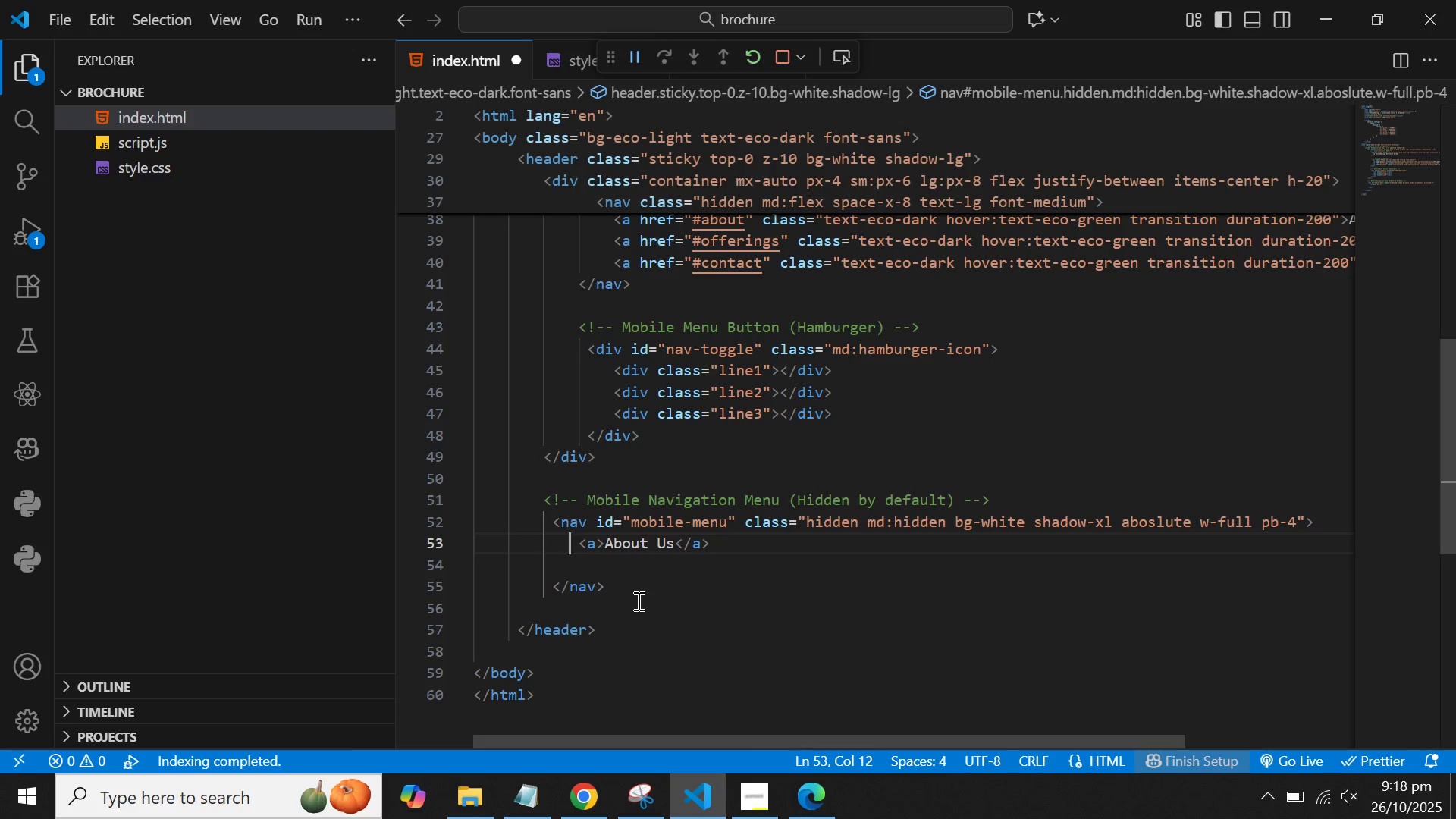 
key(ArrowRight)
 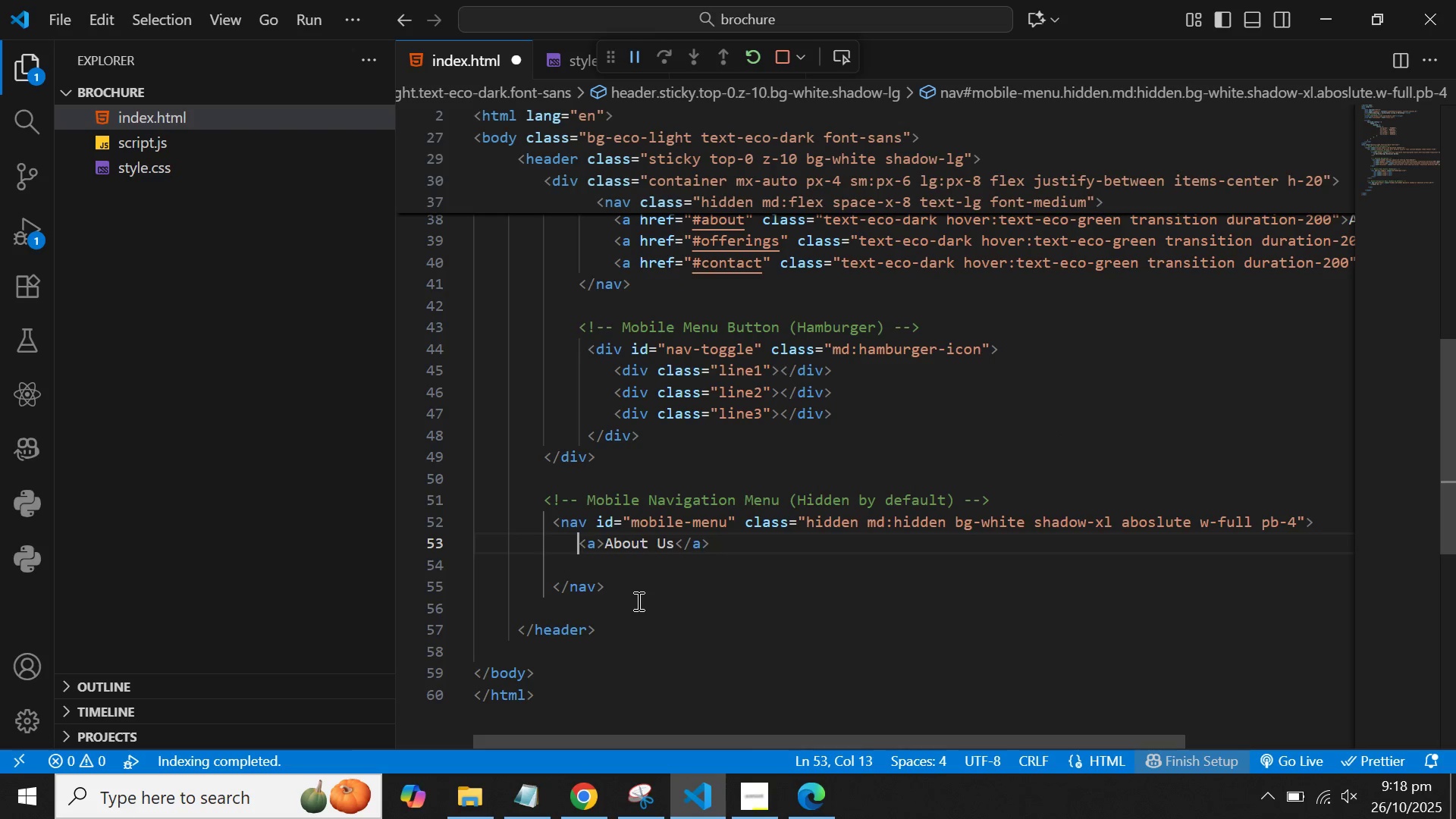 
key(ArrowRight)
 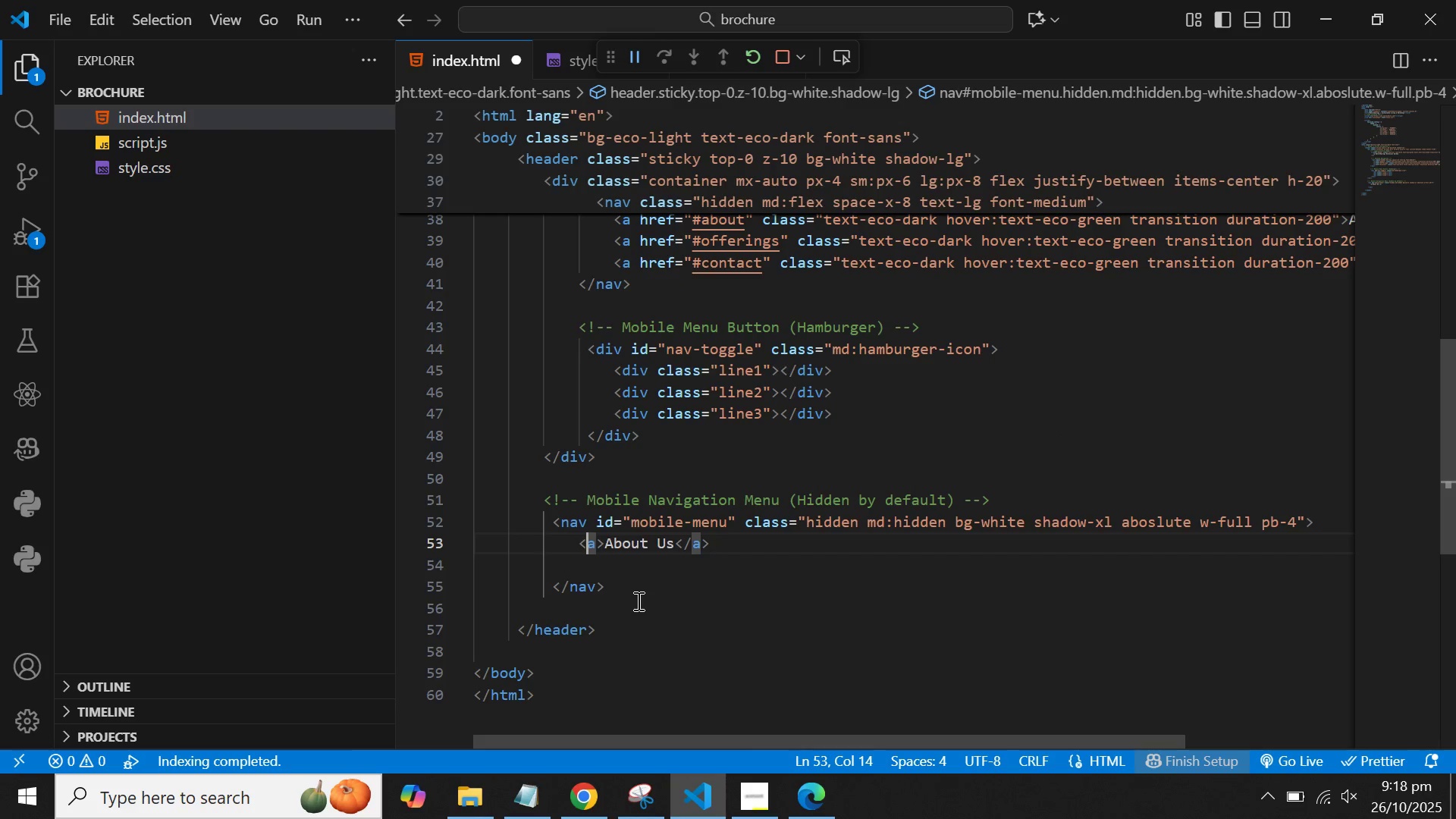 
key(ArrowRight)
 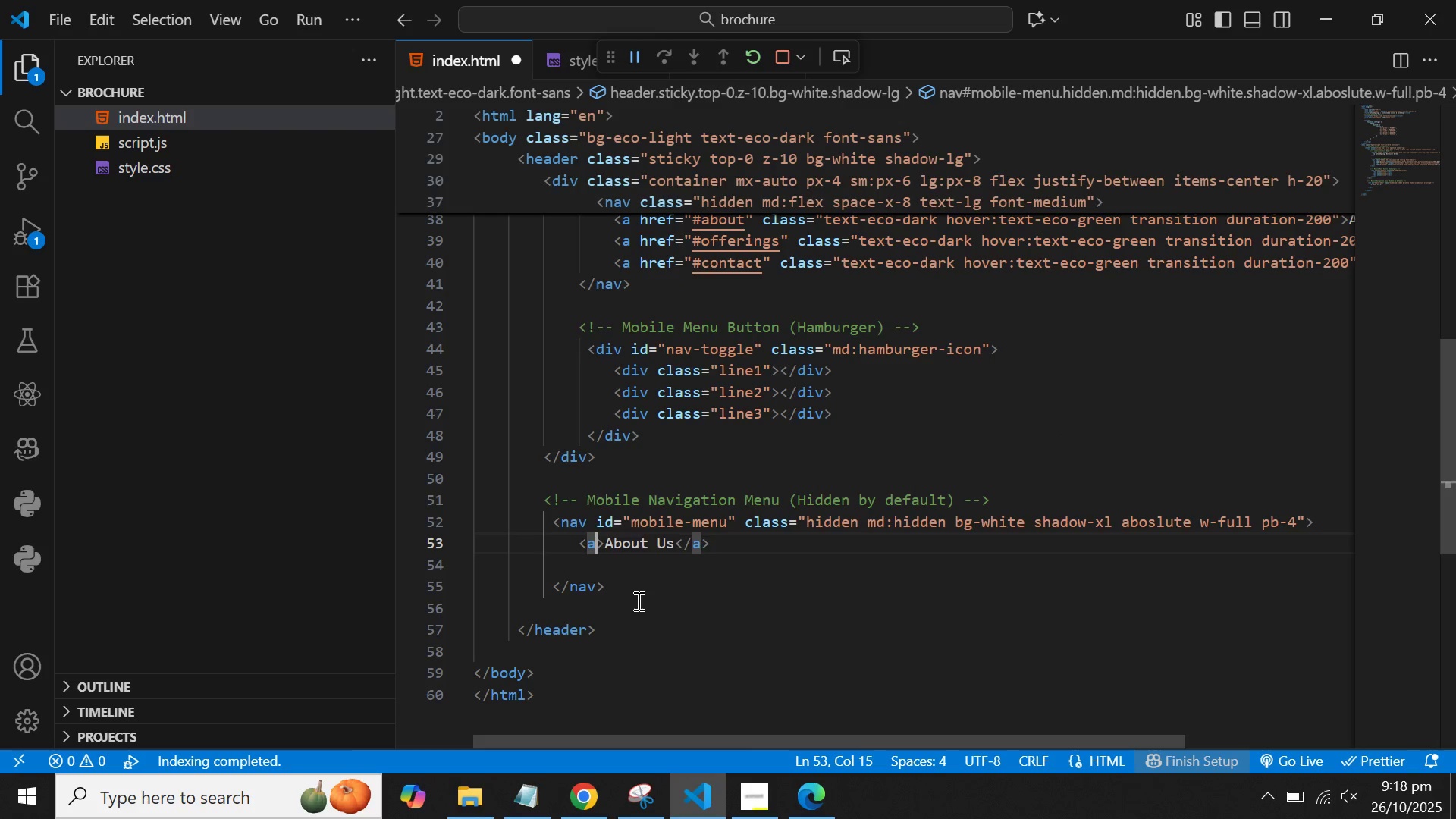 
type( href)
 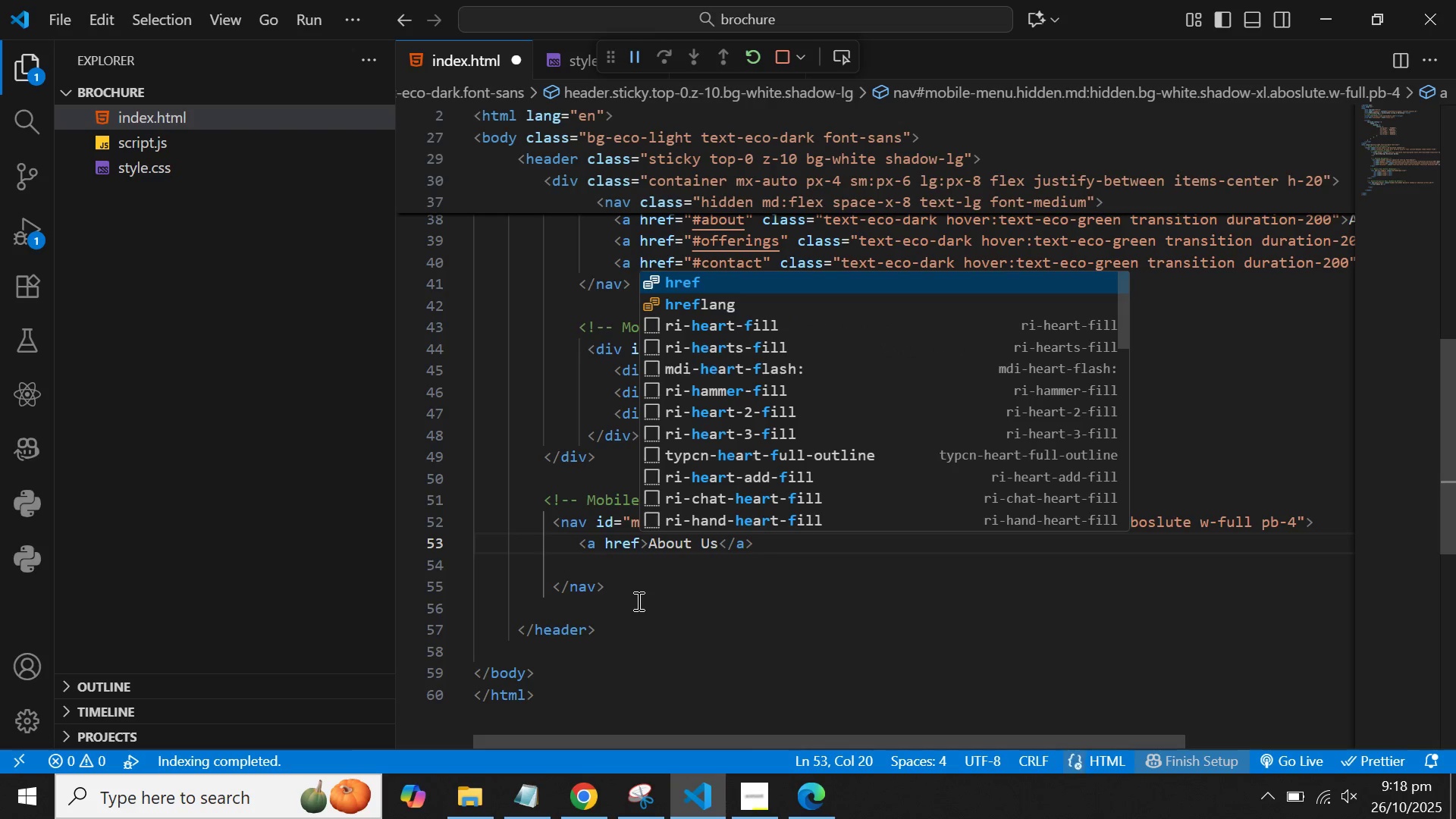 
key(Enter)
 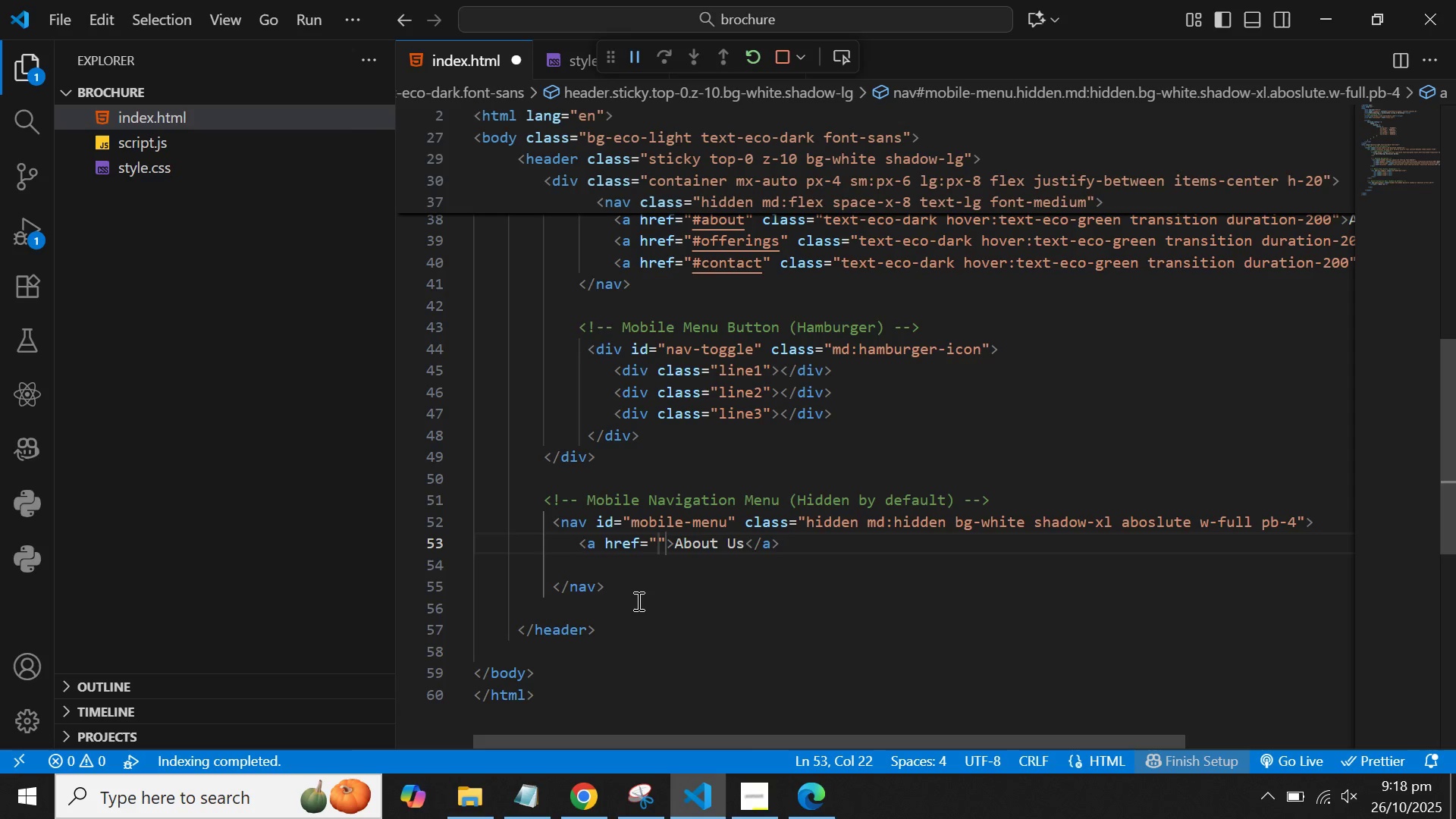 
hold_key(key=ShiftLeft, duration=1.53)
 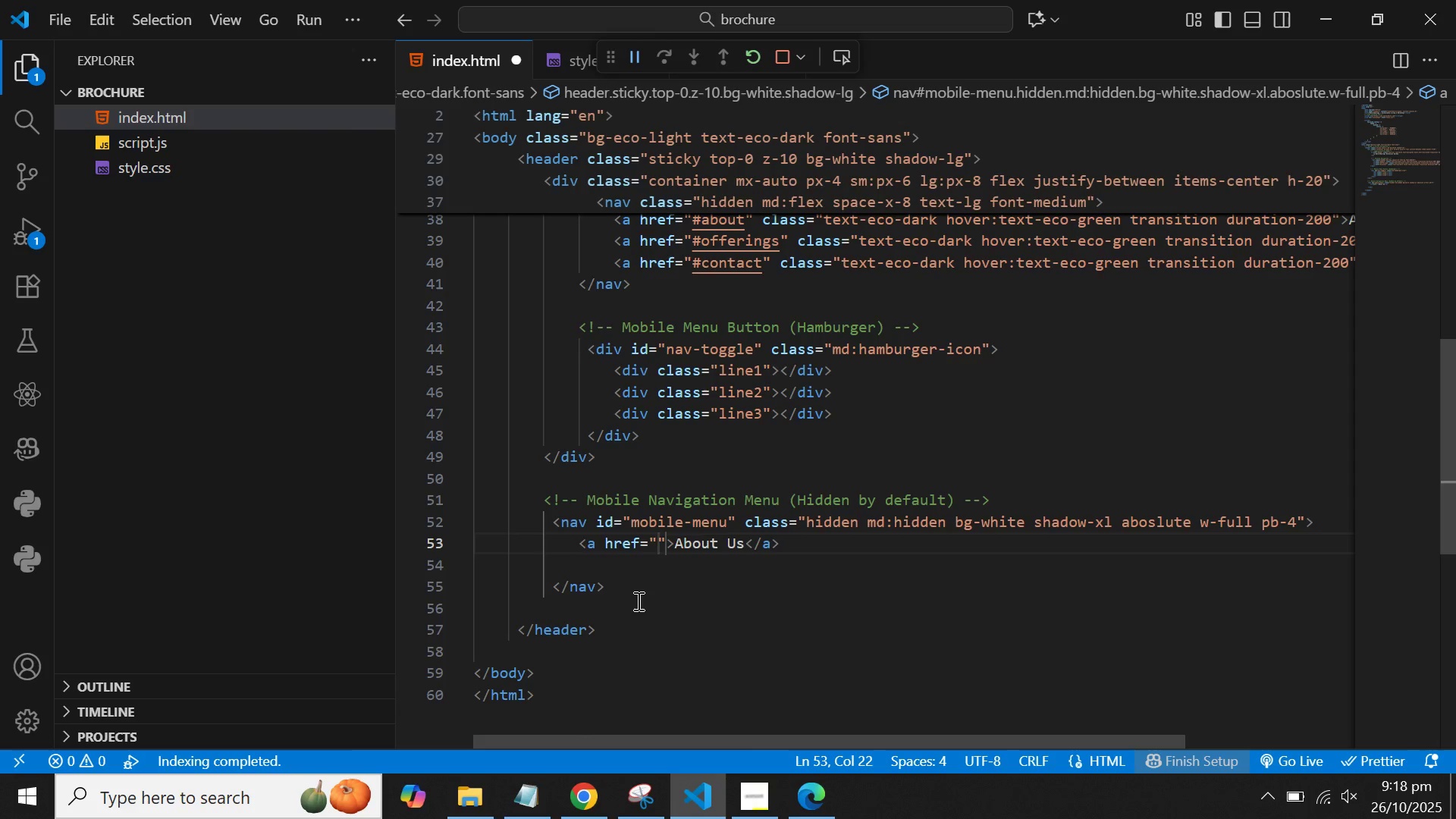 
hold_key(key=ShiftLeft, duration=1.52)
 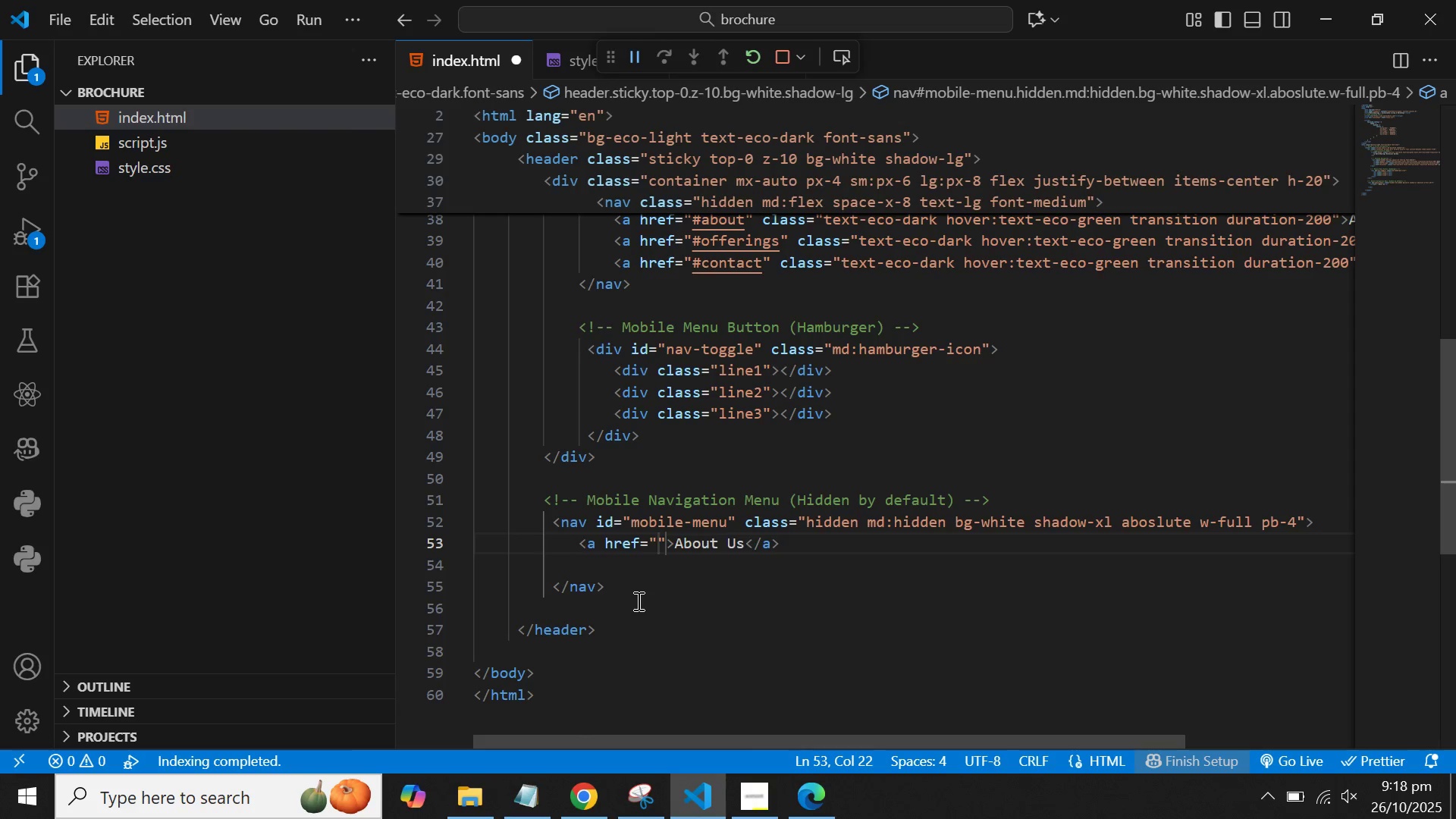 
type(#about)
 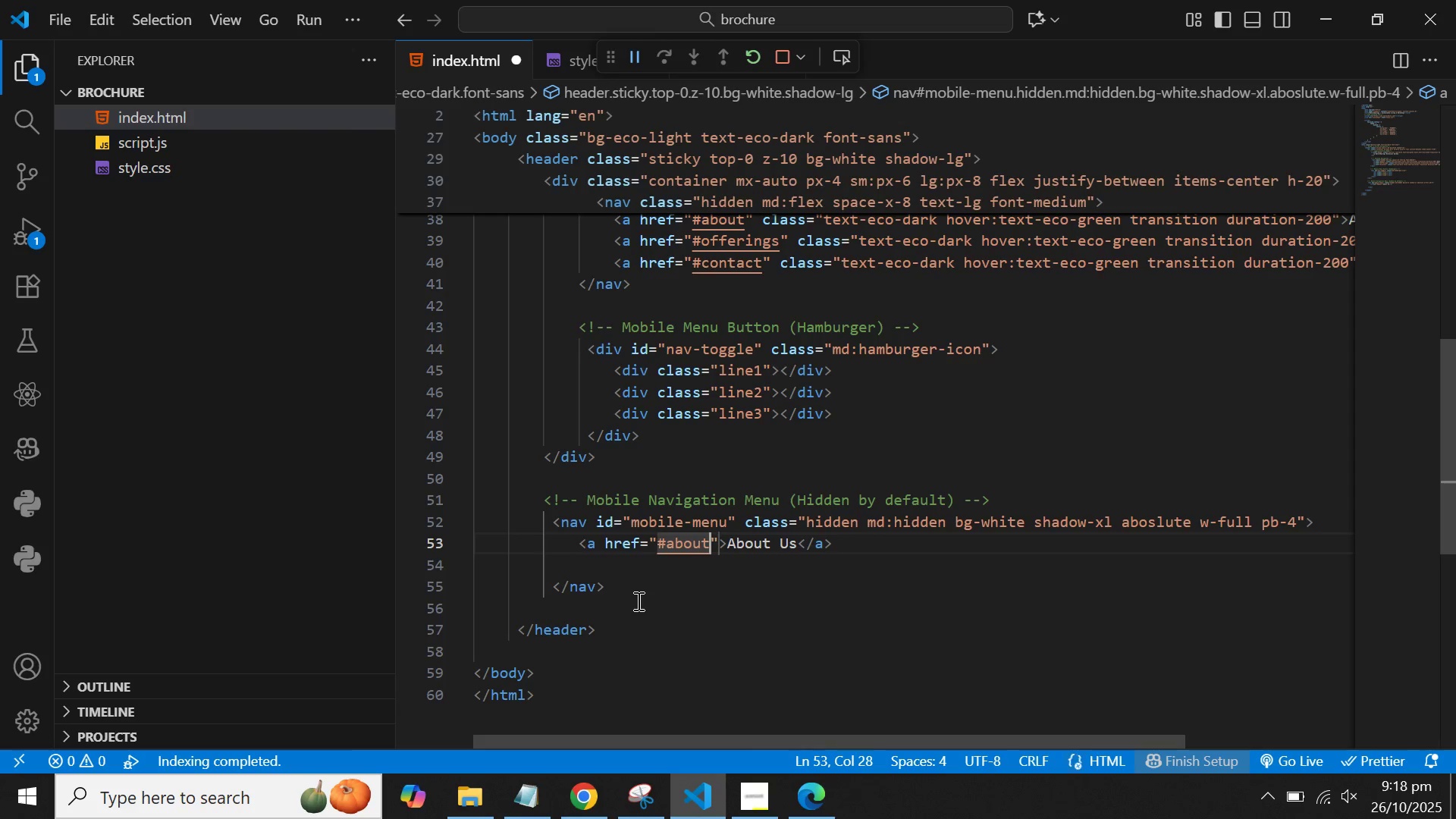 
hold_key(key=ArrowRight, duration=0.32)
 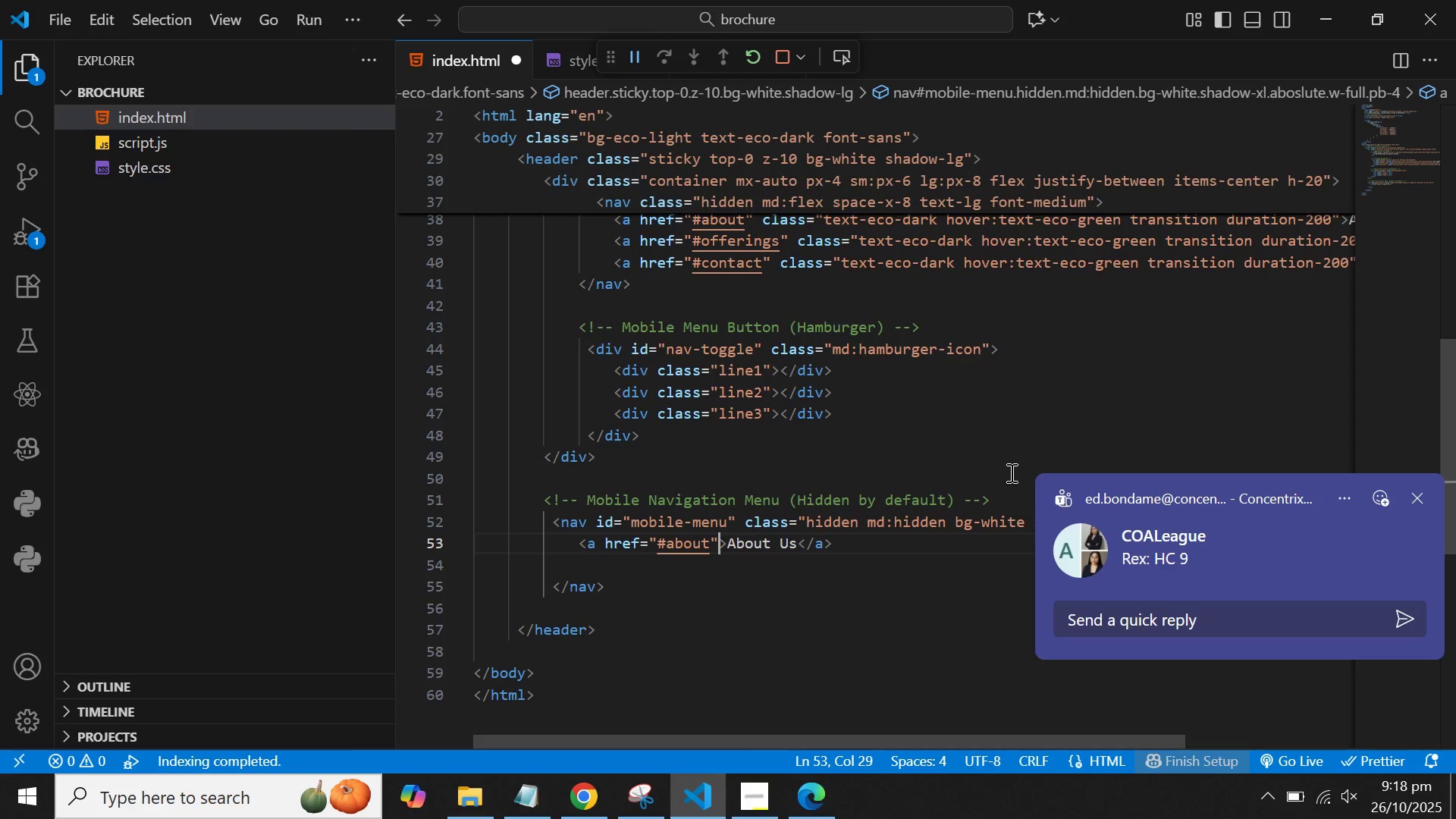 
left_click([1419, 500])
 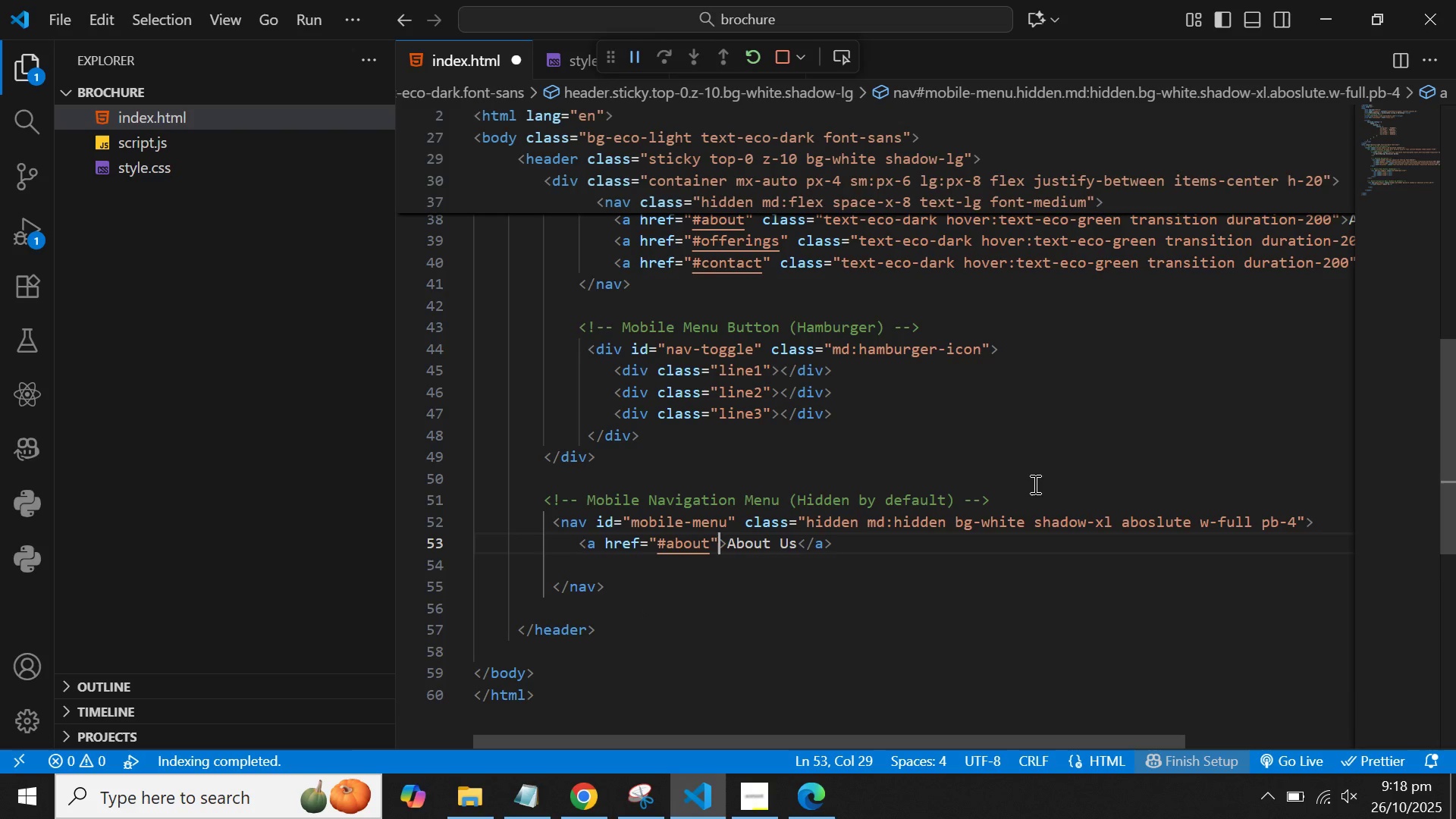 
type( class=)
 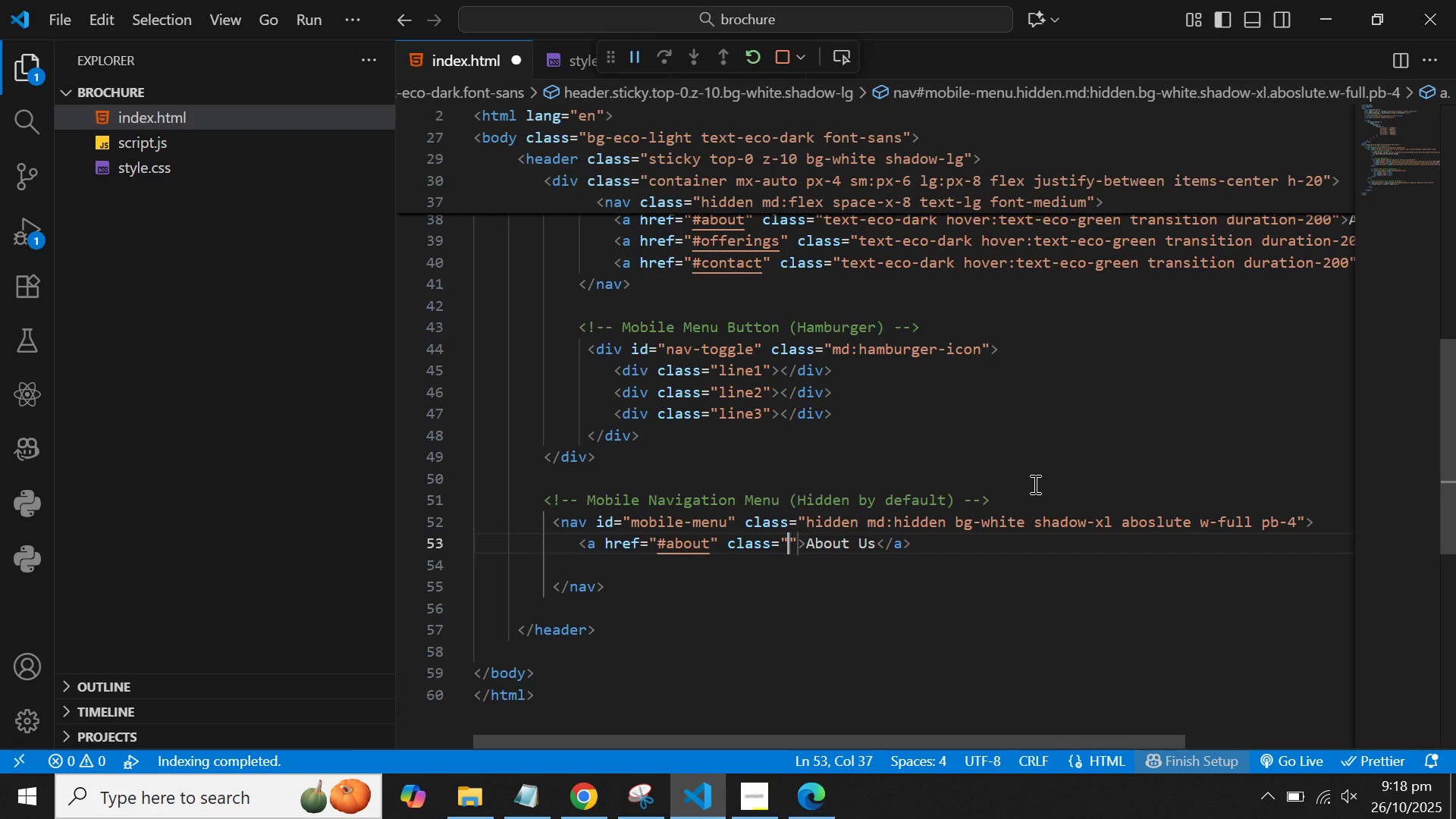 
wait(8.25)
 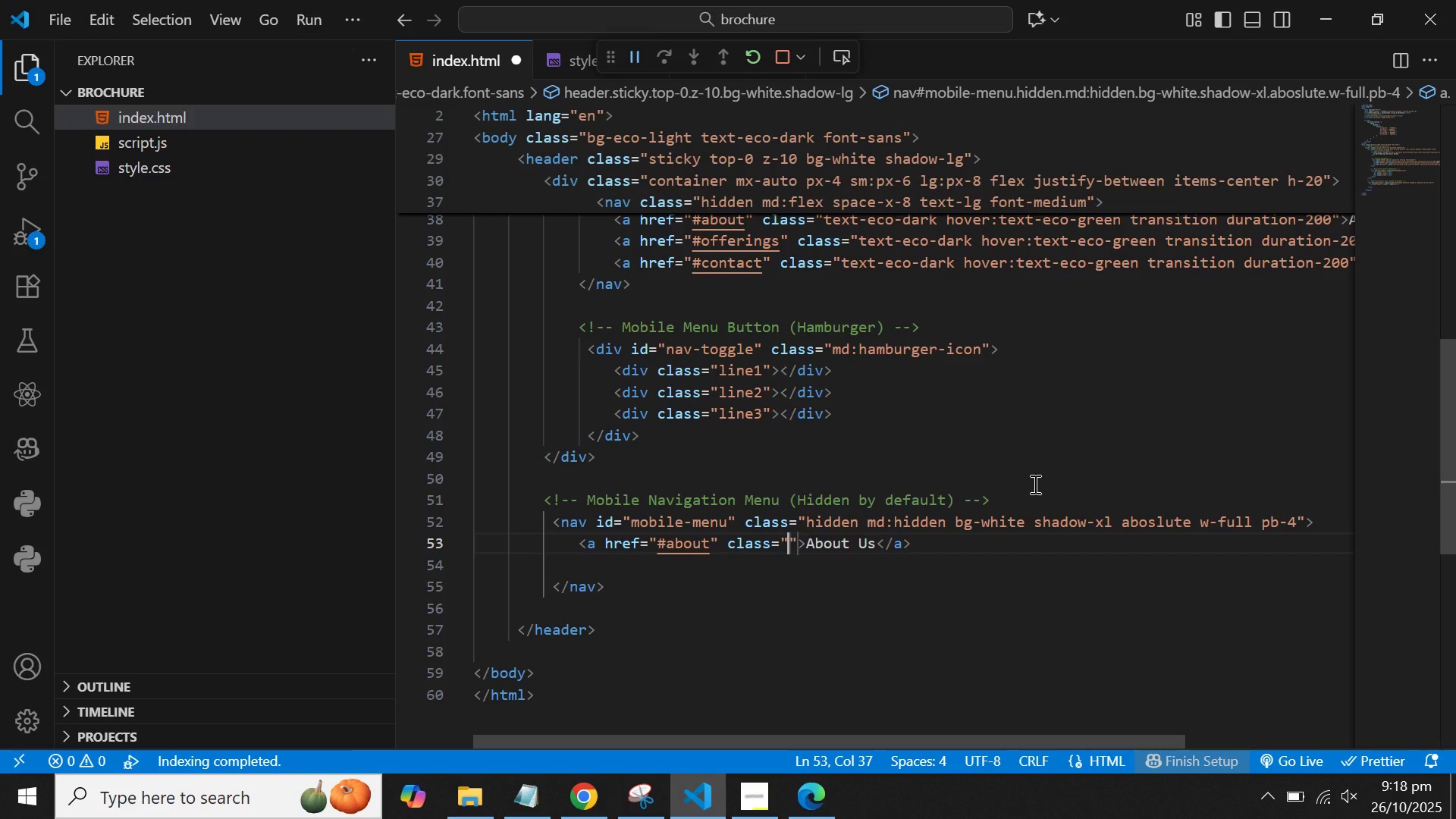 
type(block py-2)
 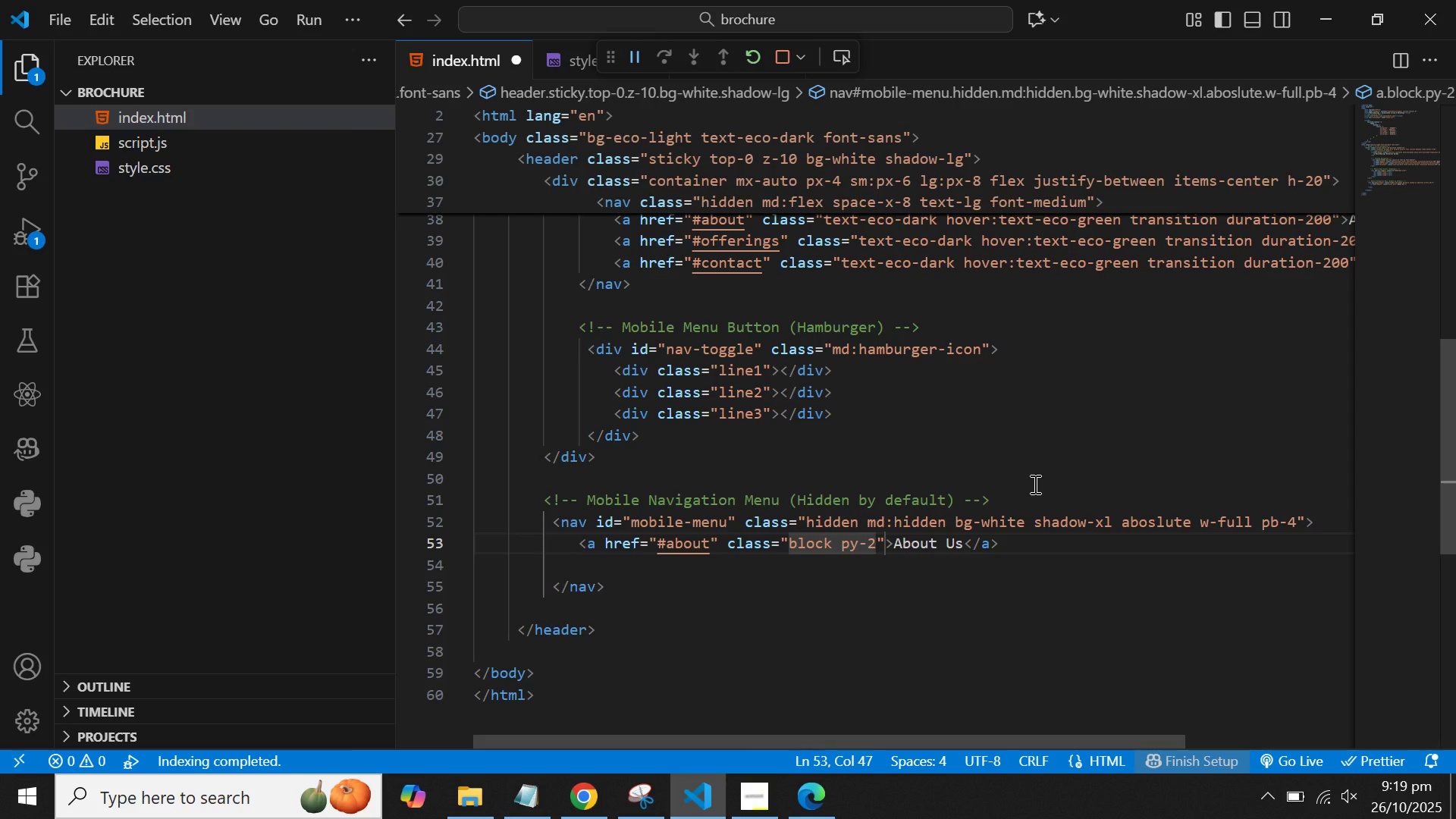 
type( px-6 text-lg text-eco-dark)
 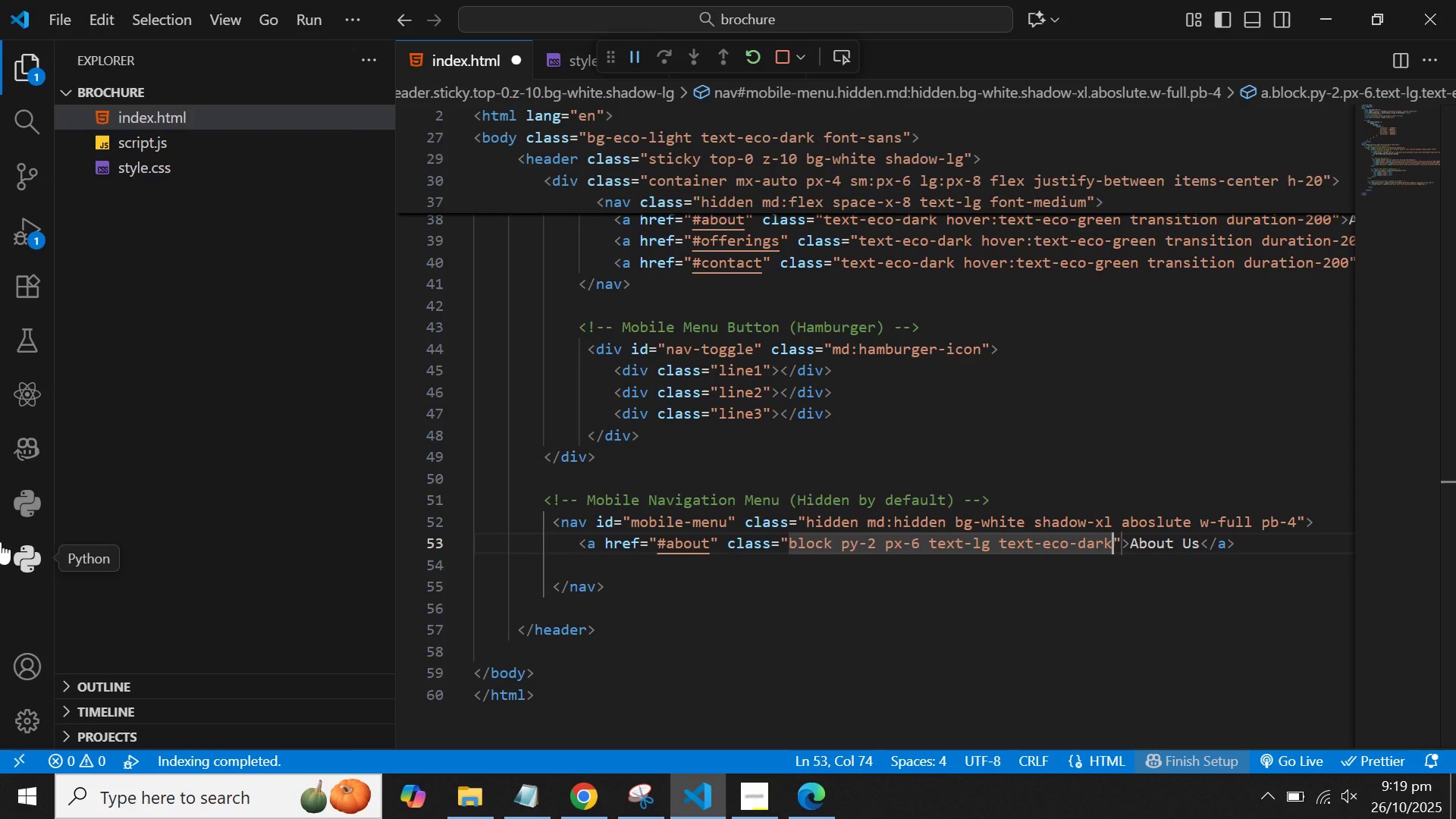 
wait(13.09)
 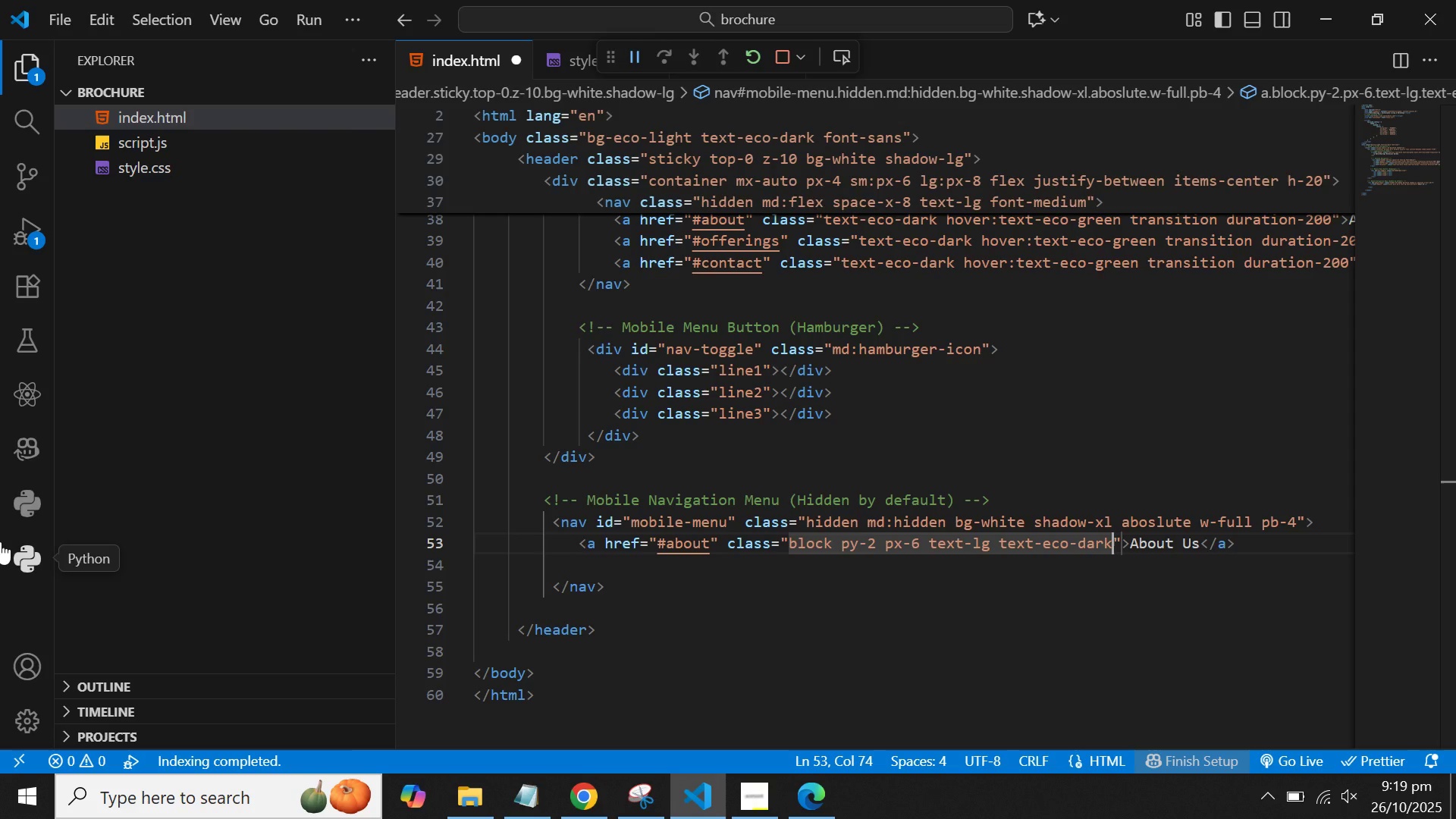 
type( hover:)
 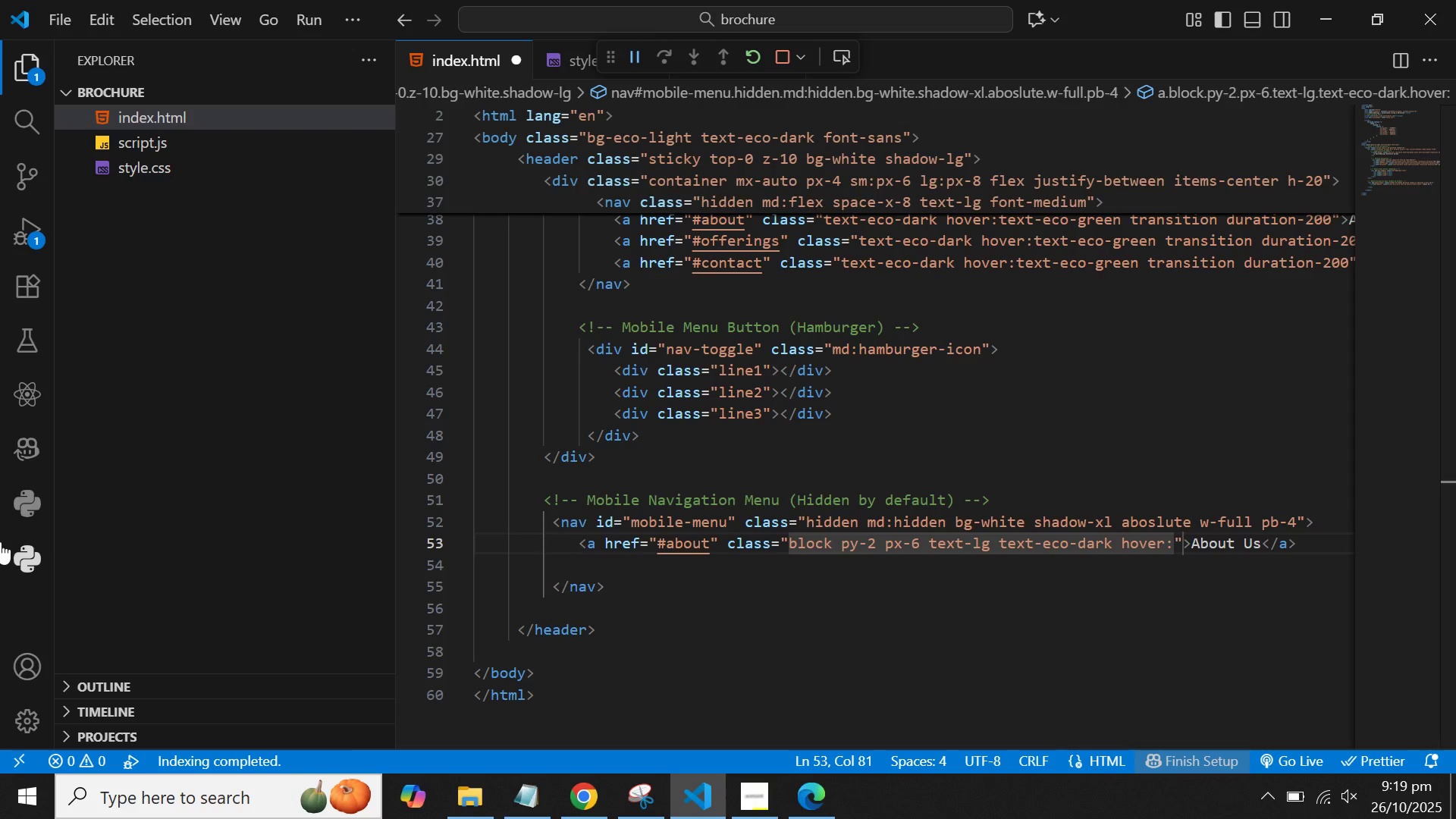 
wait(6.2)
 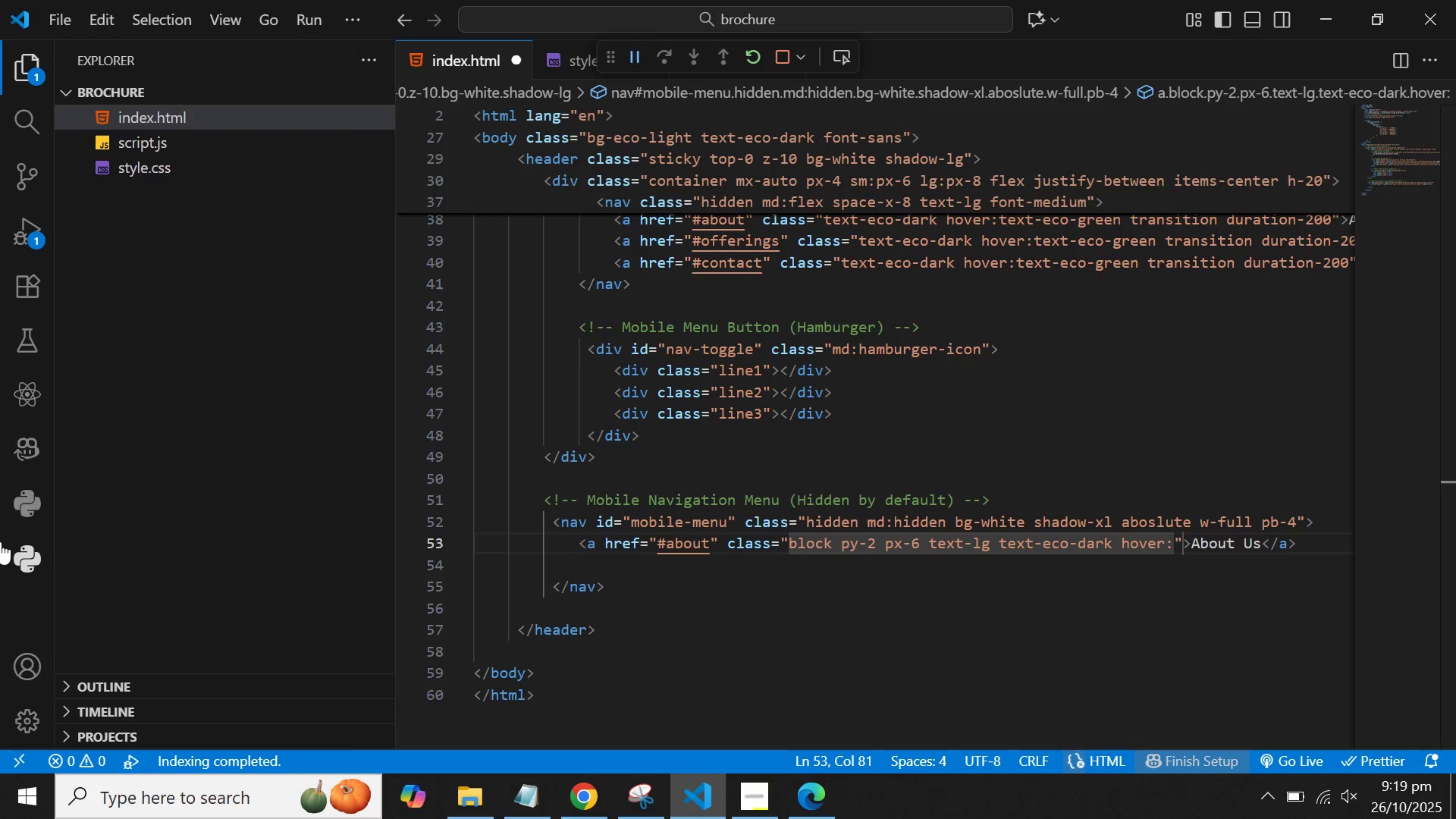 
type(bg-eco-light)
 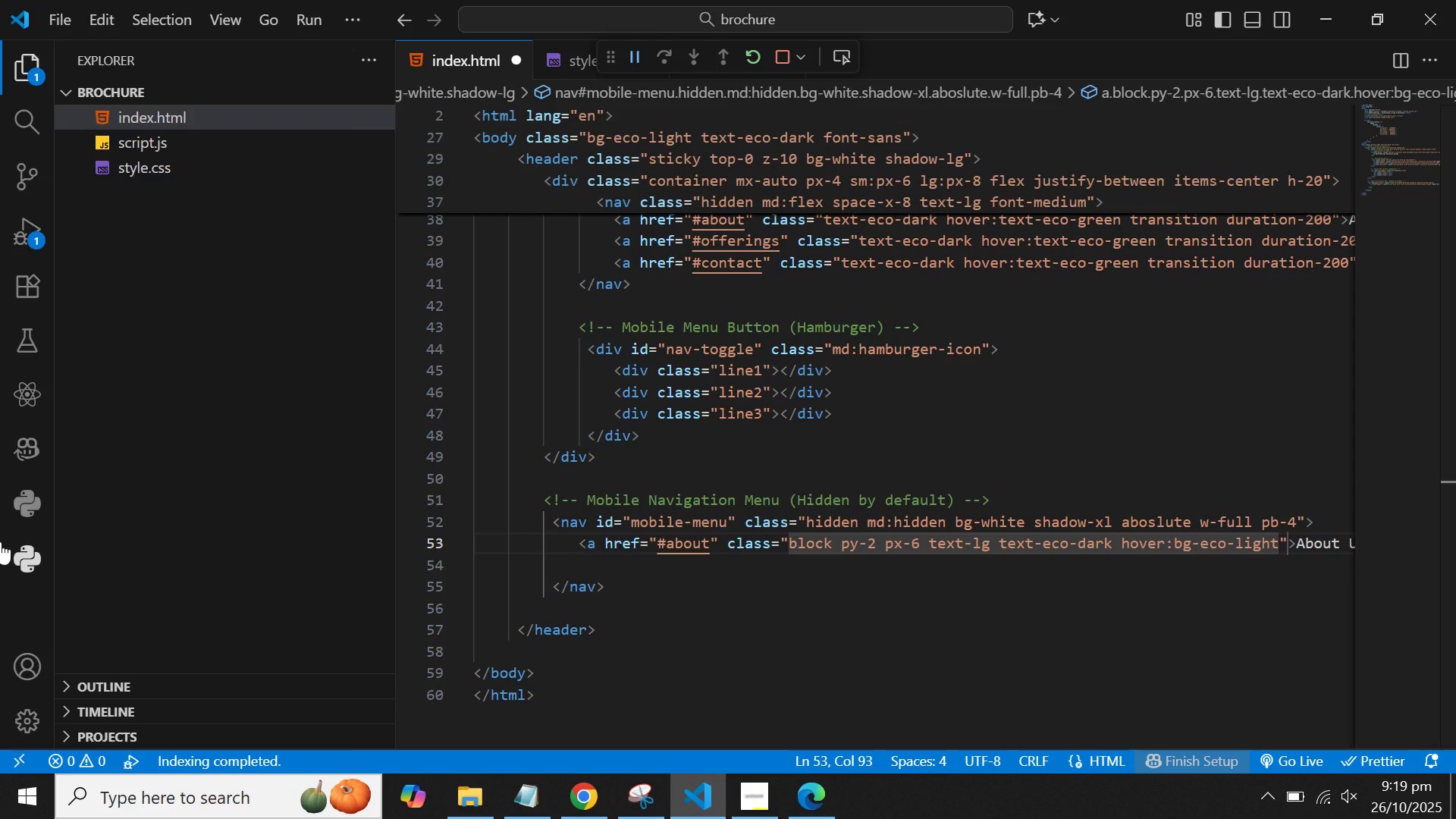 
type( hover:text-eco-green transition duration)
 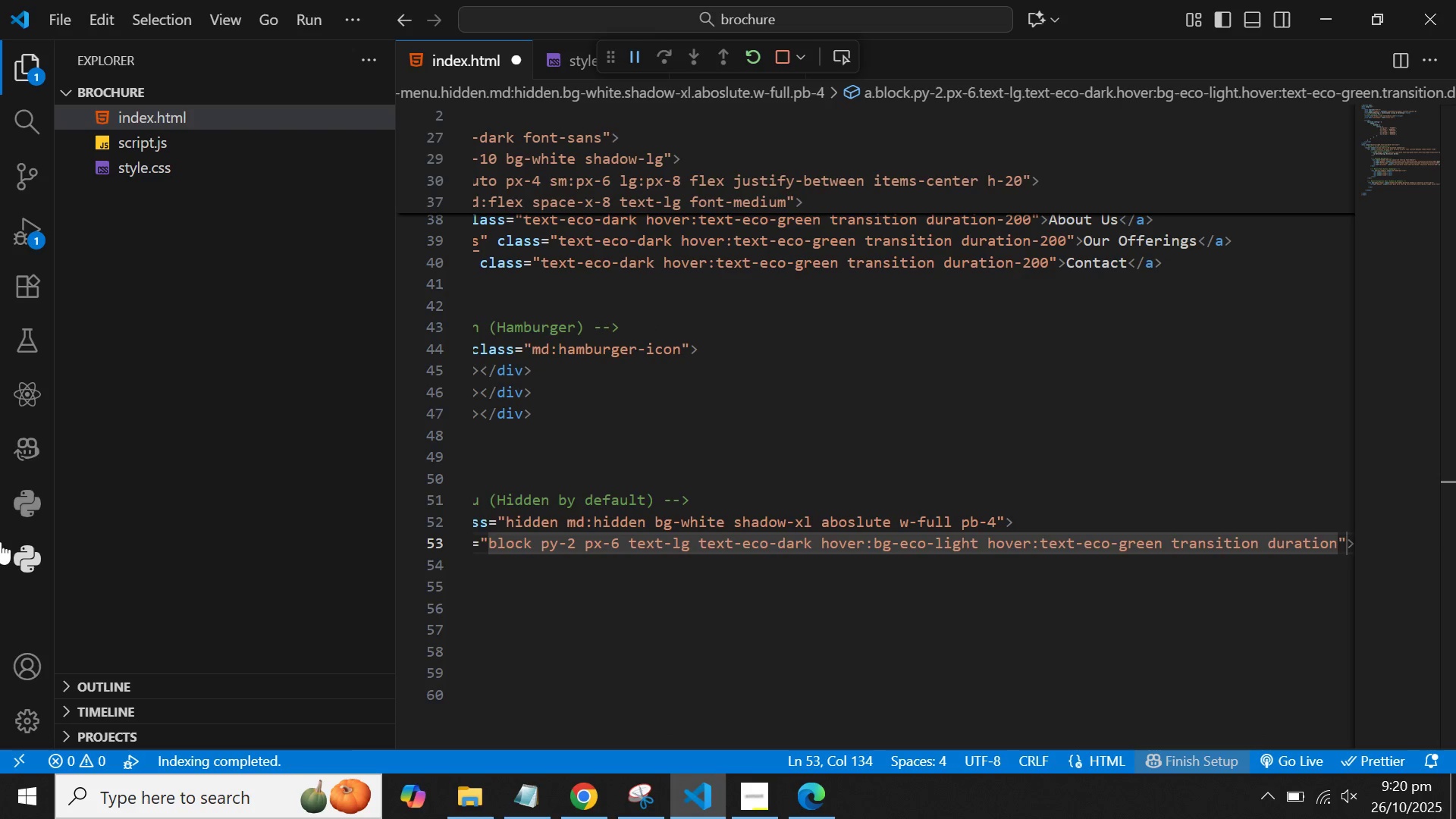 
wait(9.42)
 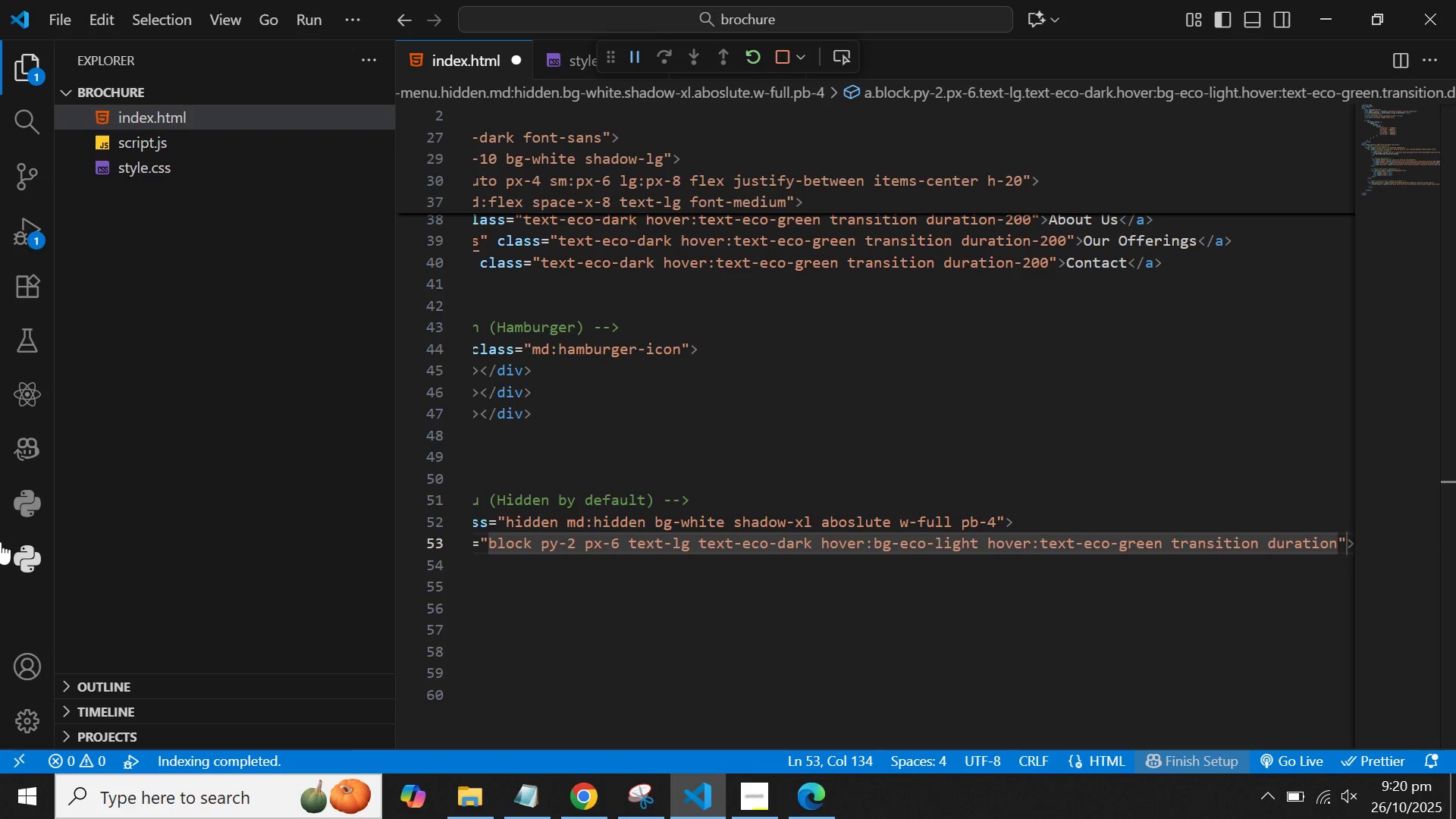 
key(ArrowLeft)
 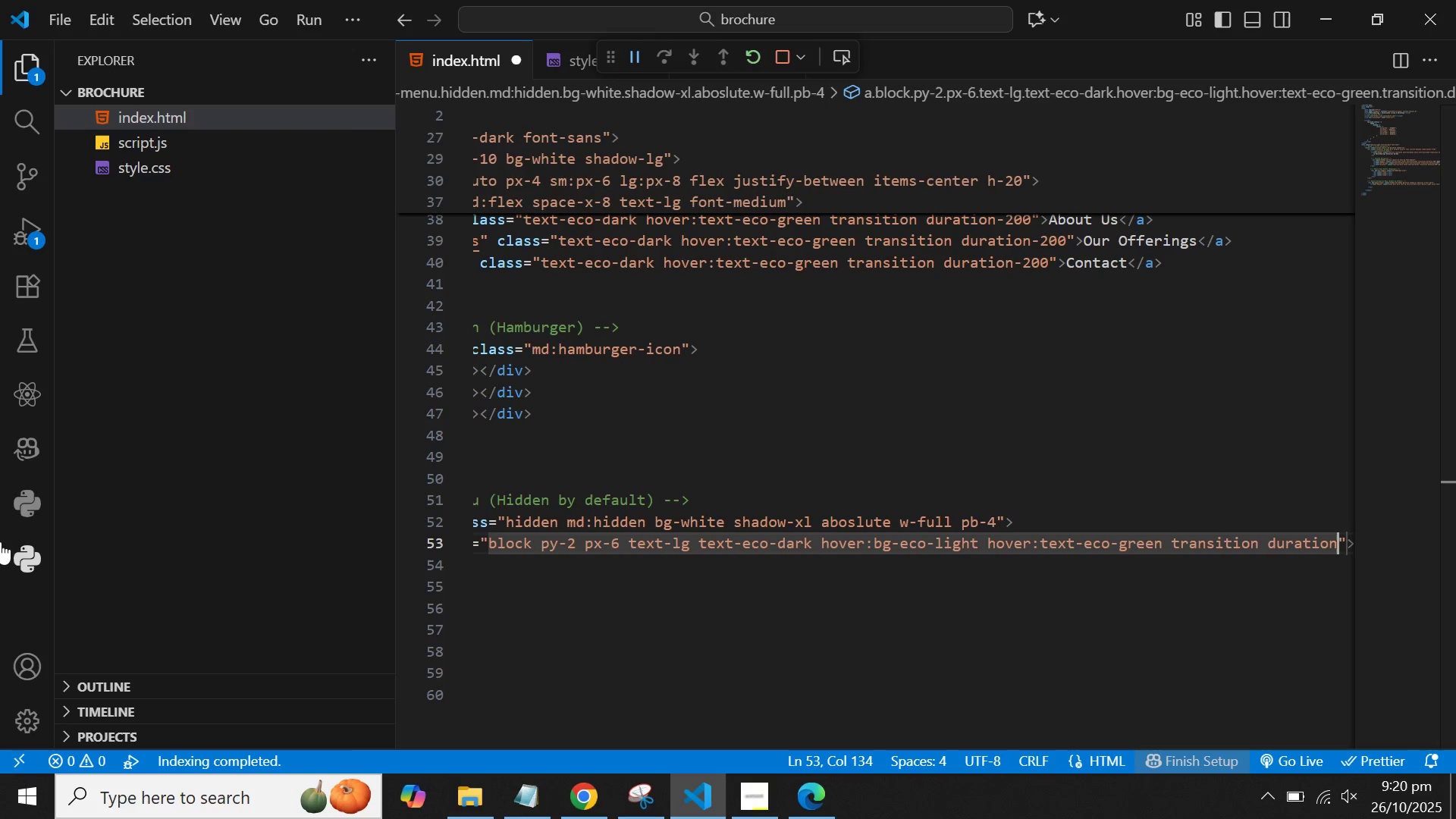 
key(ArrowRight)
 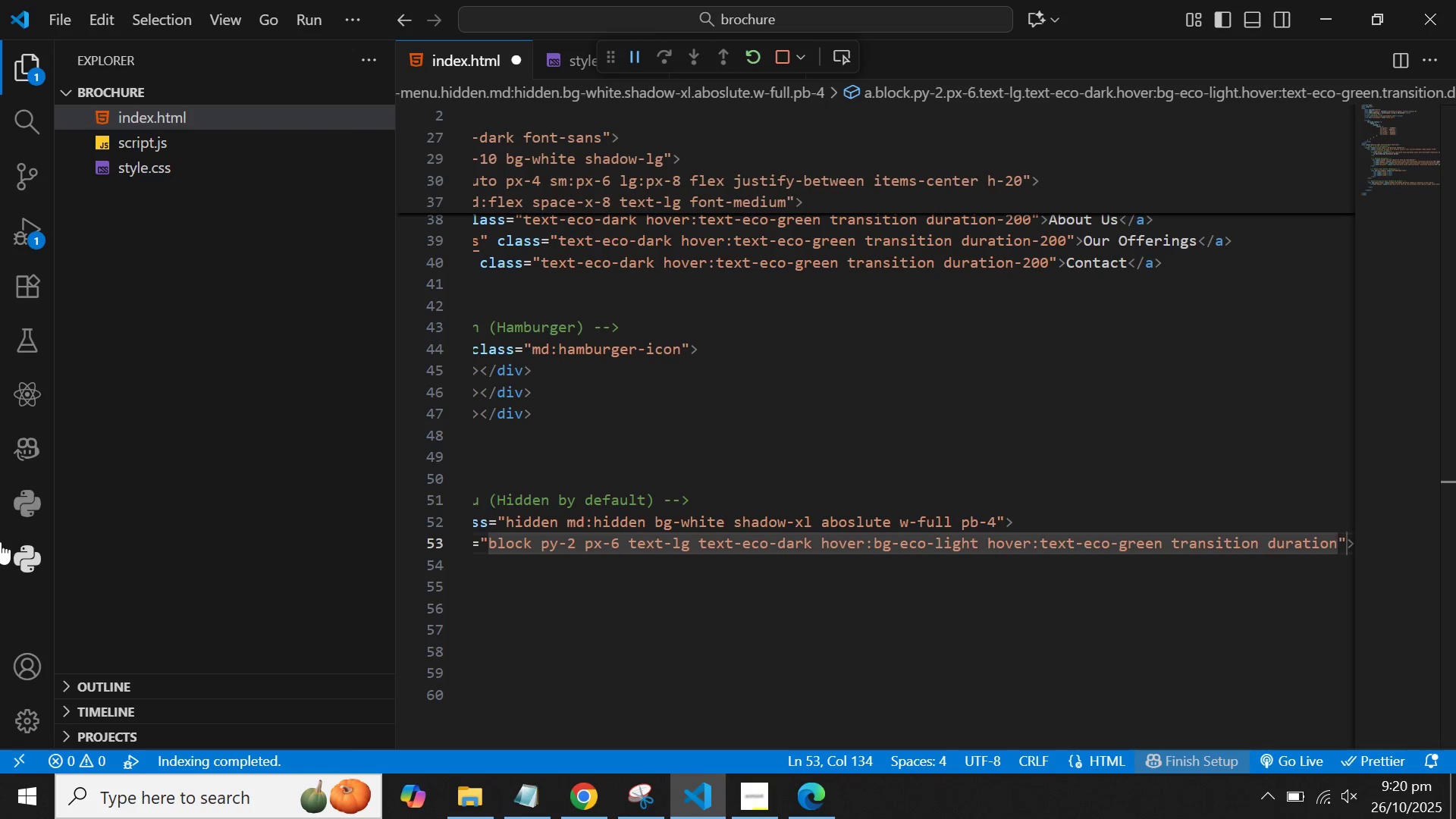 
type(-150 border-b)
 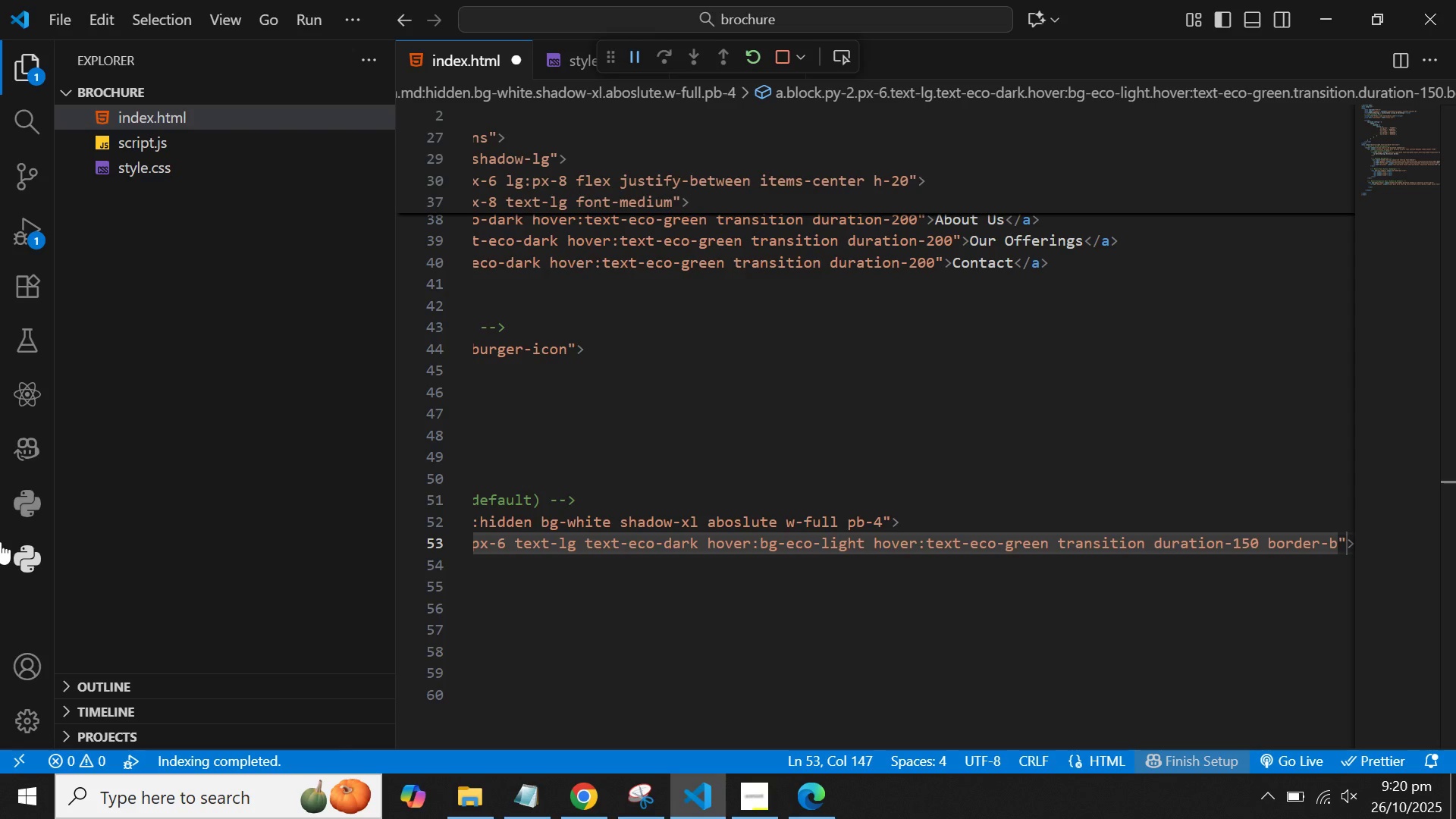 
type( border-gray-100)
 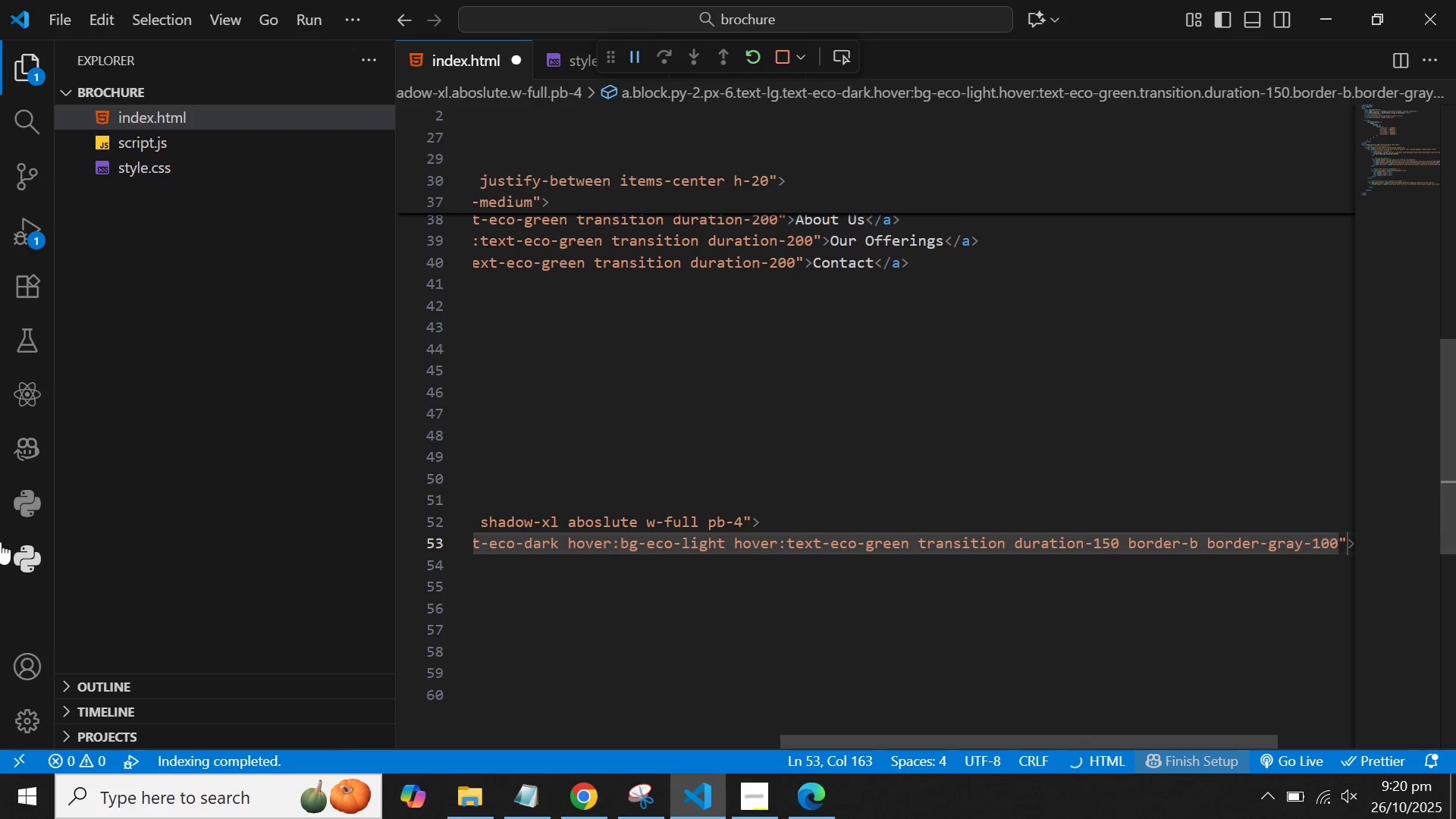 
key(ArrowRight)
 